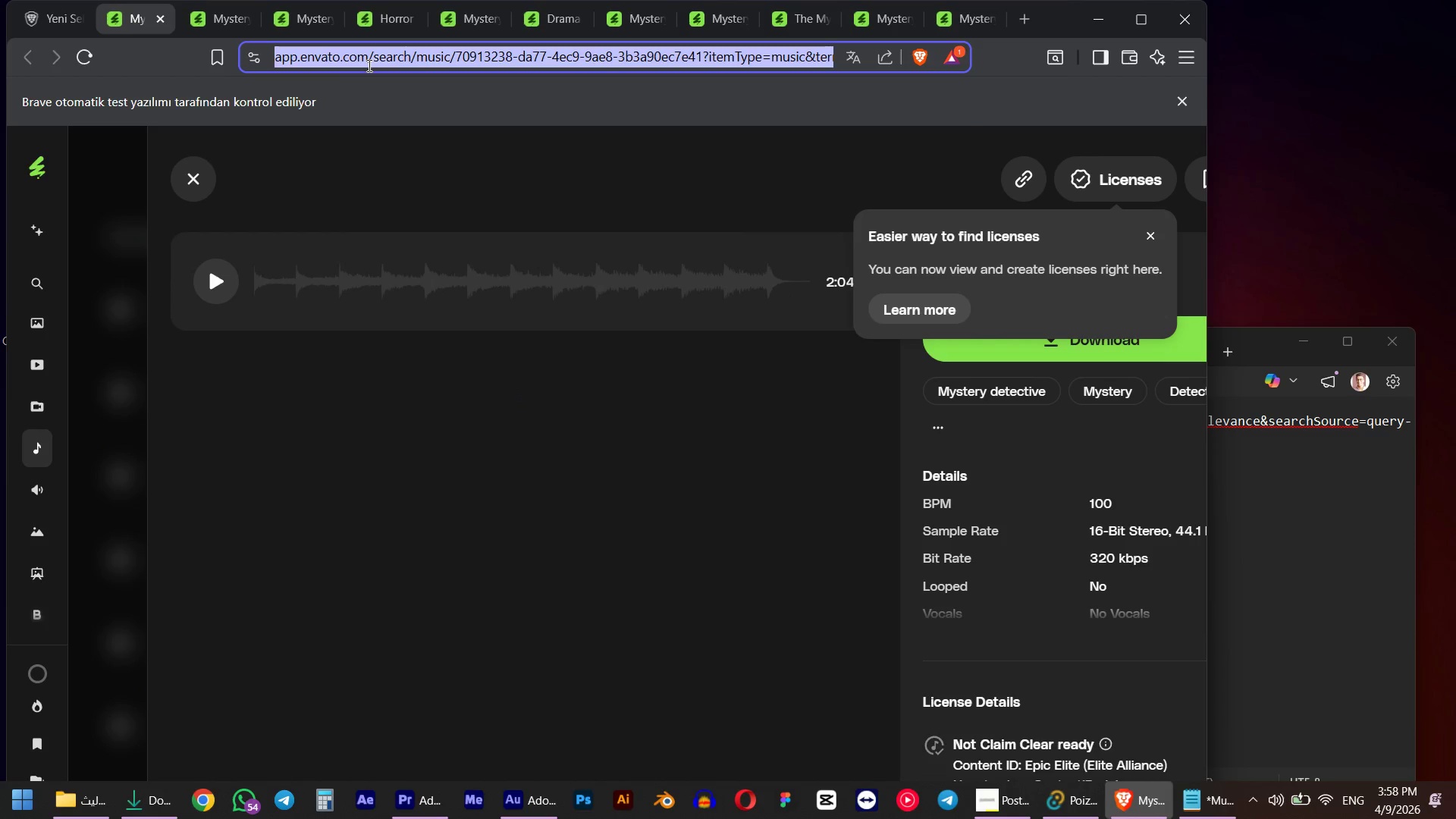 
key(Alt+AltLeft)
 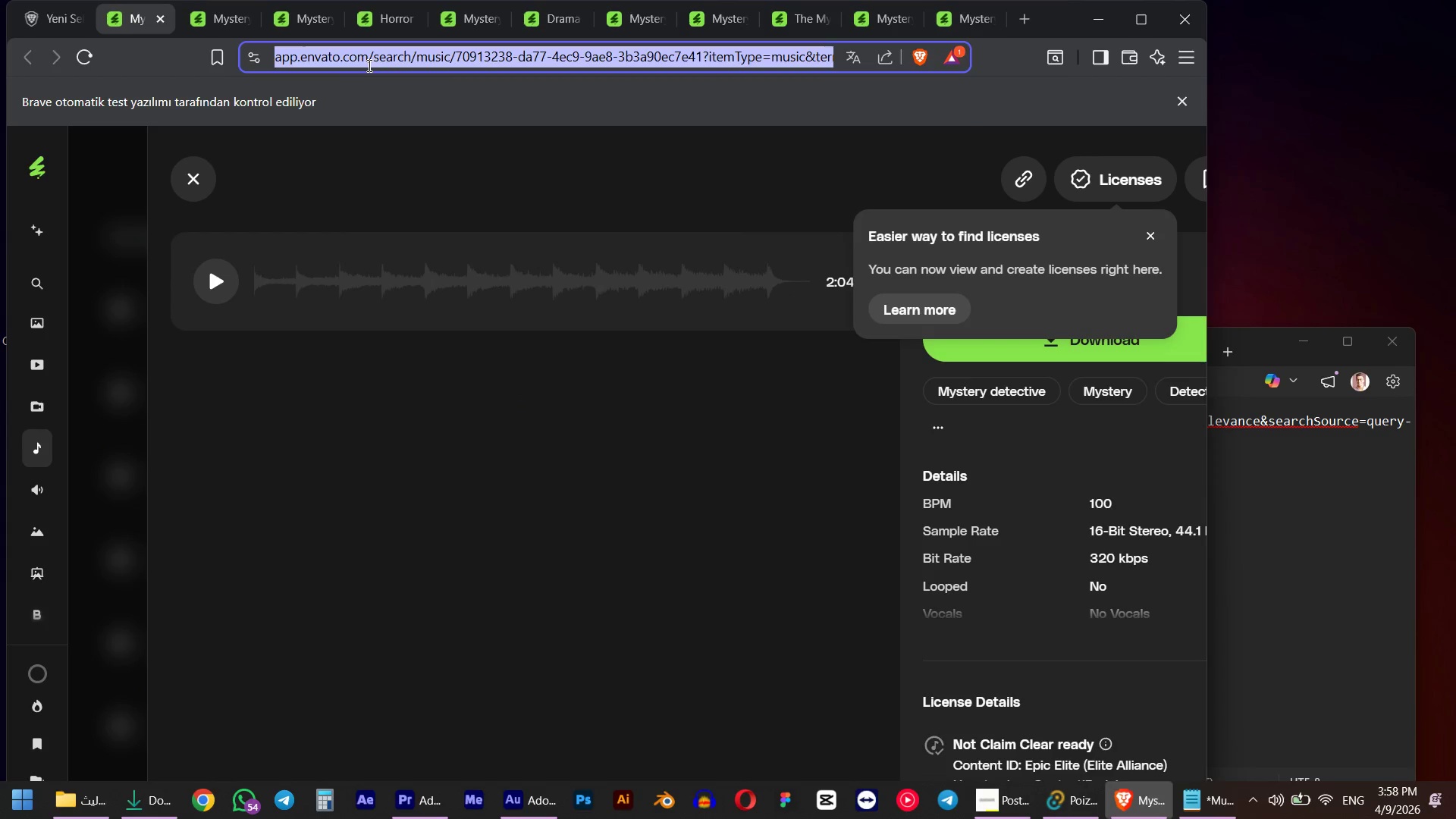 
key(Alt+Tab)
 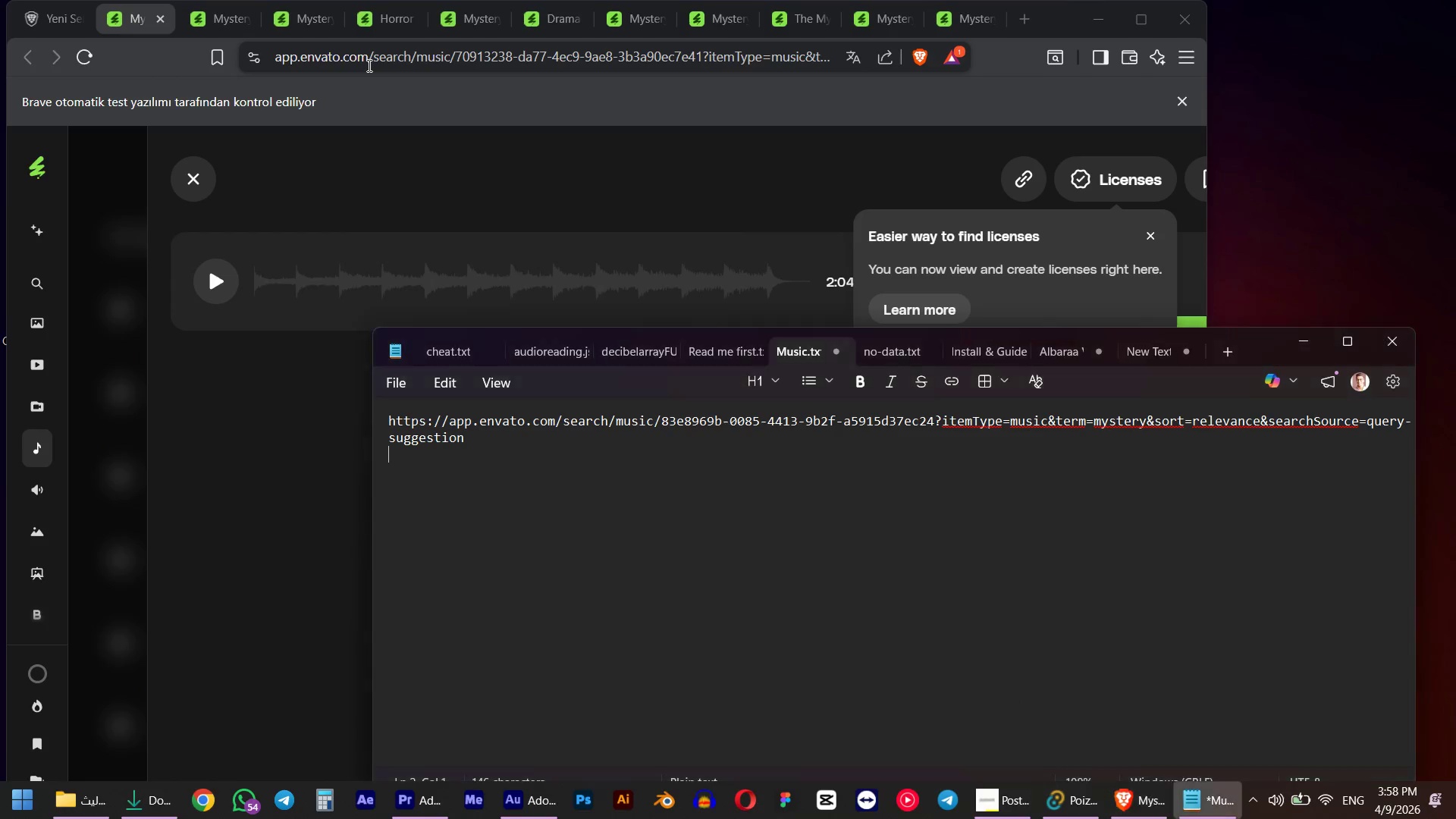 
key(Control+V)
 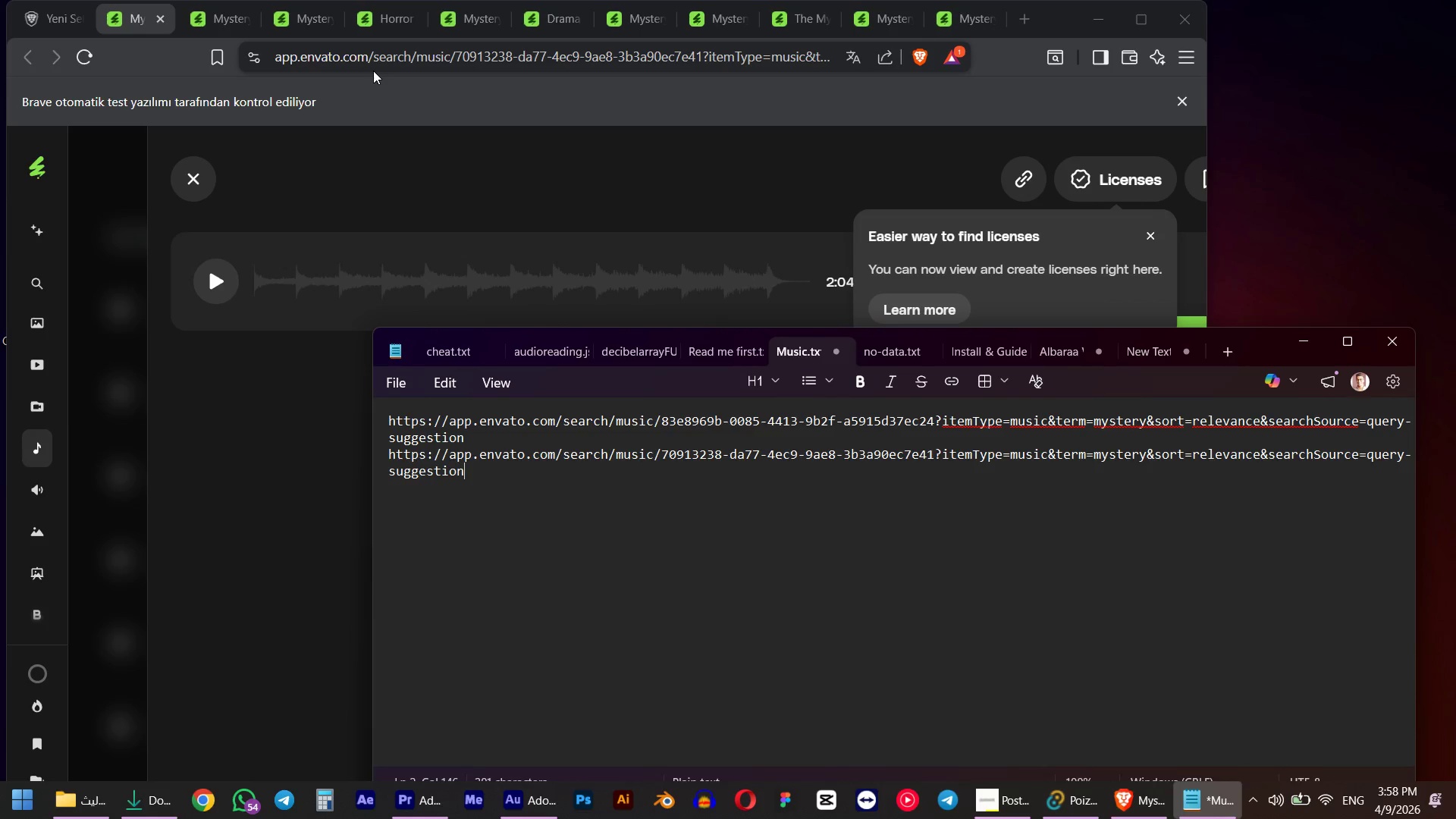 
key(Enter)
 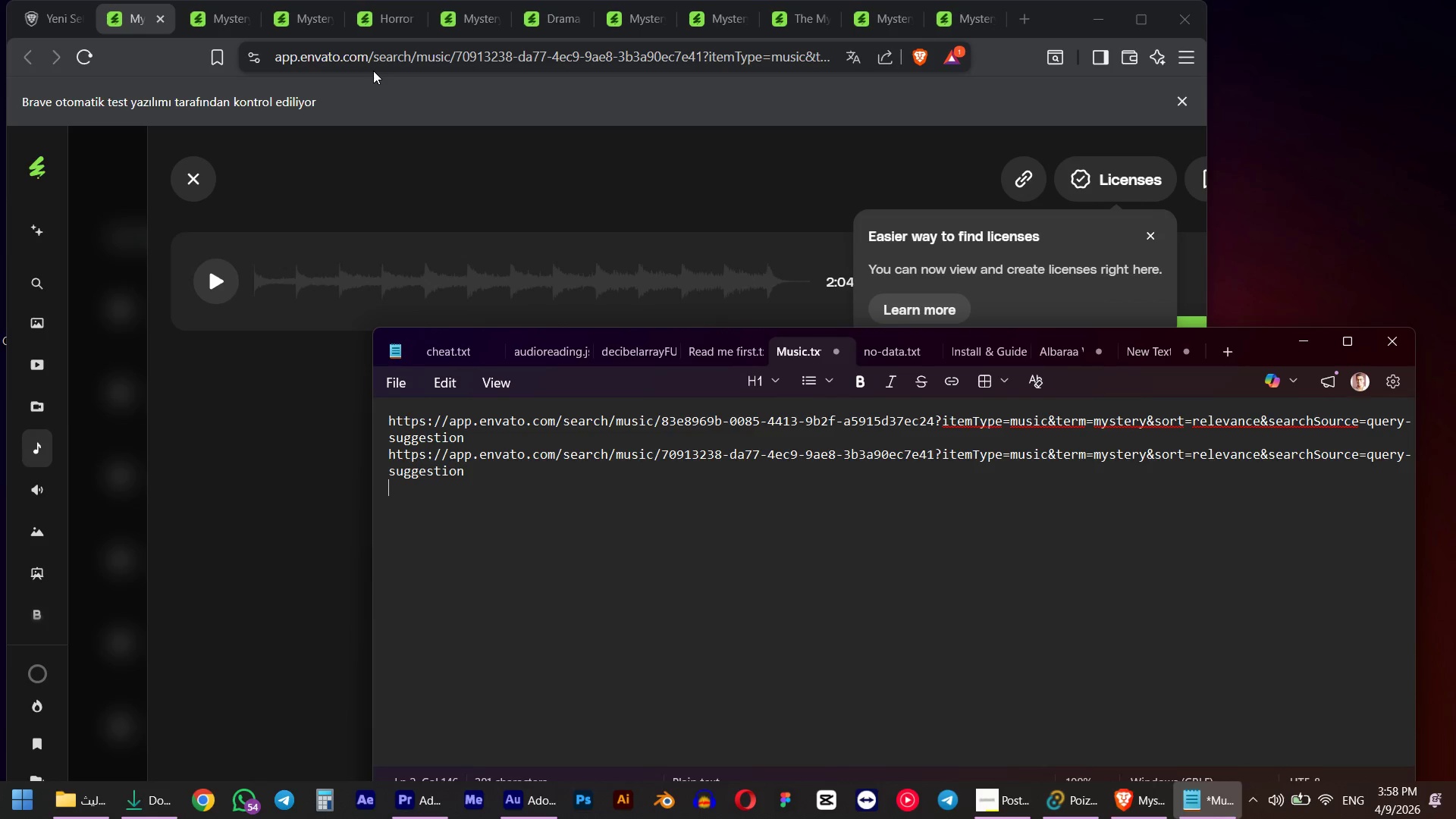 
key(Alt+AltLeft)
 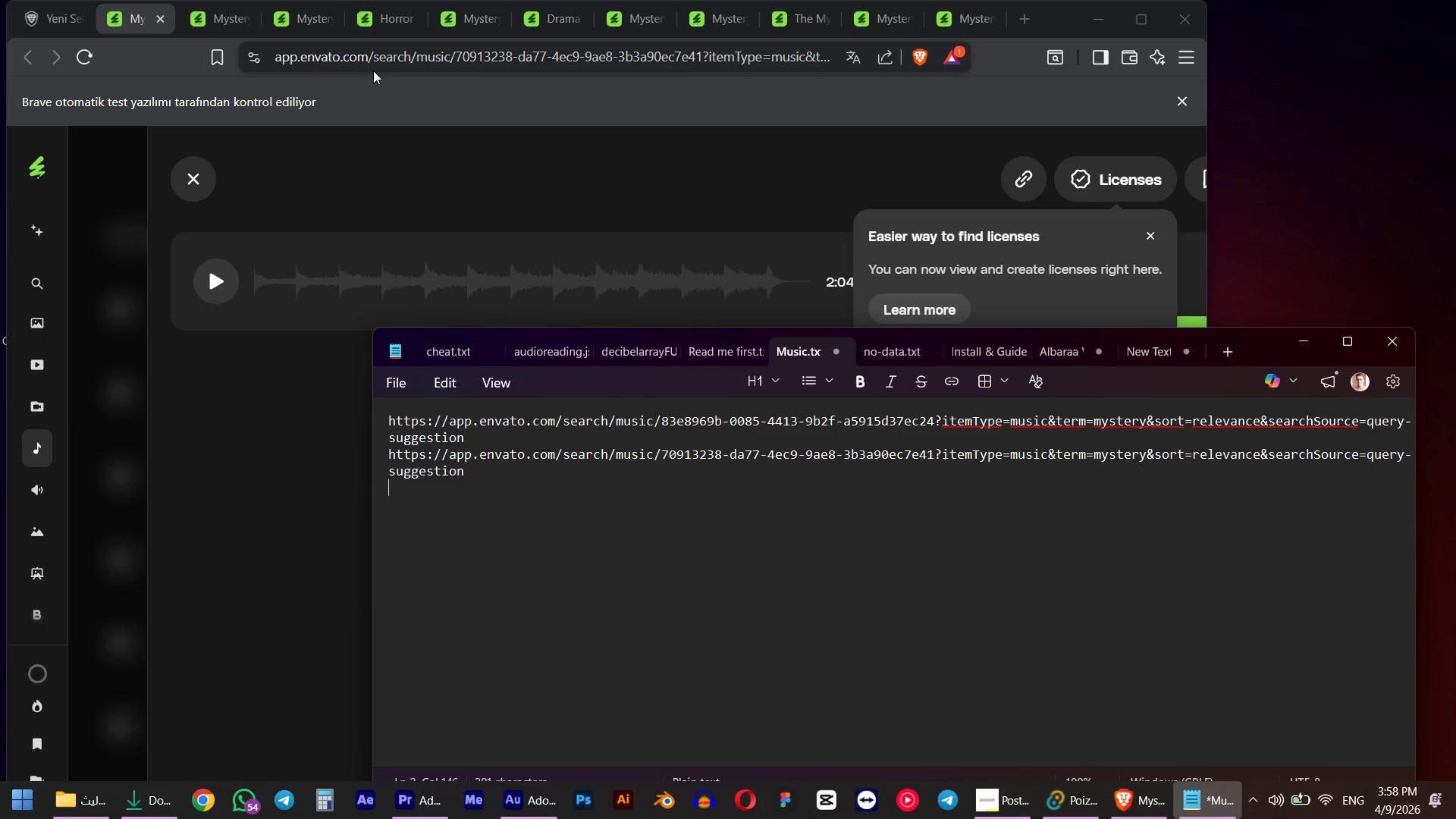 
key(Alt+Tab)
 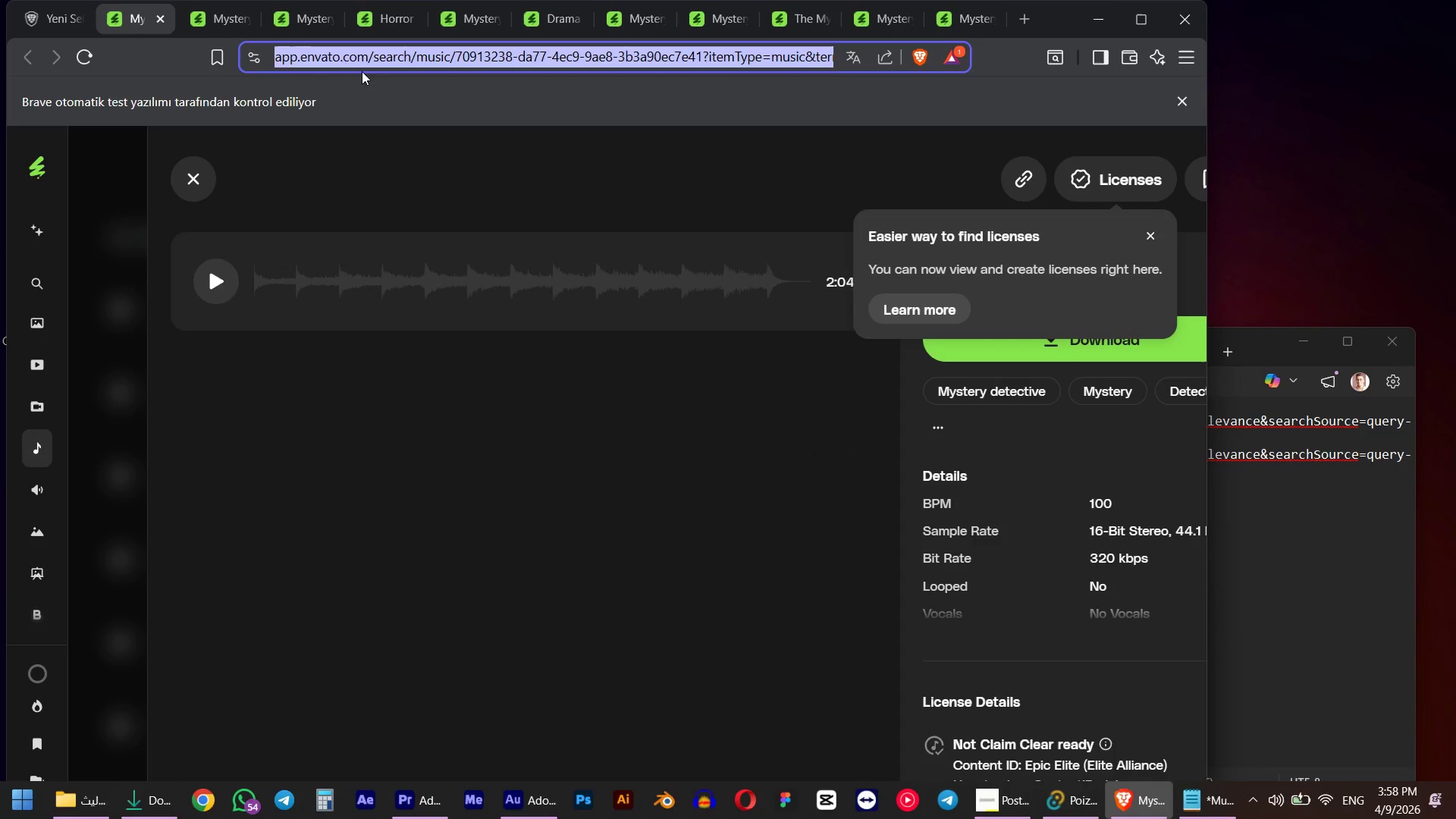 
key(Control+ControlLeft)
 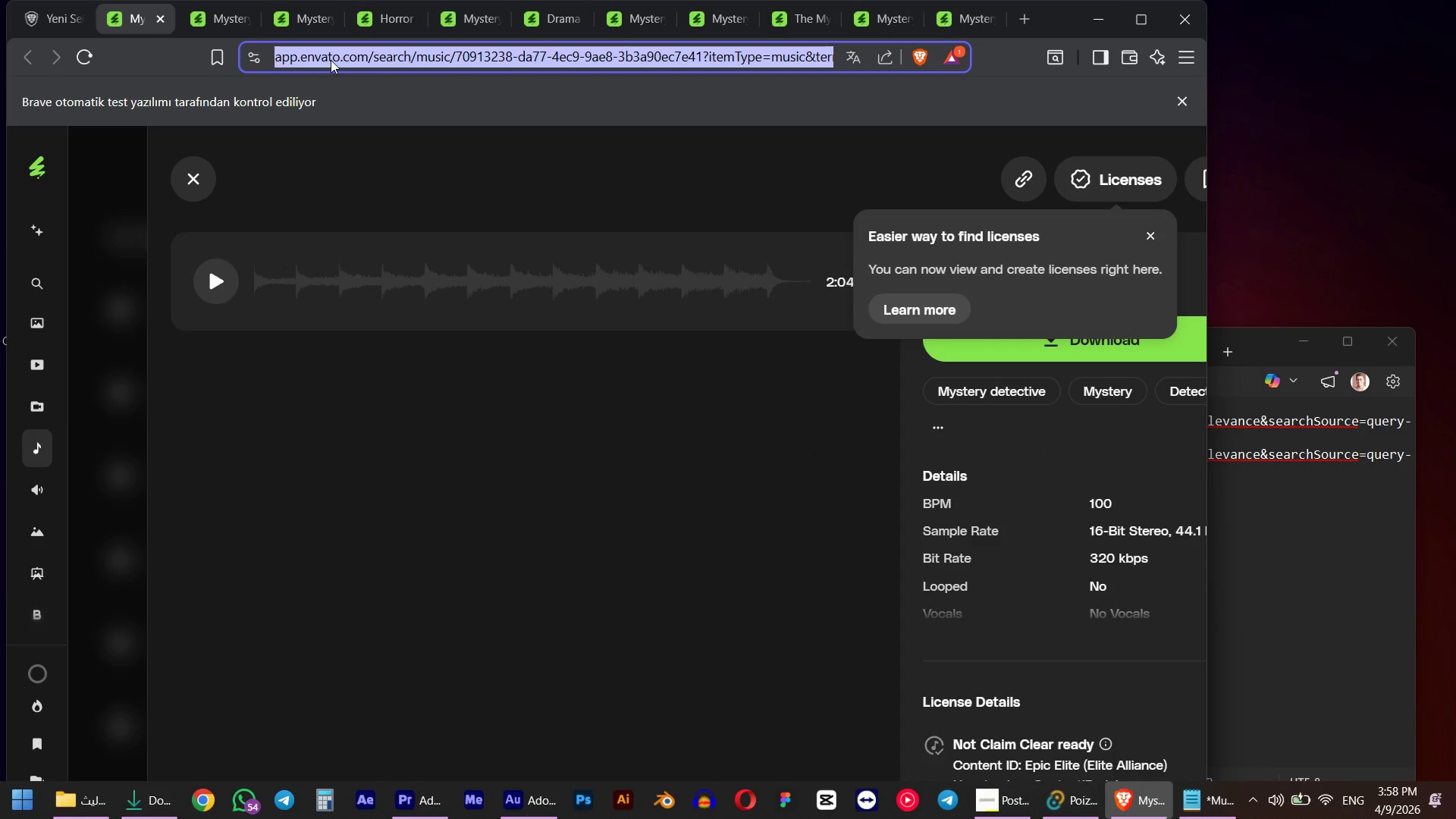 
key(Control+W)
 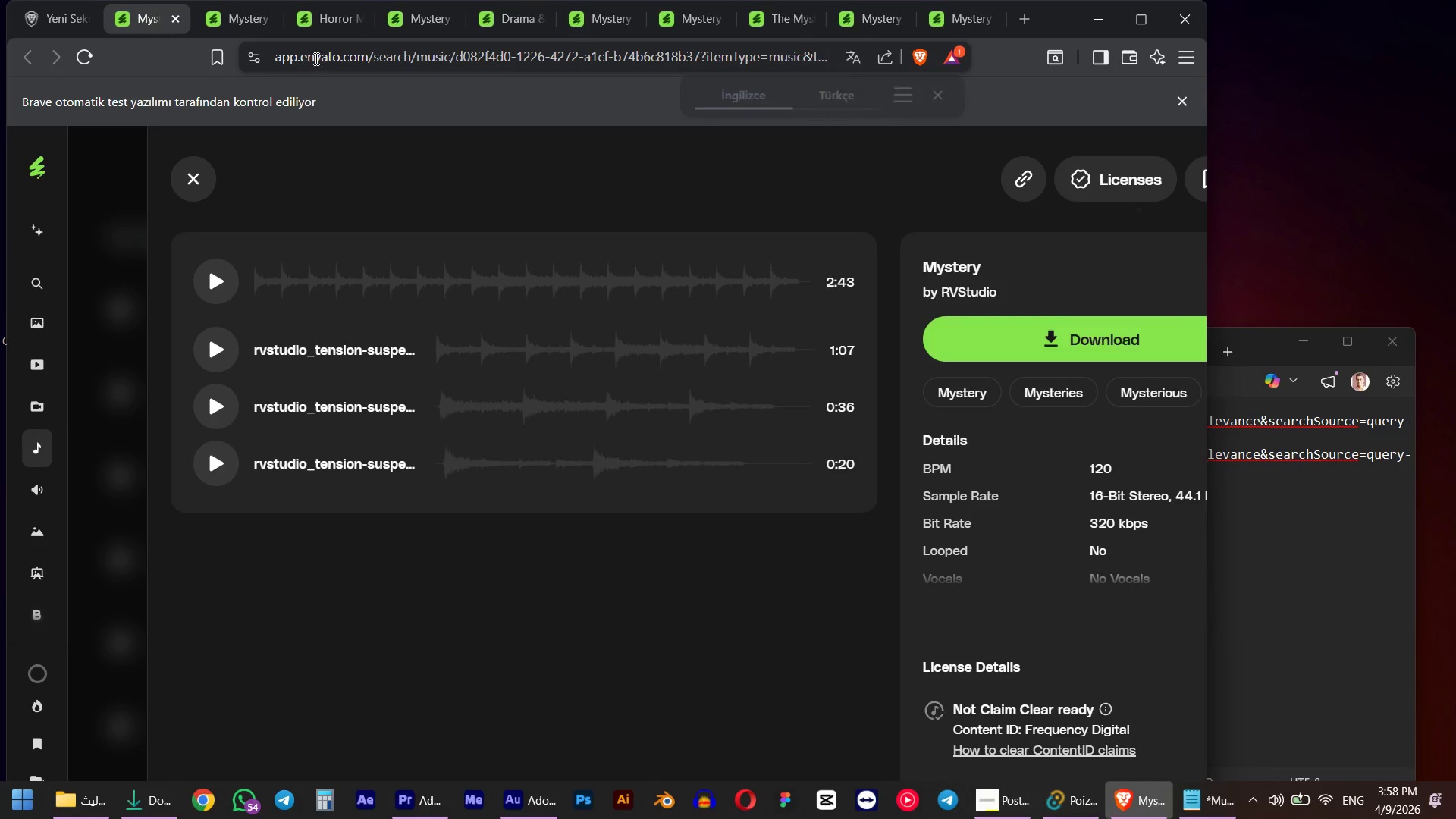 
left_click([308, 56])
 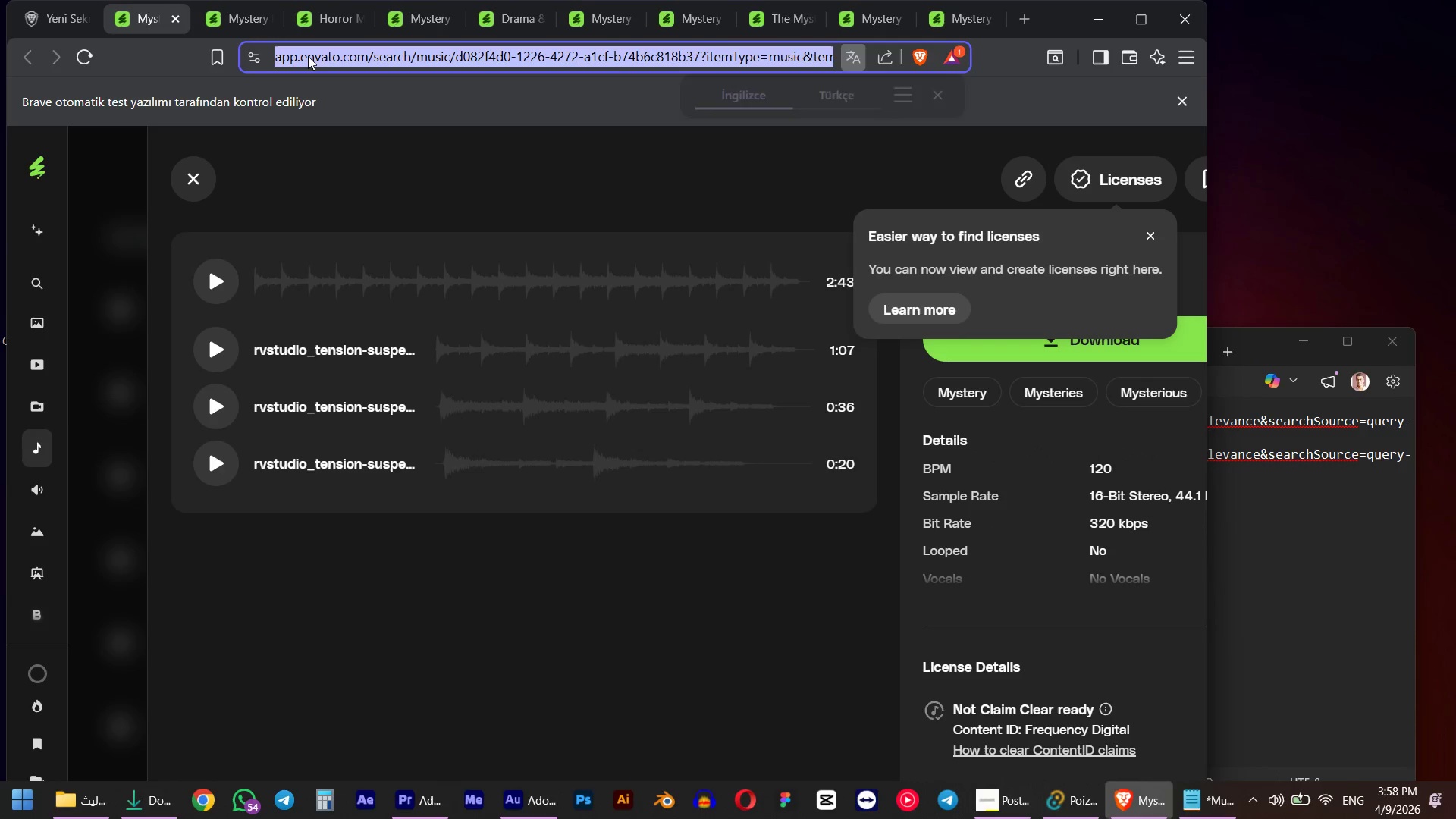 
key(Control+C)
 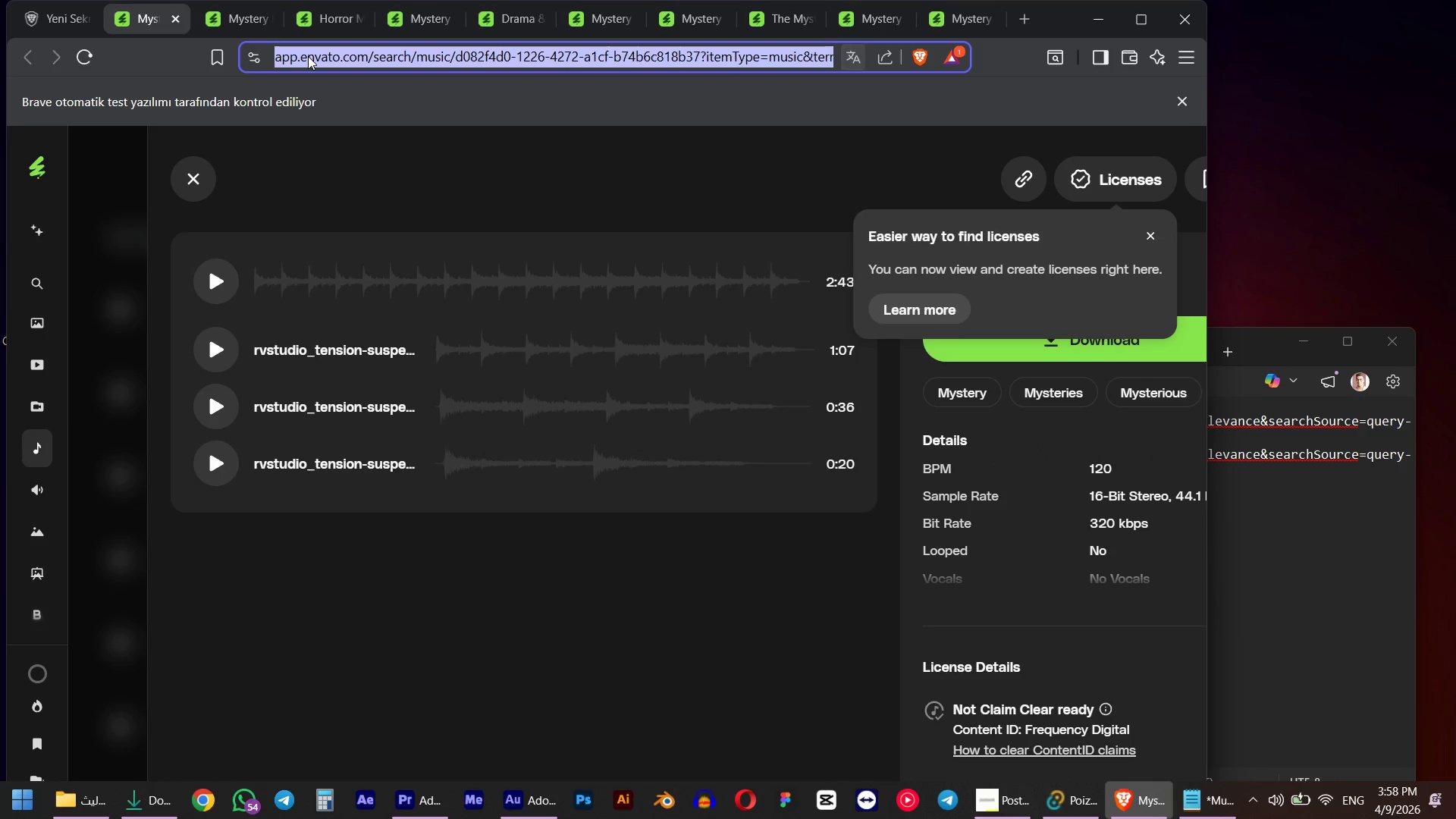 
key(Alt+AltLeft)
 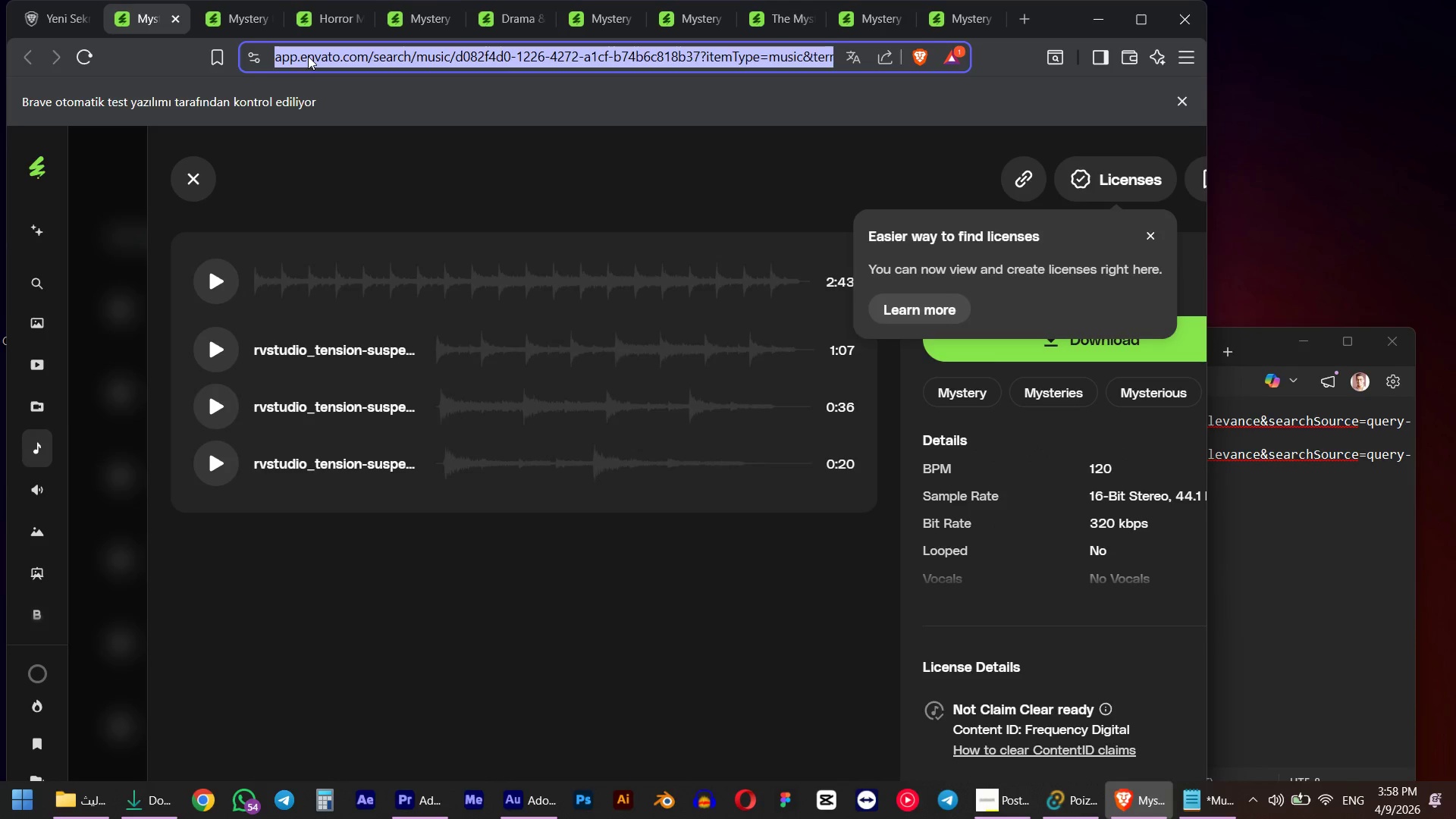 
key(Alt+Tab)
 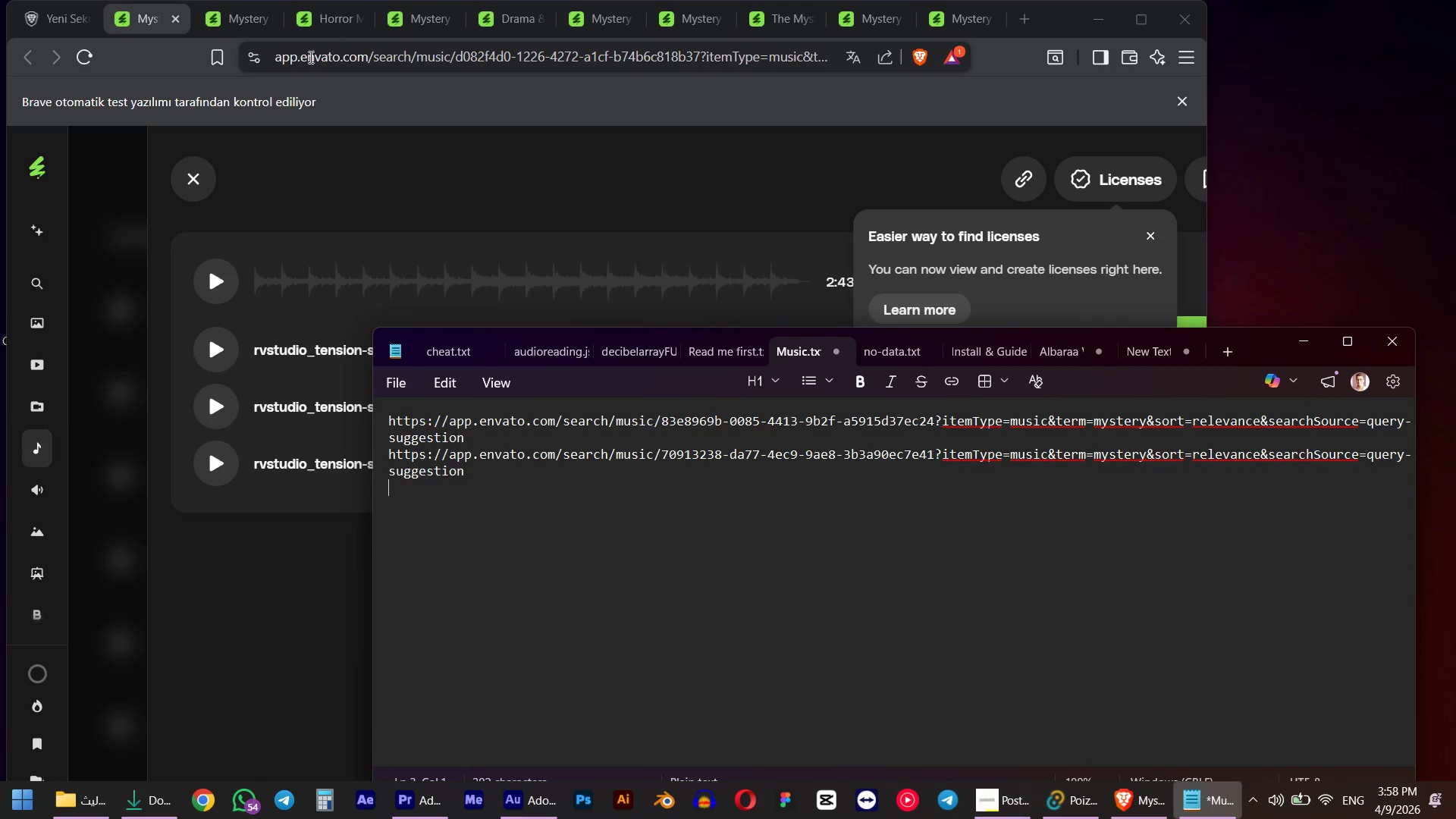 
key(Control+ControlLeft)
 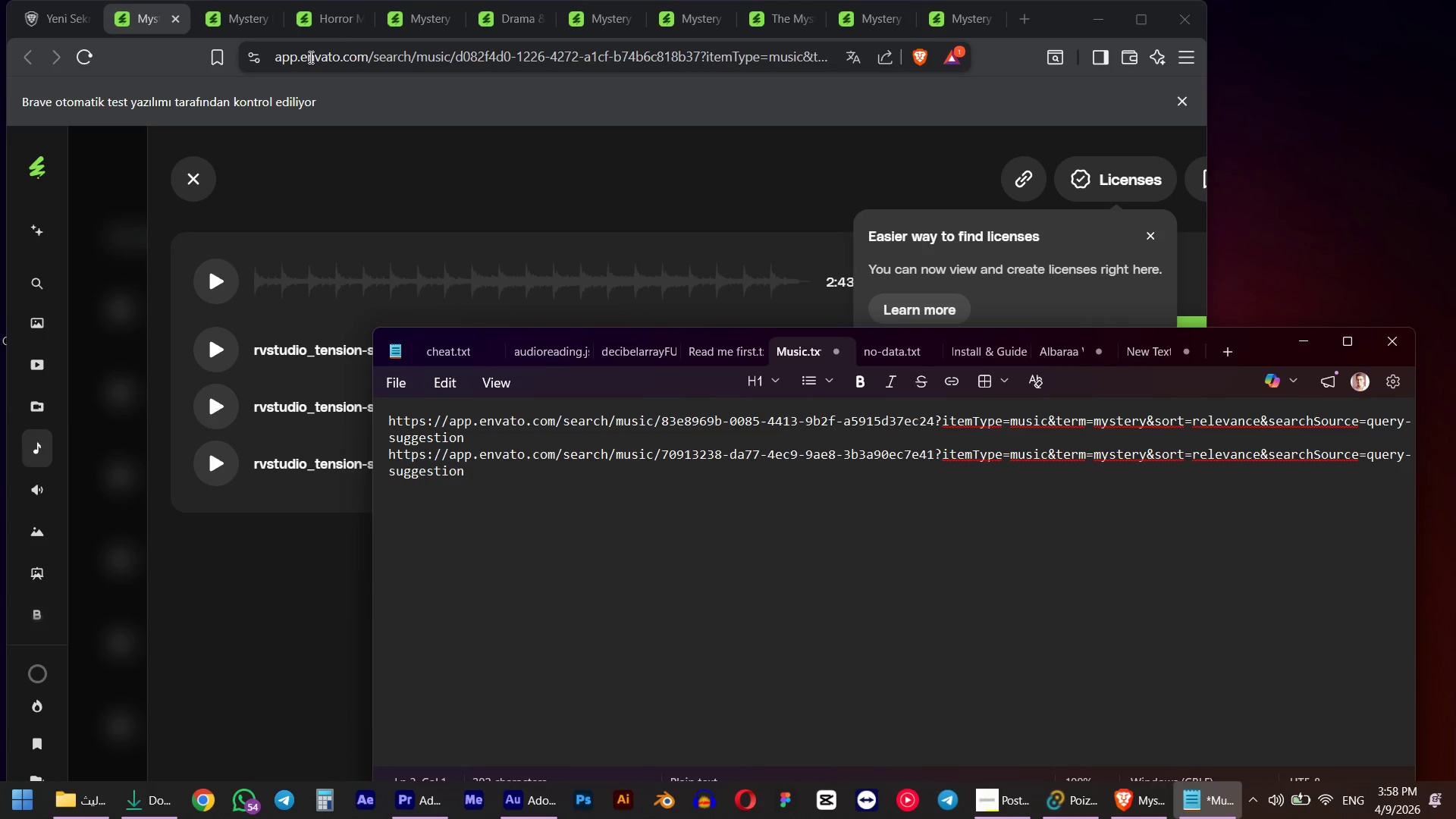 
key(Control+V)
 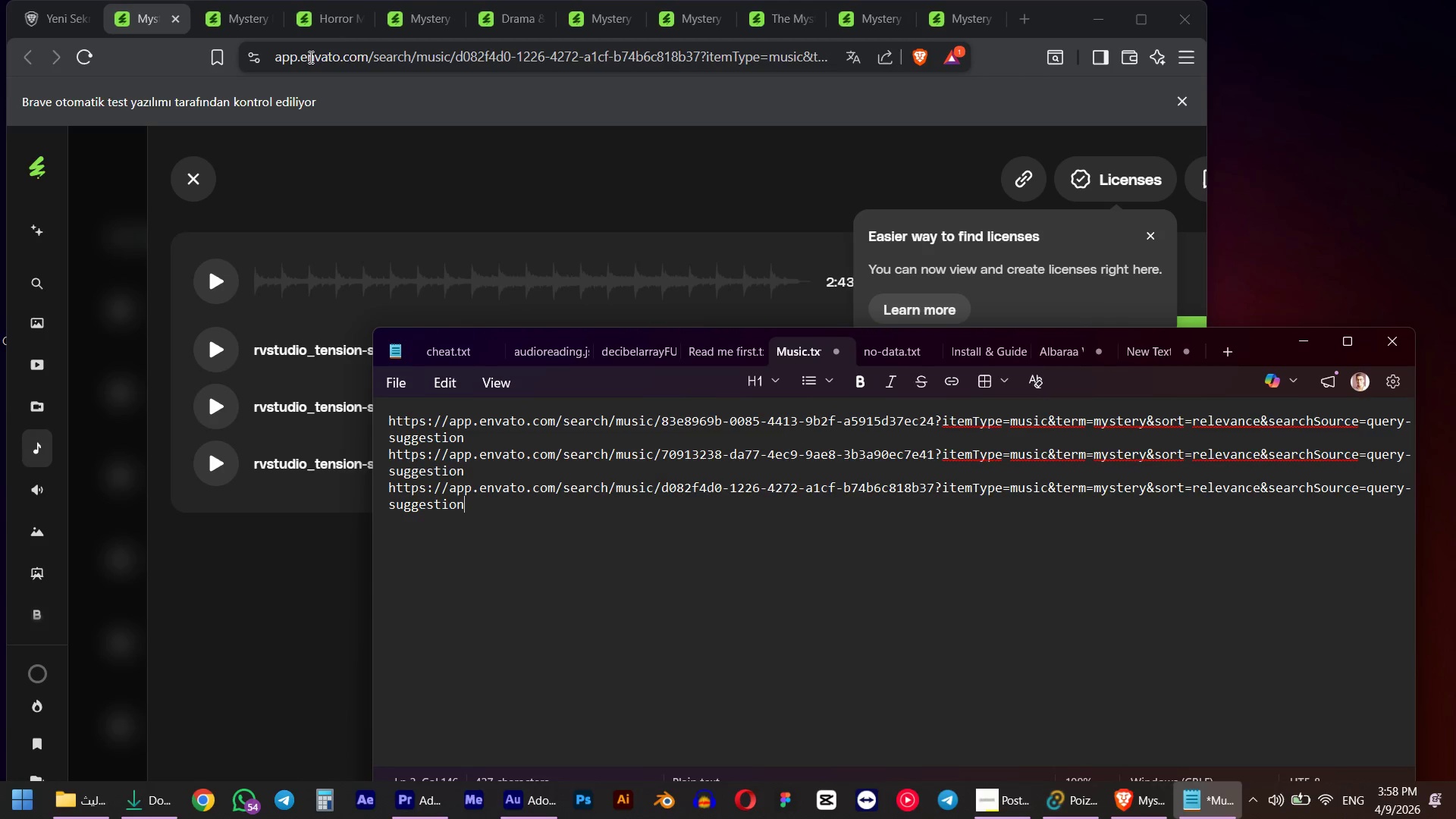 
key(Enter)
 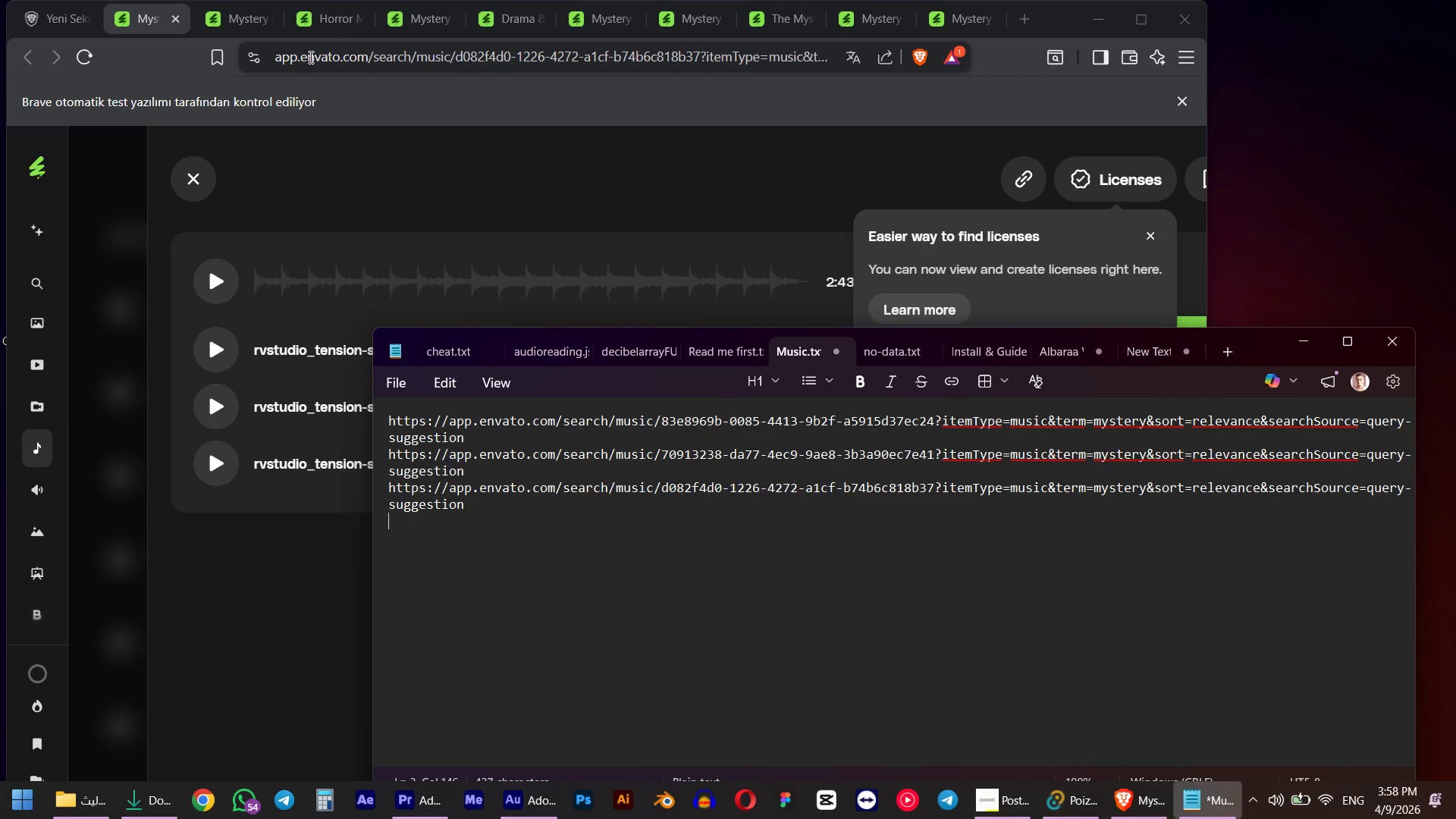 
key(Alt+AltLeft)
 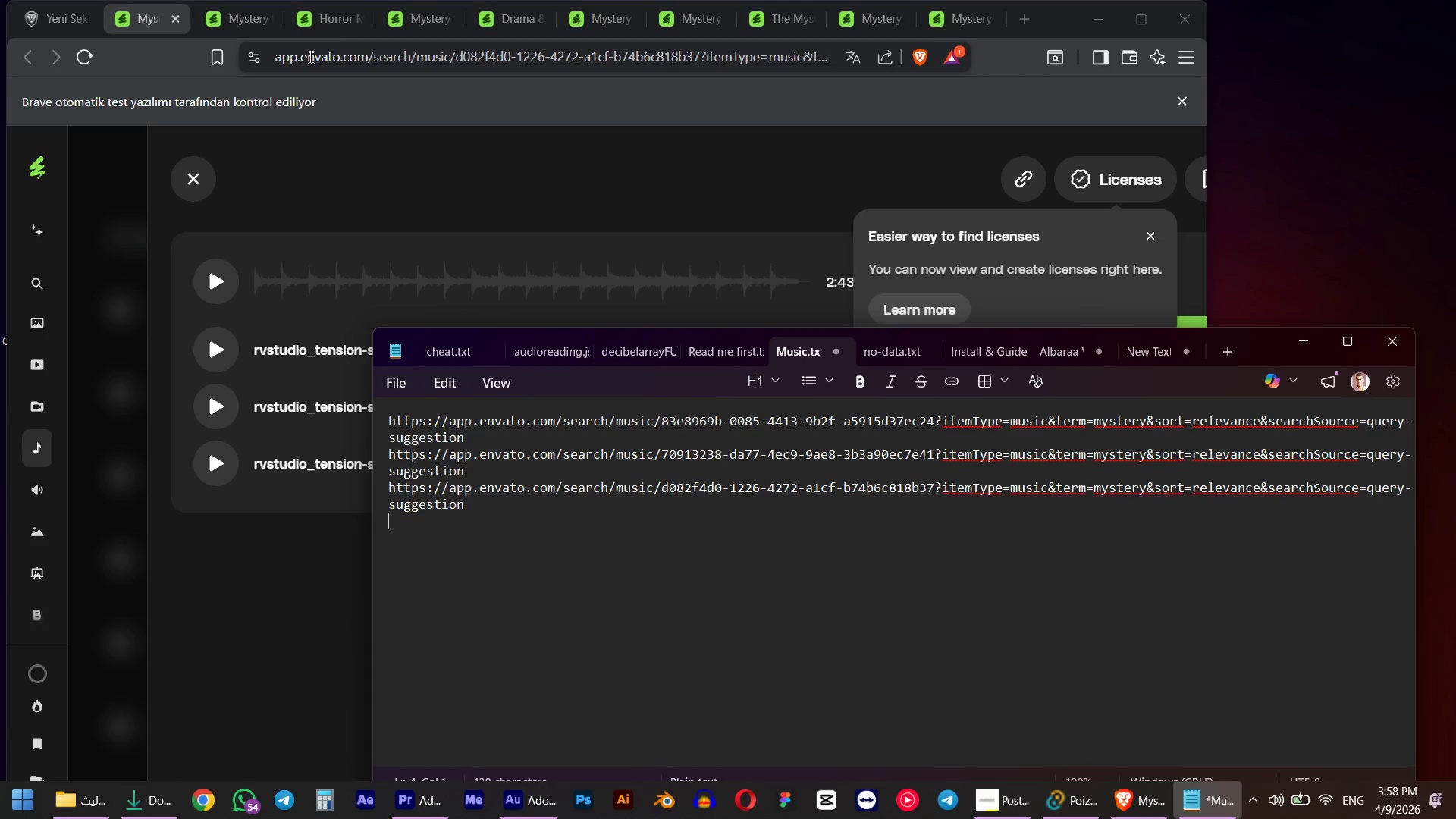 
key(Alt+Tab)
 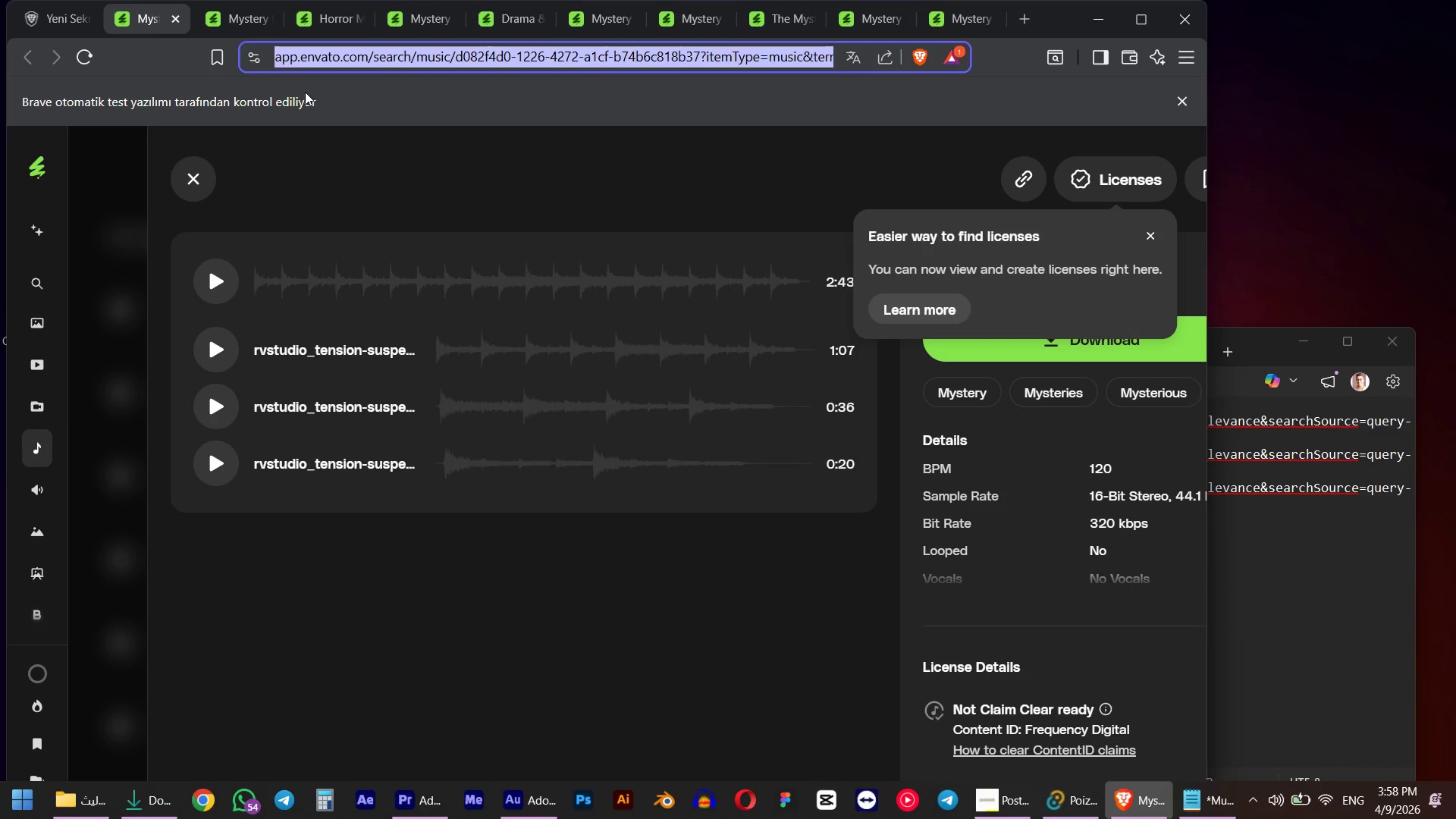 
key(Control+ControlLeft)
 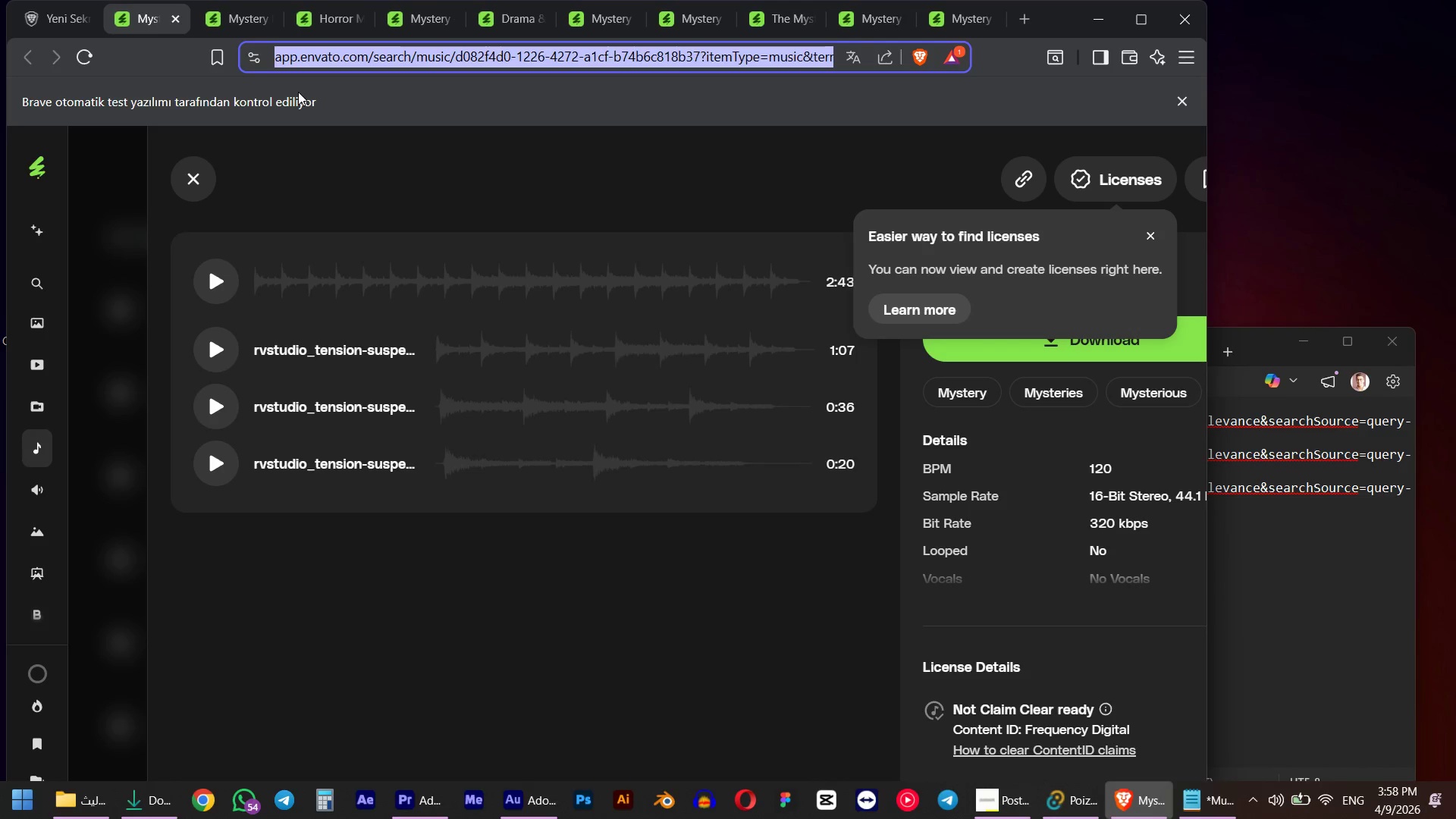 
key(Control+W)
 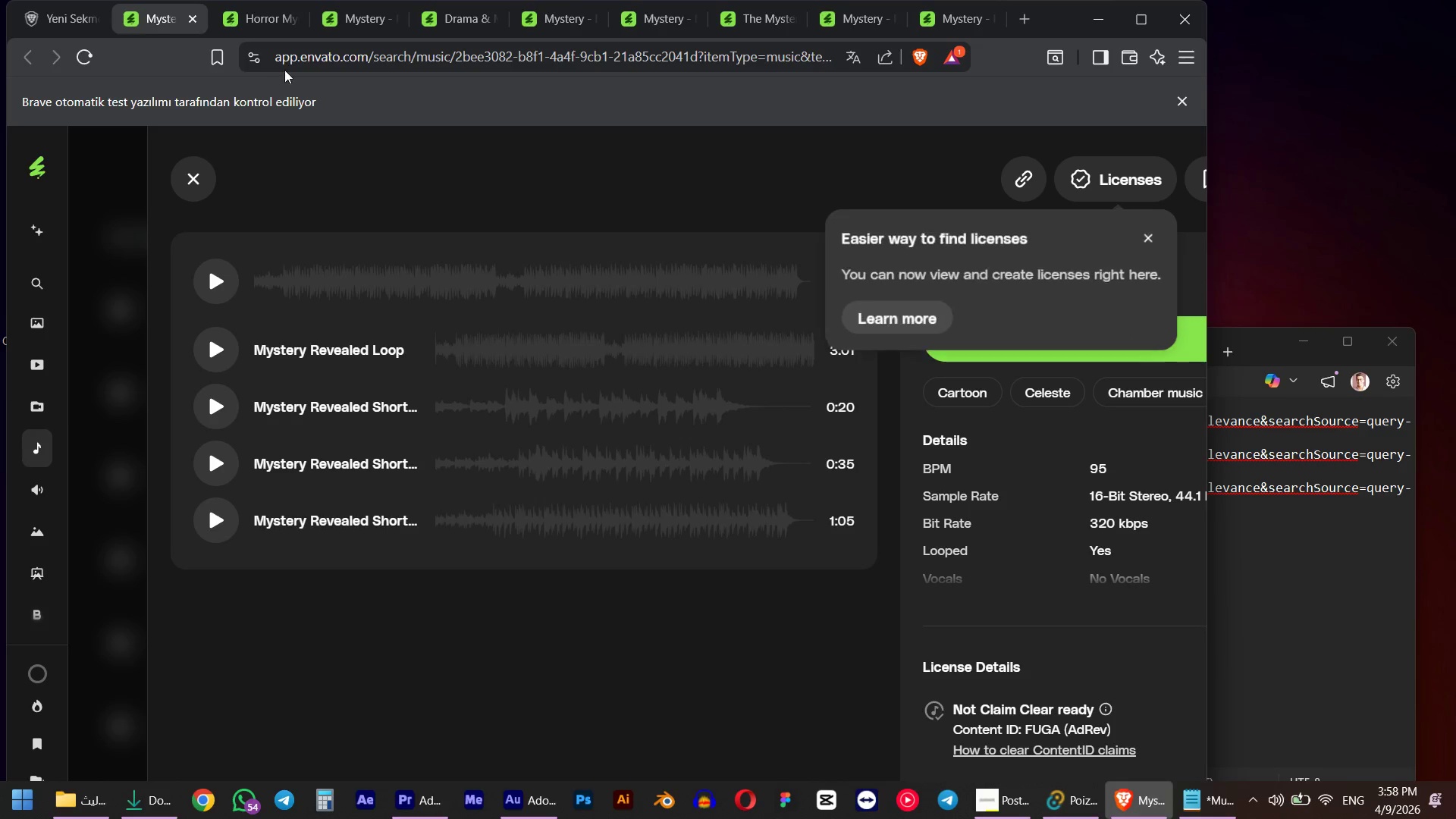 
left_click([318, 64])
 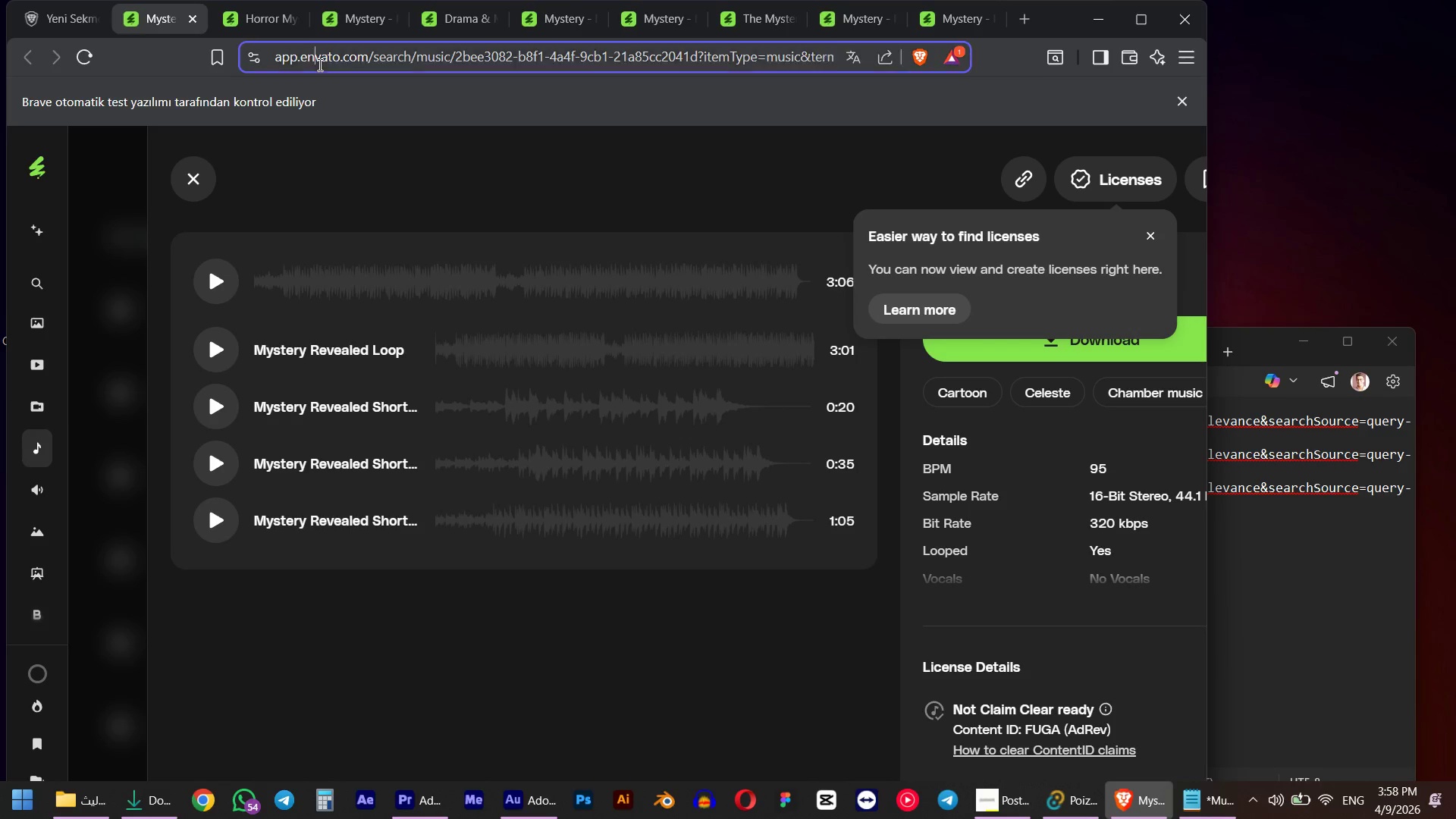 
key(Control+C)
 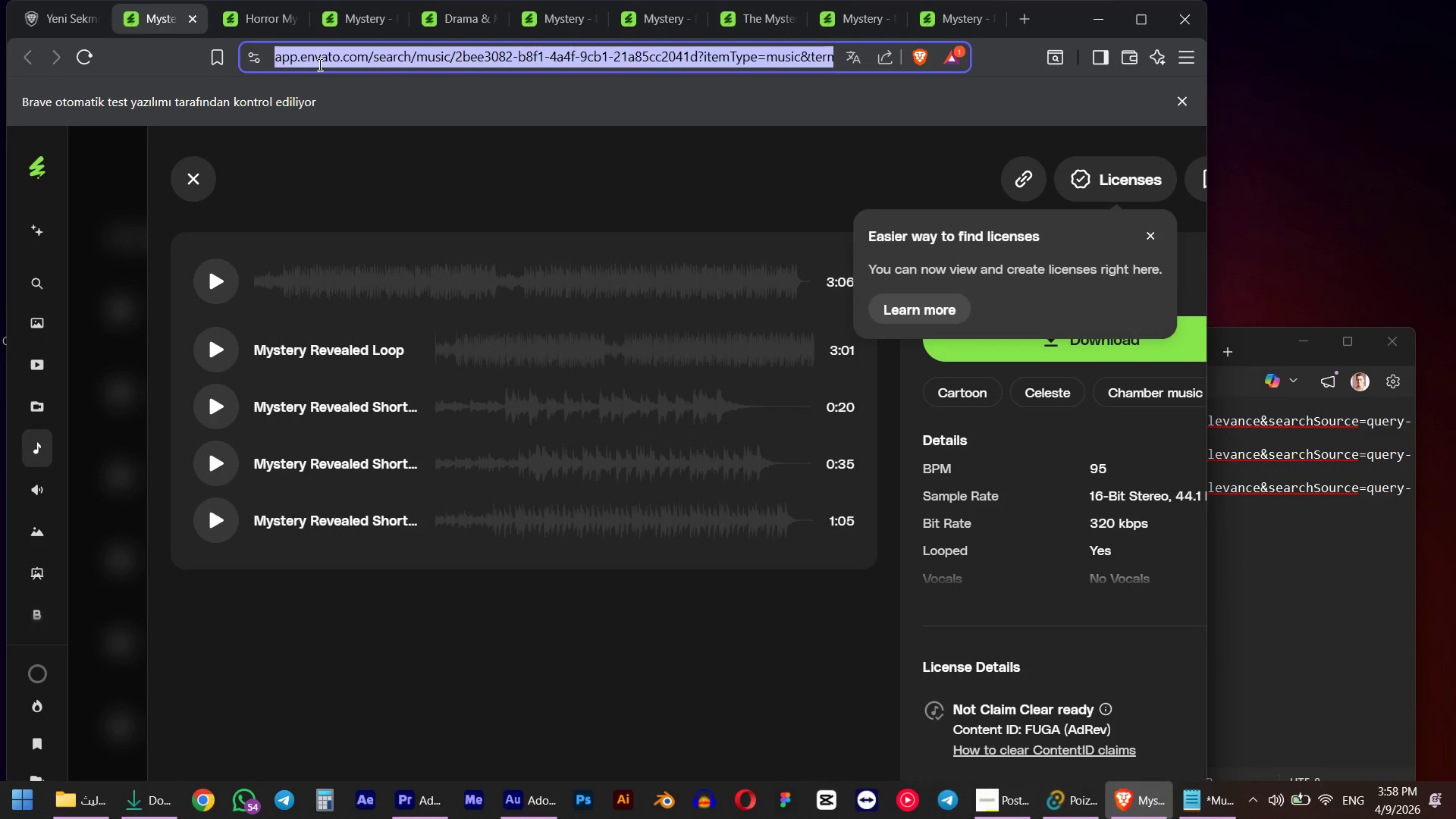 
key(Alt+AltLeft)
 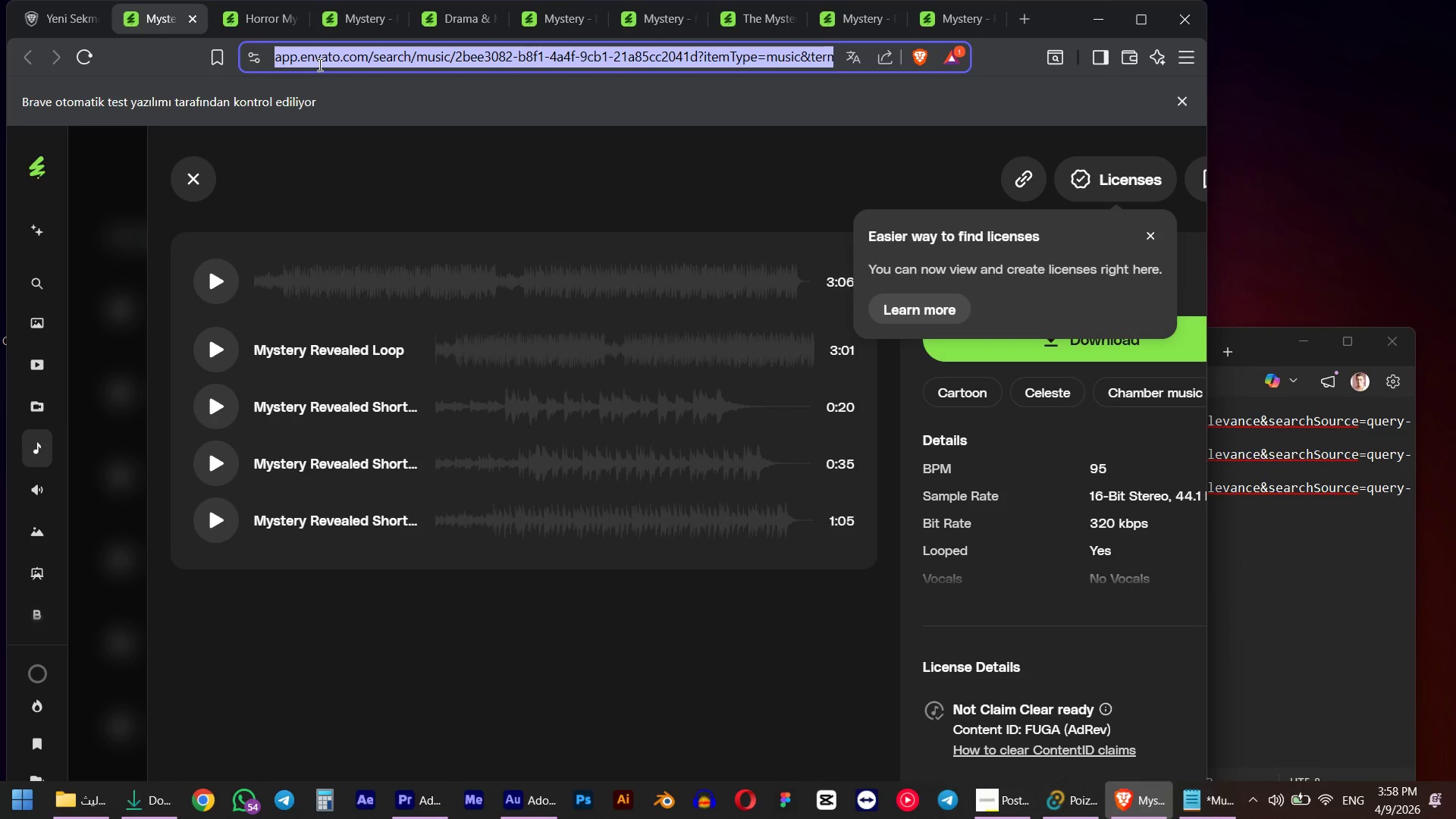 
key(Alt+Tab)
 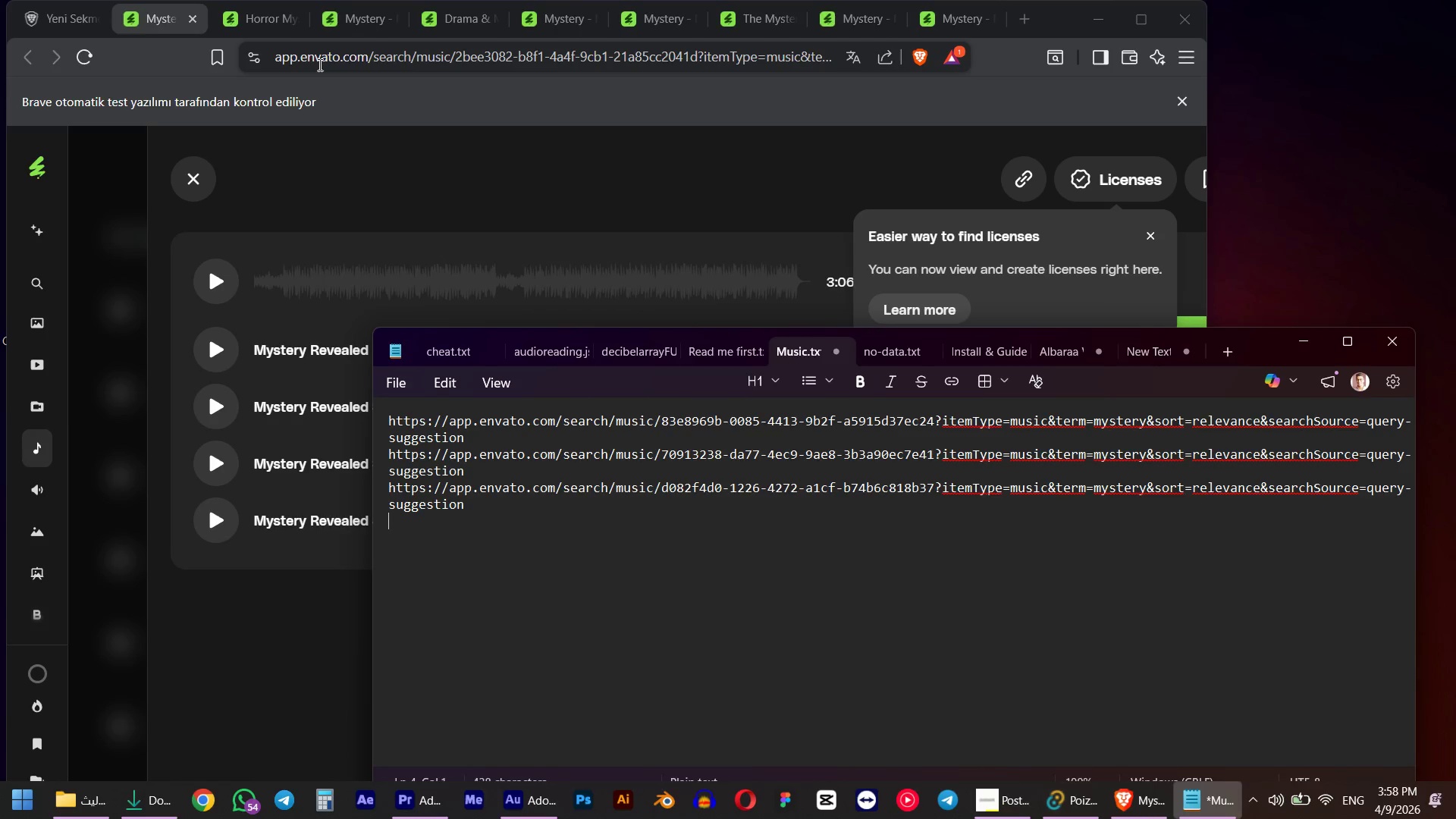 
key(Control+ControlLeft)
 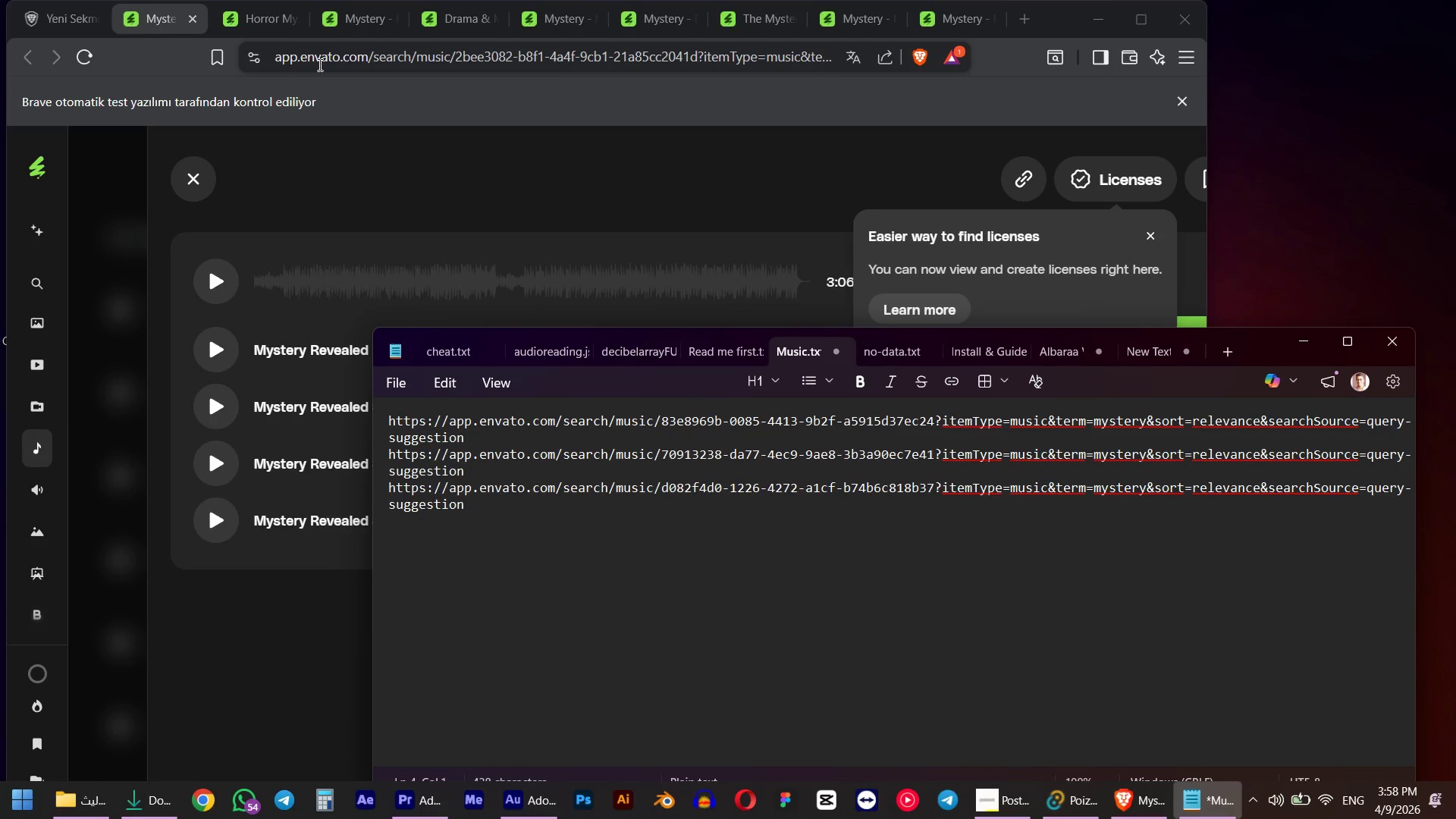 
key(Control+V)
 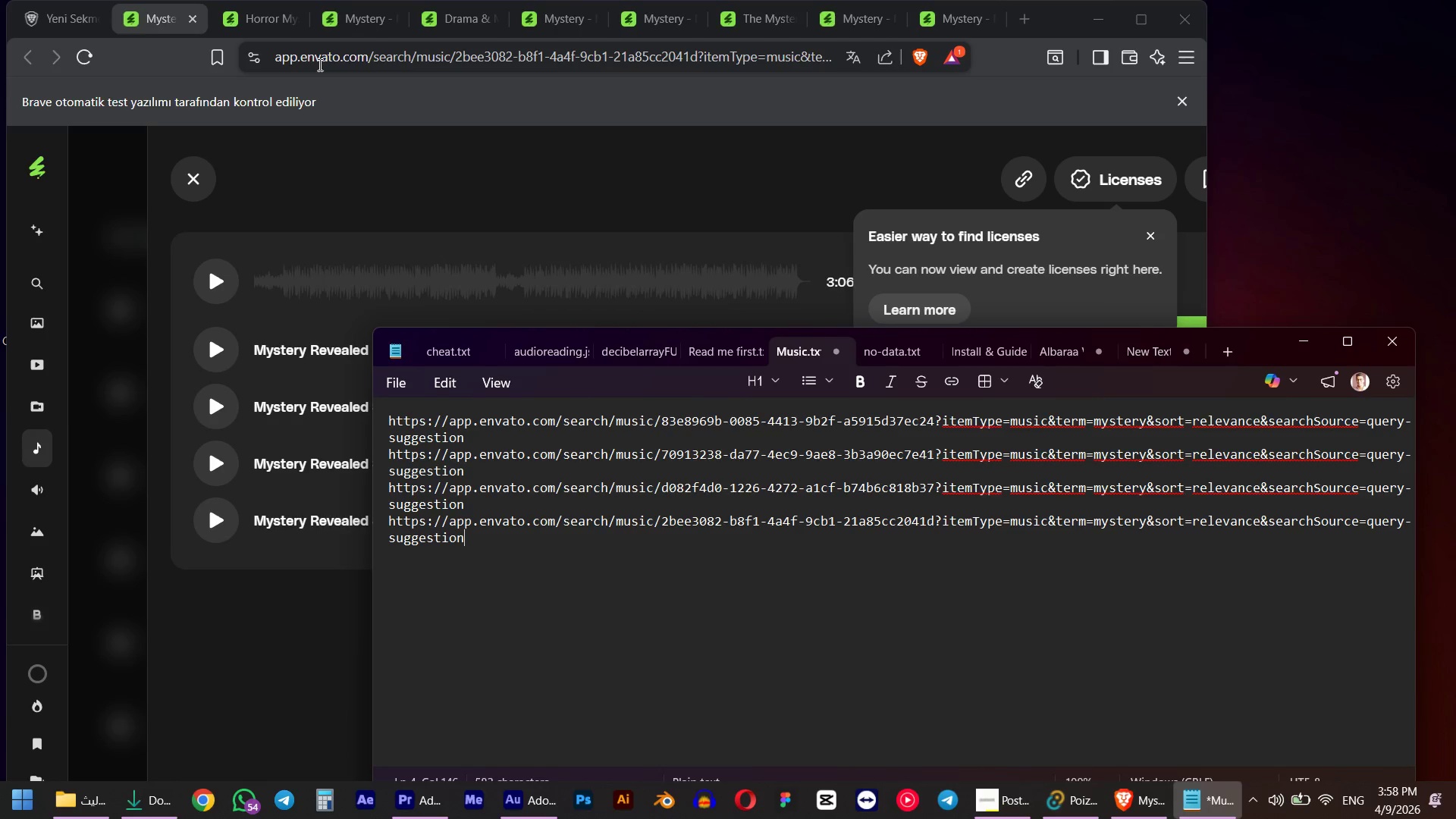 
key(Enter)
 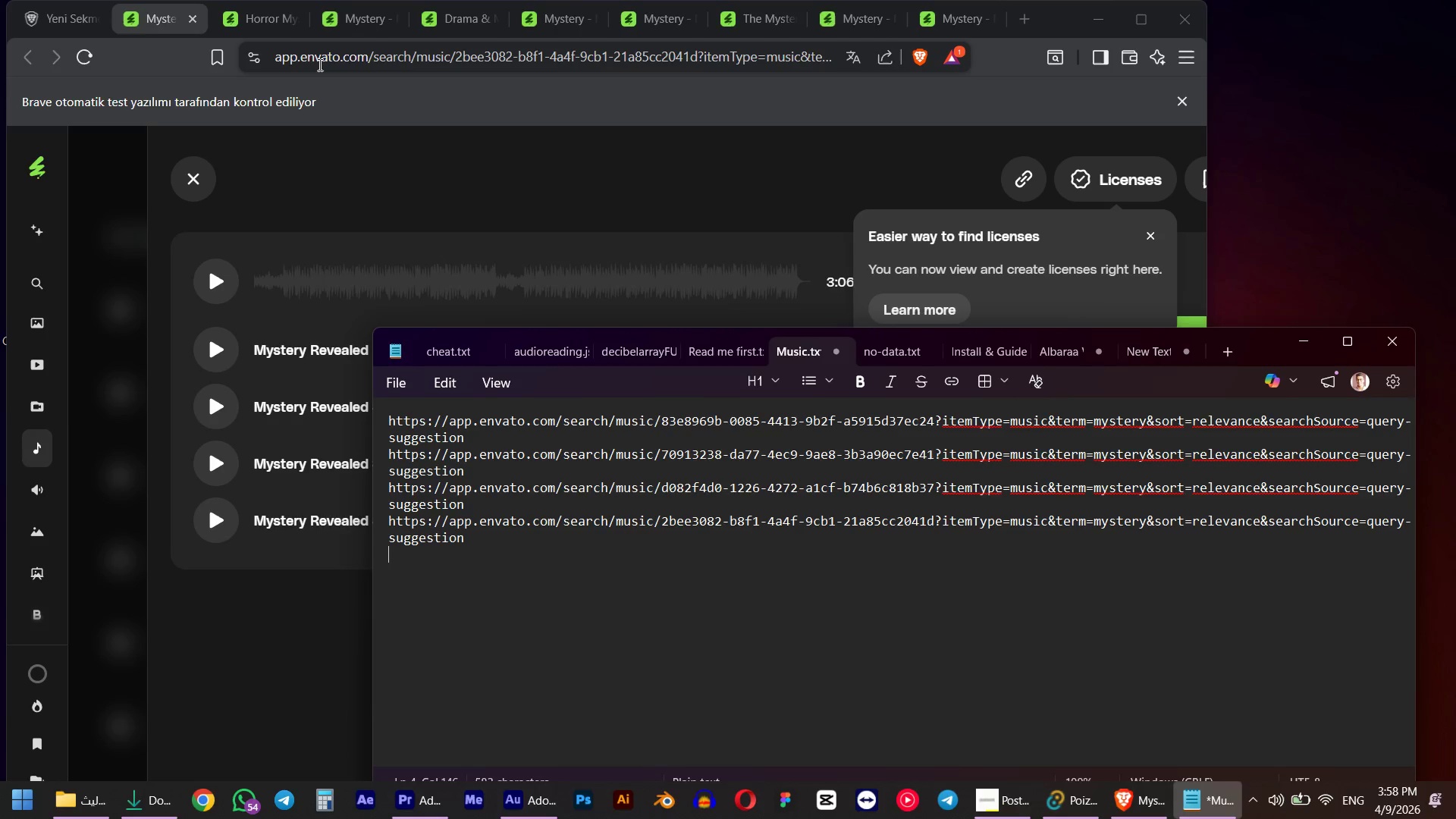 
key(Alt+AltLeft)
 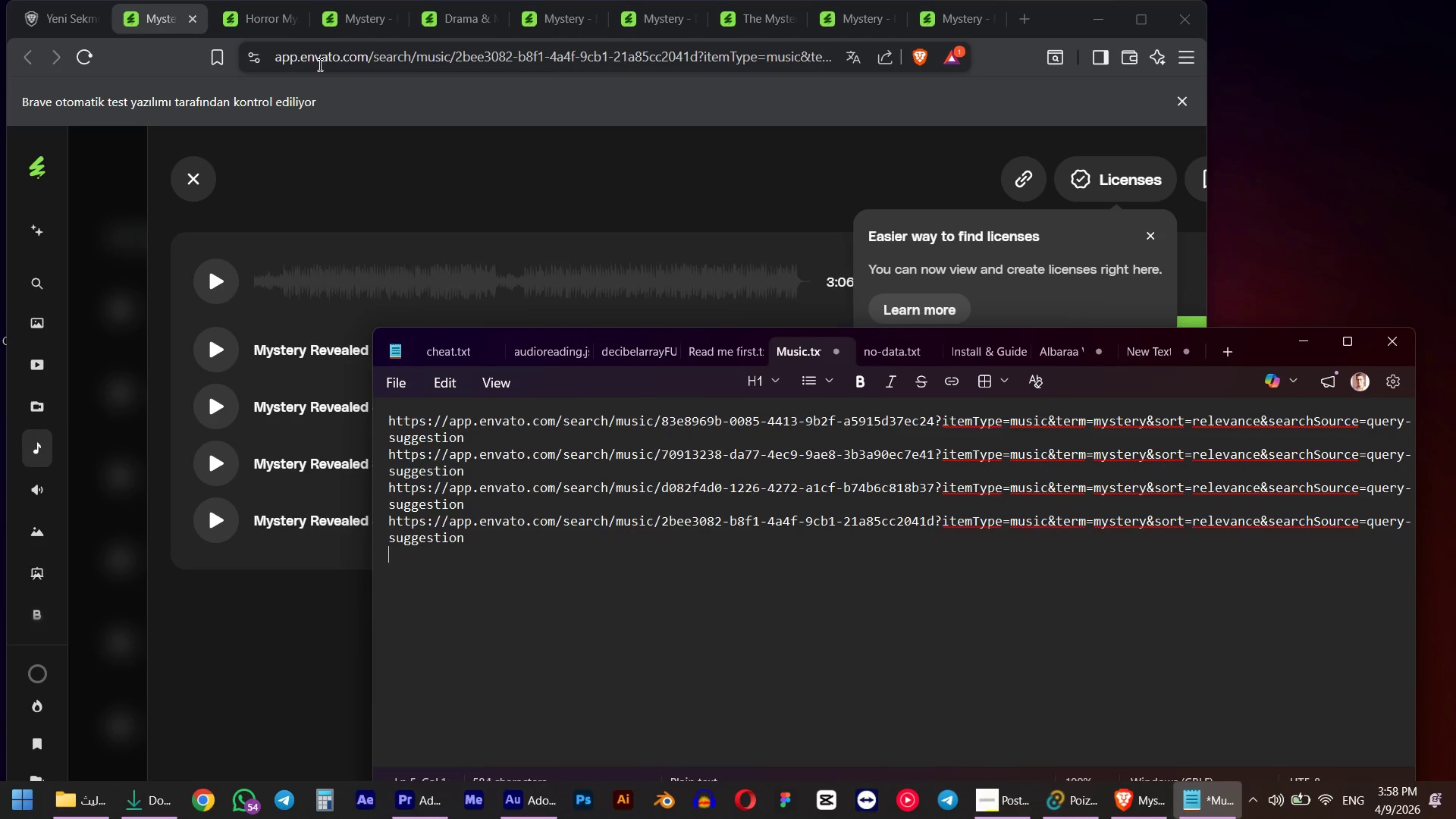 
key(Alt+Tab)
 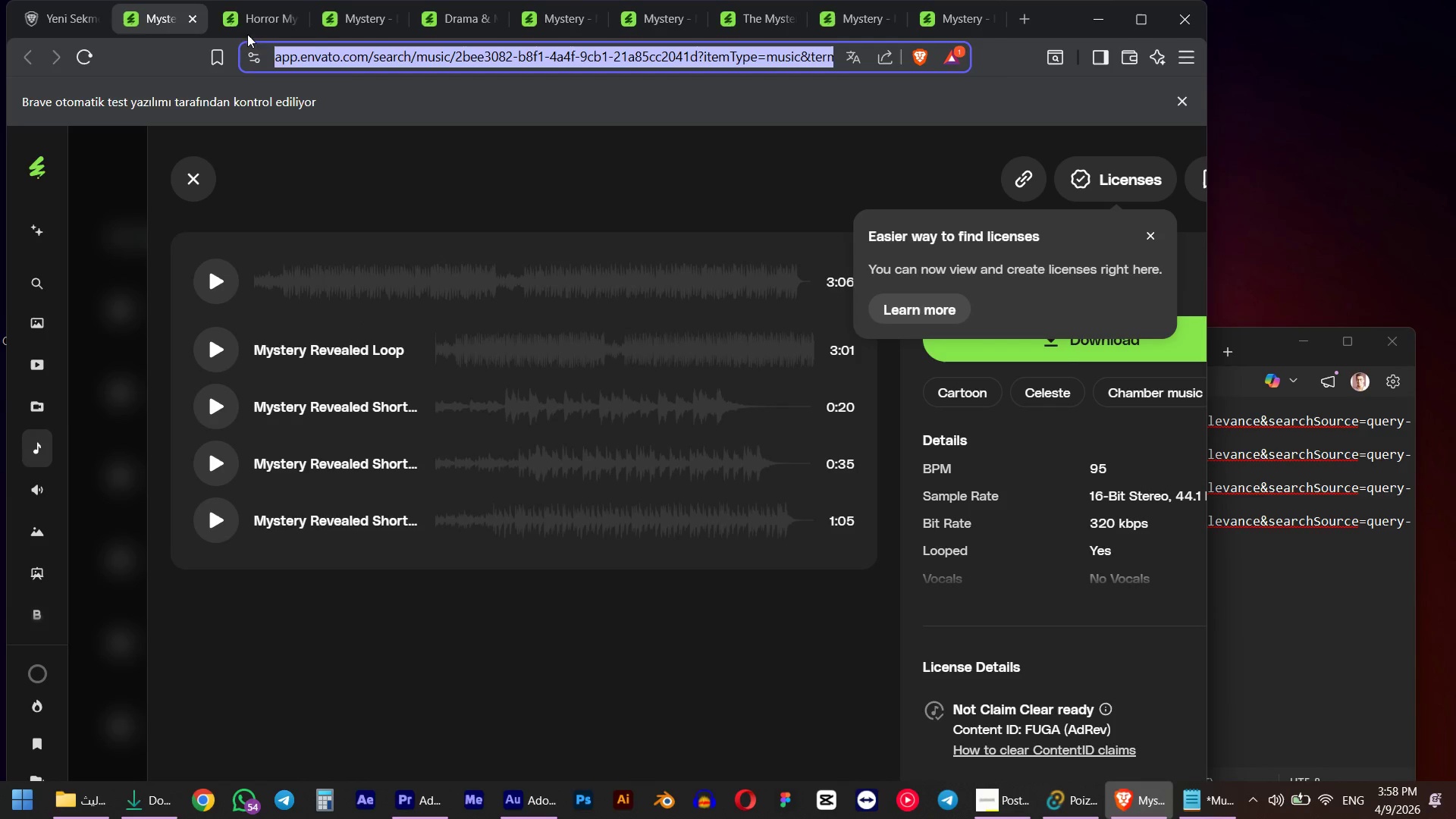 
mouse_move([165, 20])
 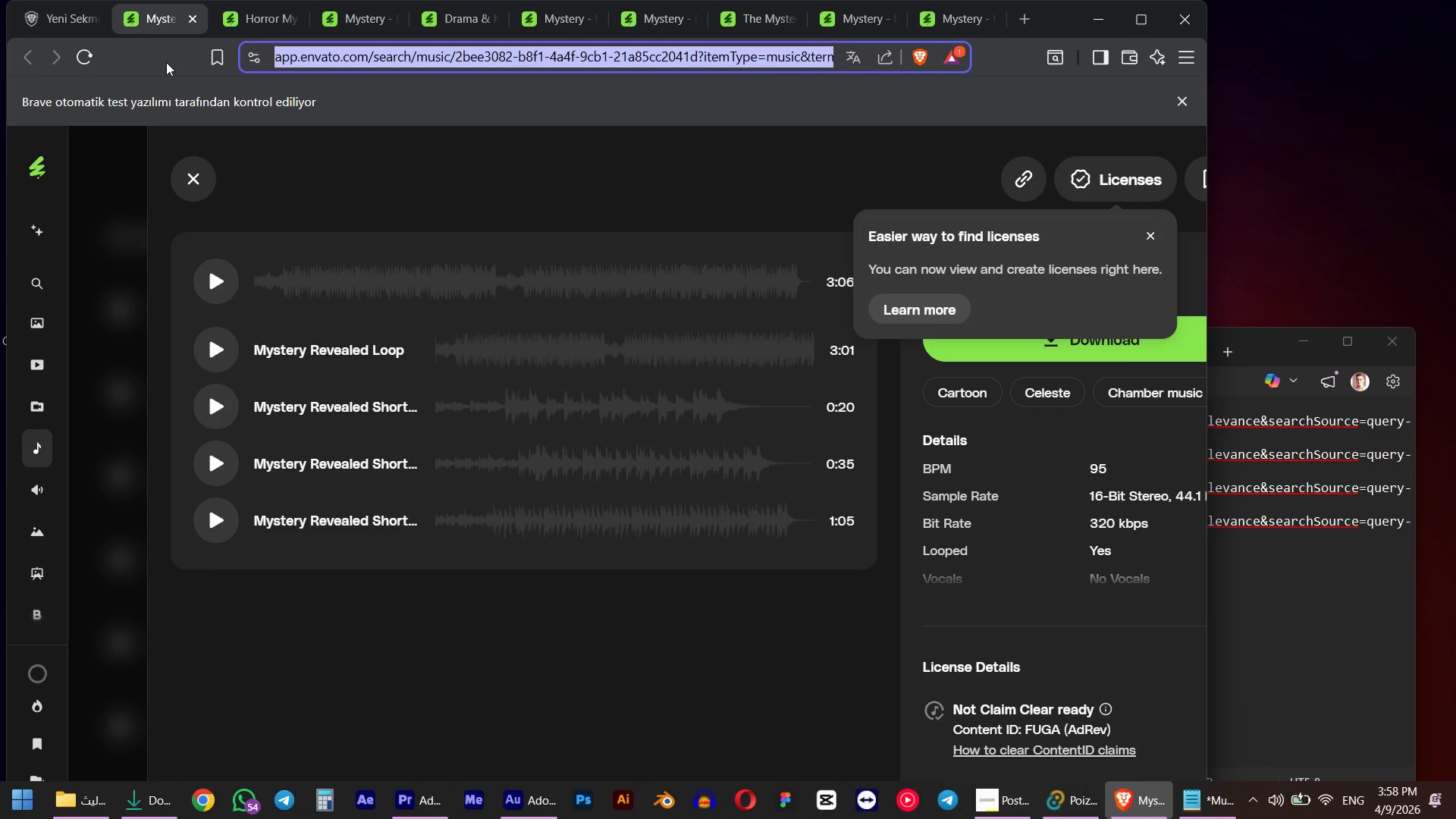 
key(Control+ControlLeft)
 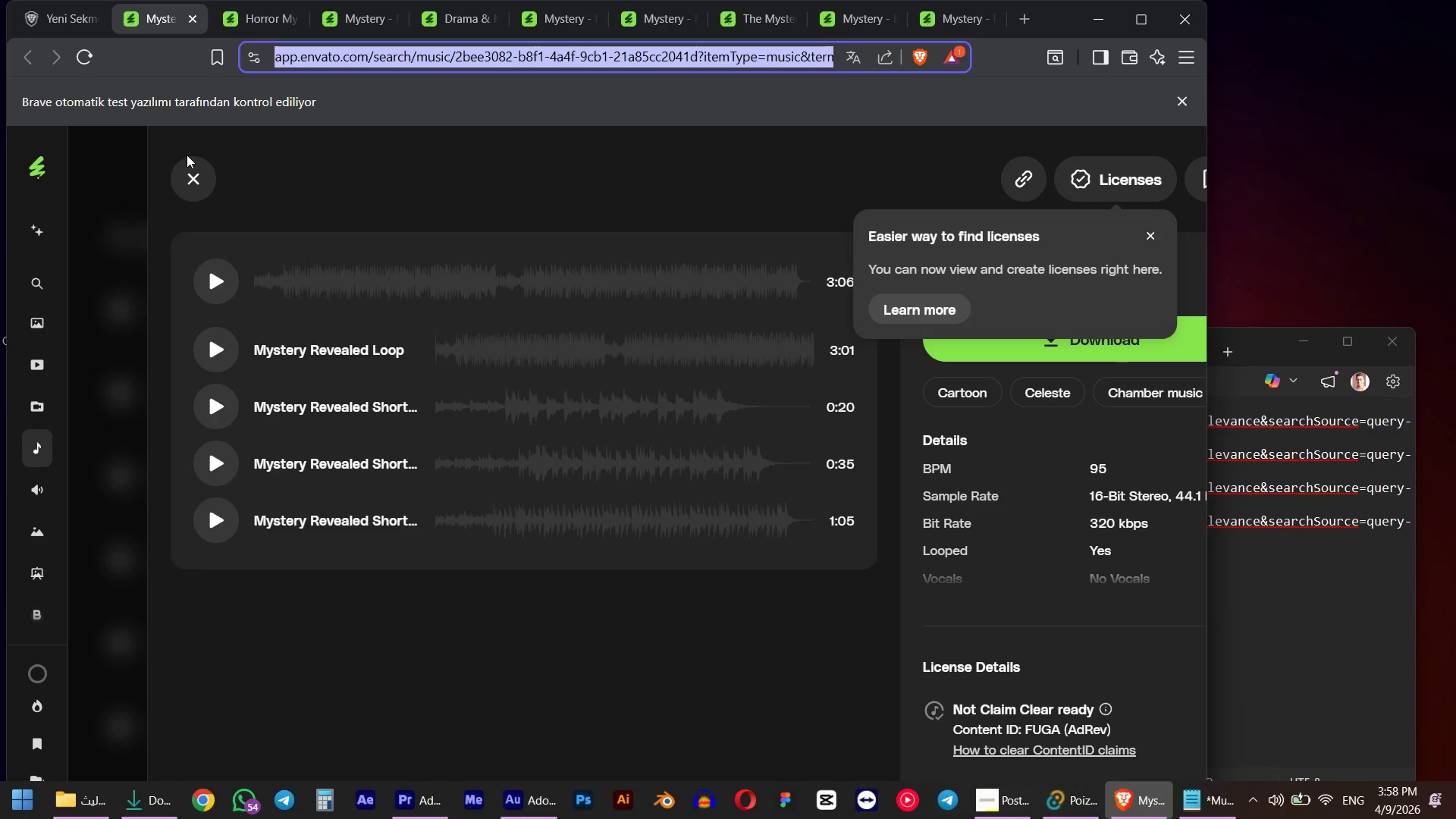 
key(Control+W)
 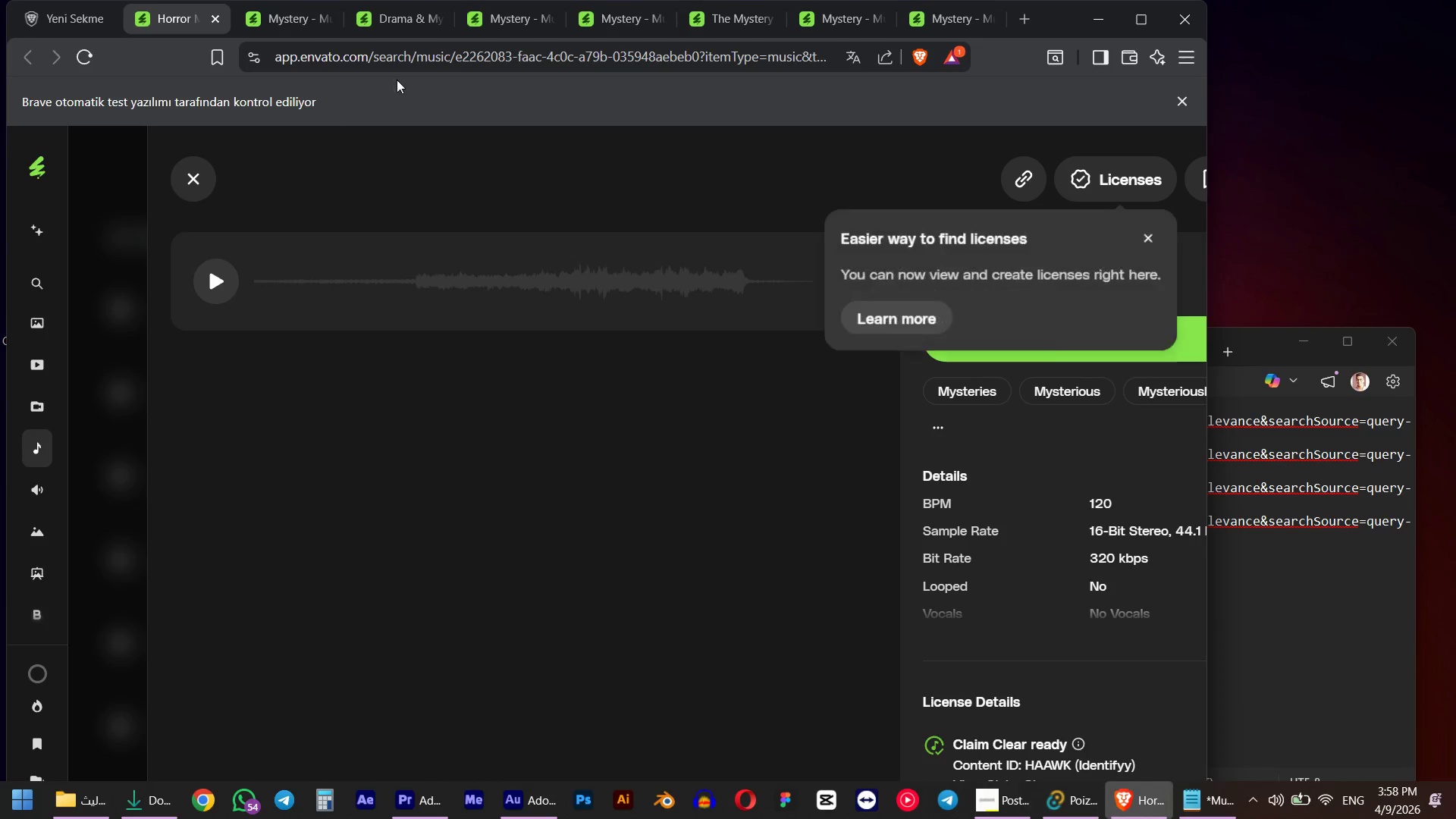 
left_click([418, 62])
 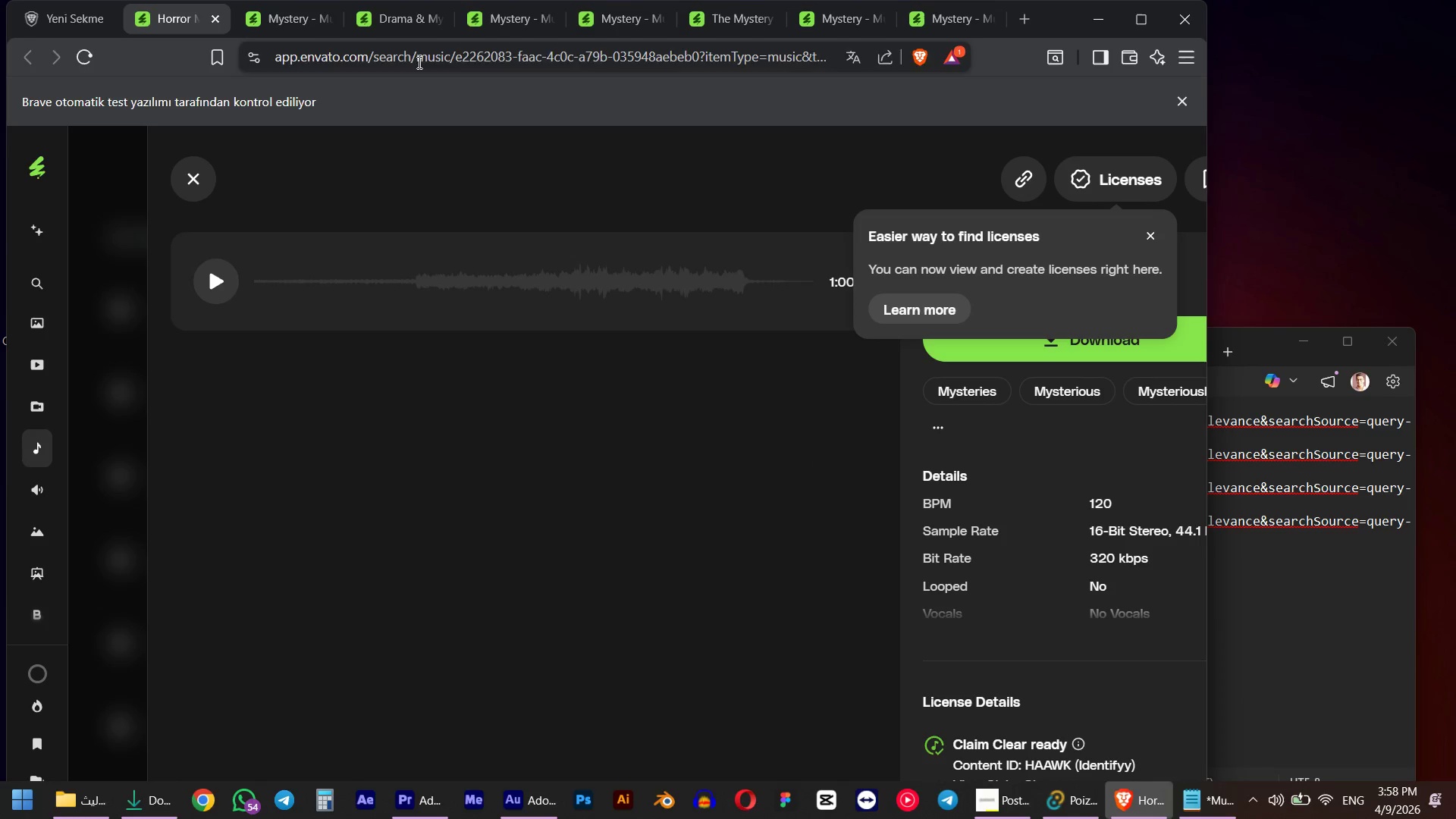 
key(Control+C)
 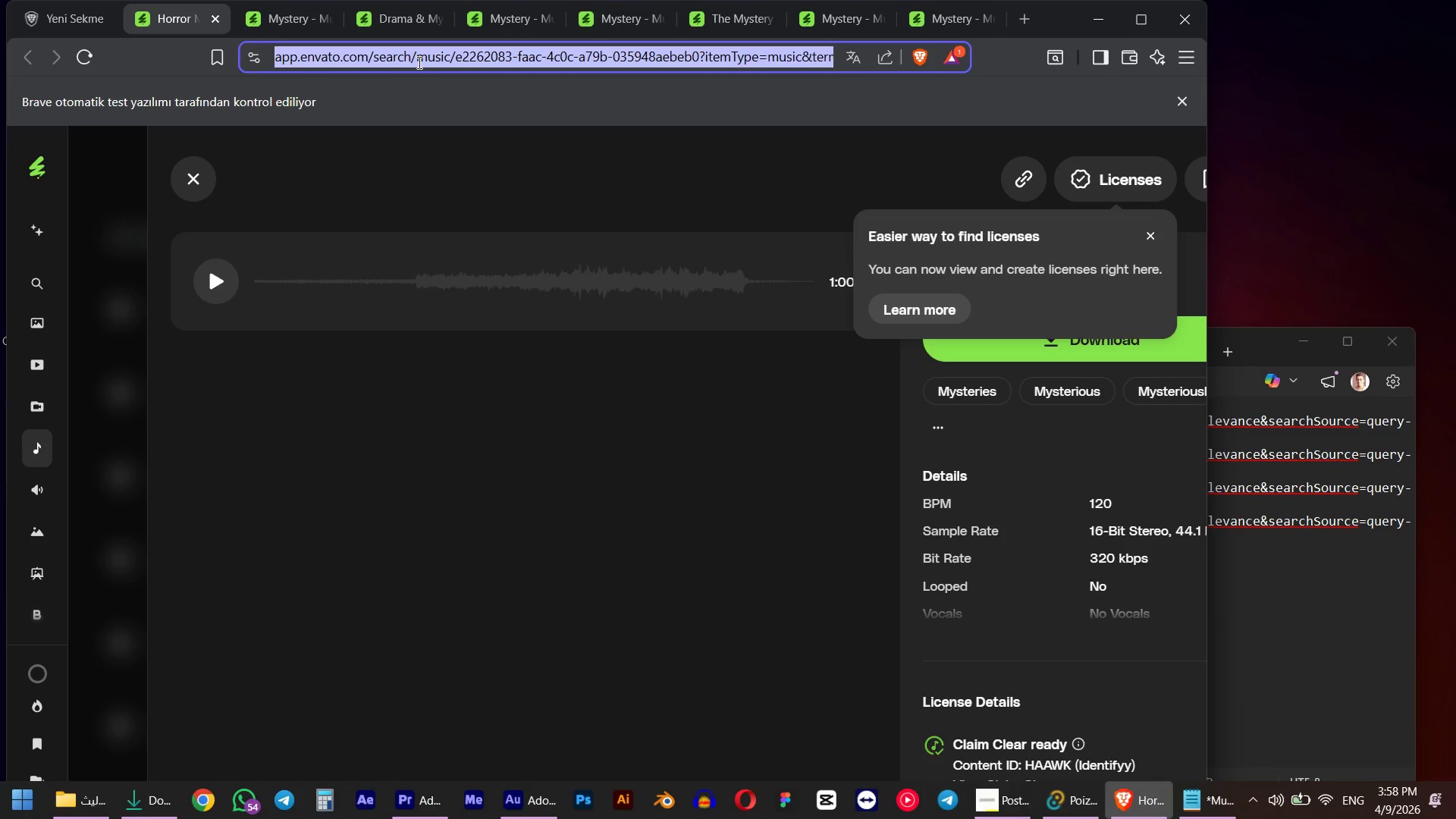 
key(Alt+AltLeft)
 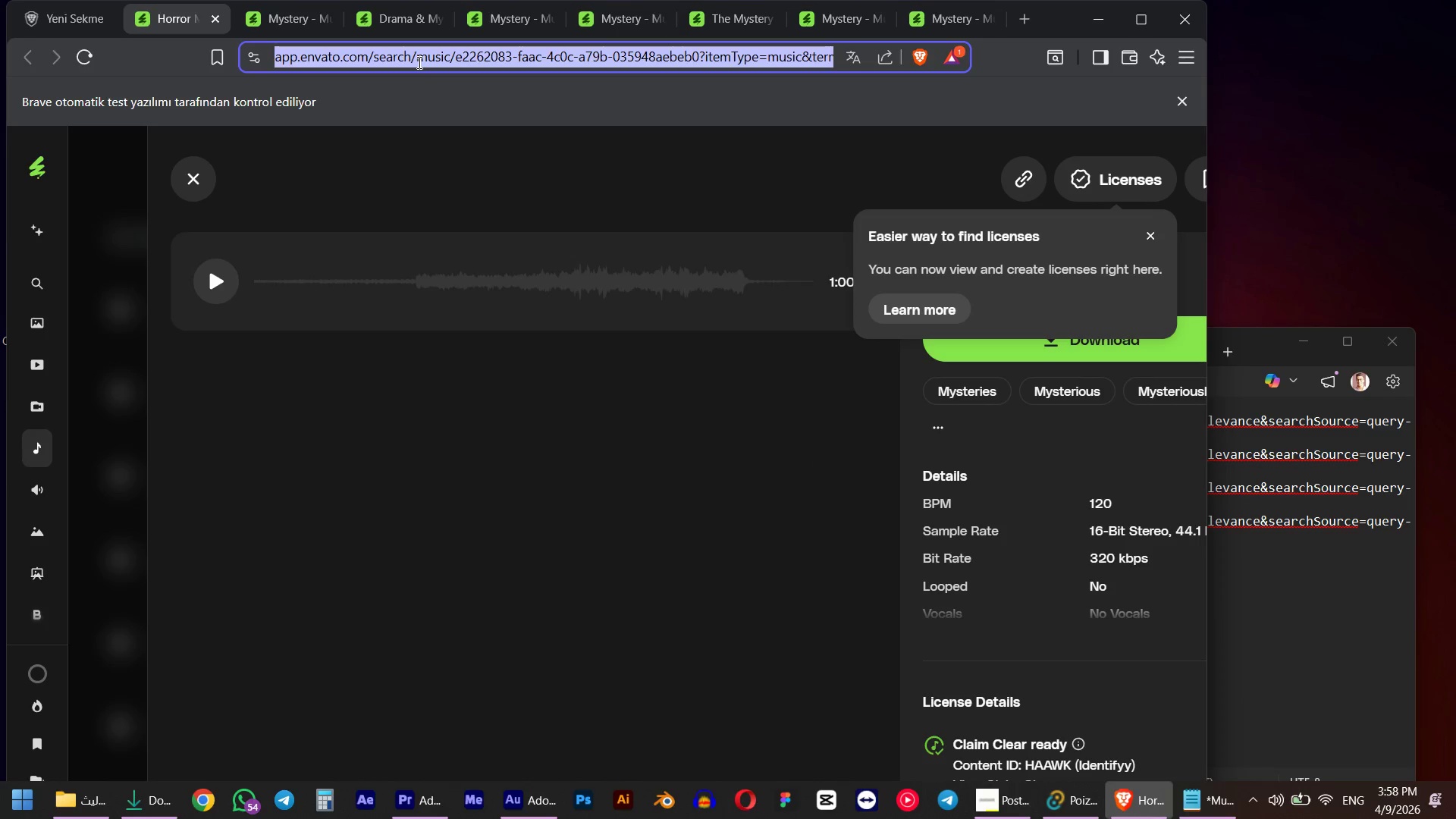 
key(Alt+Tab)
 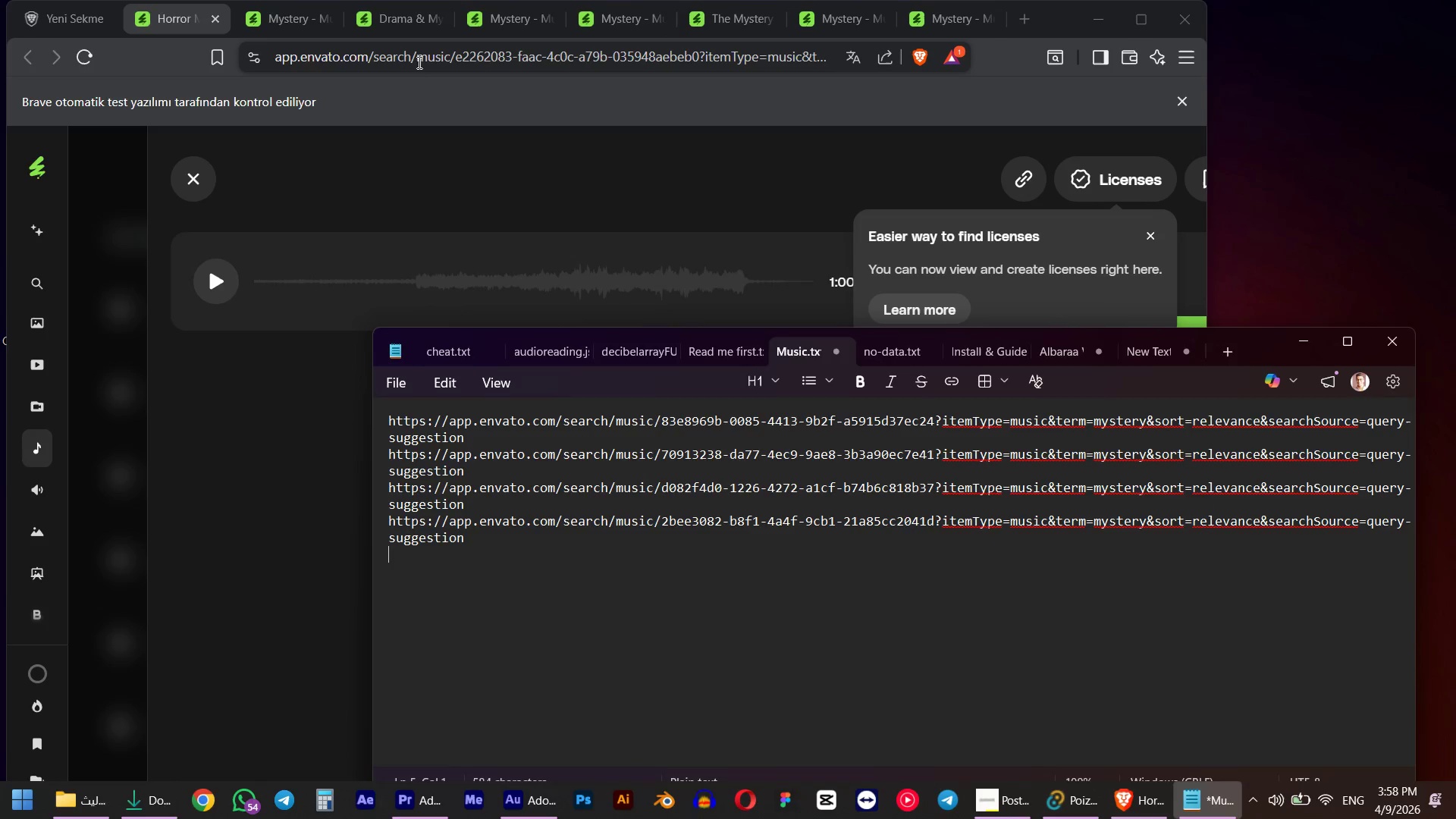 
key(Control+ControlLeft)
 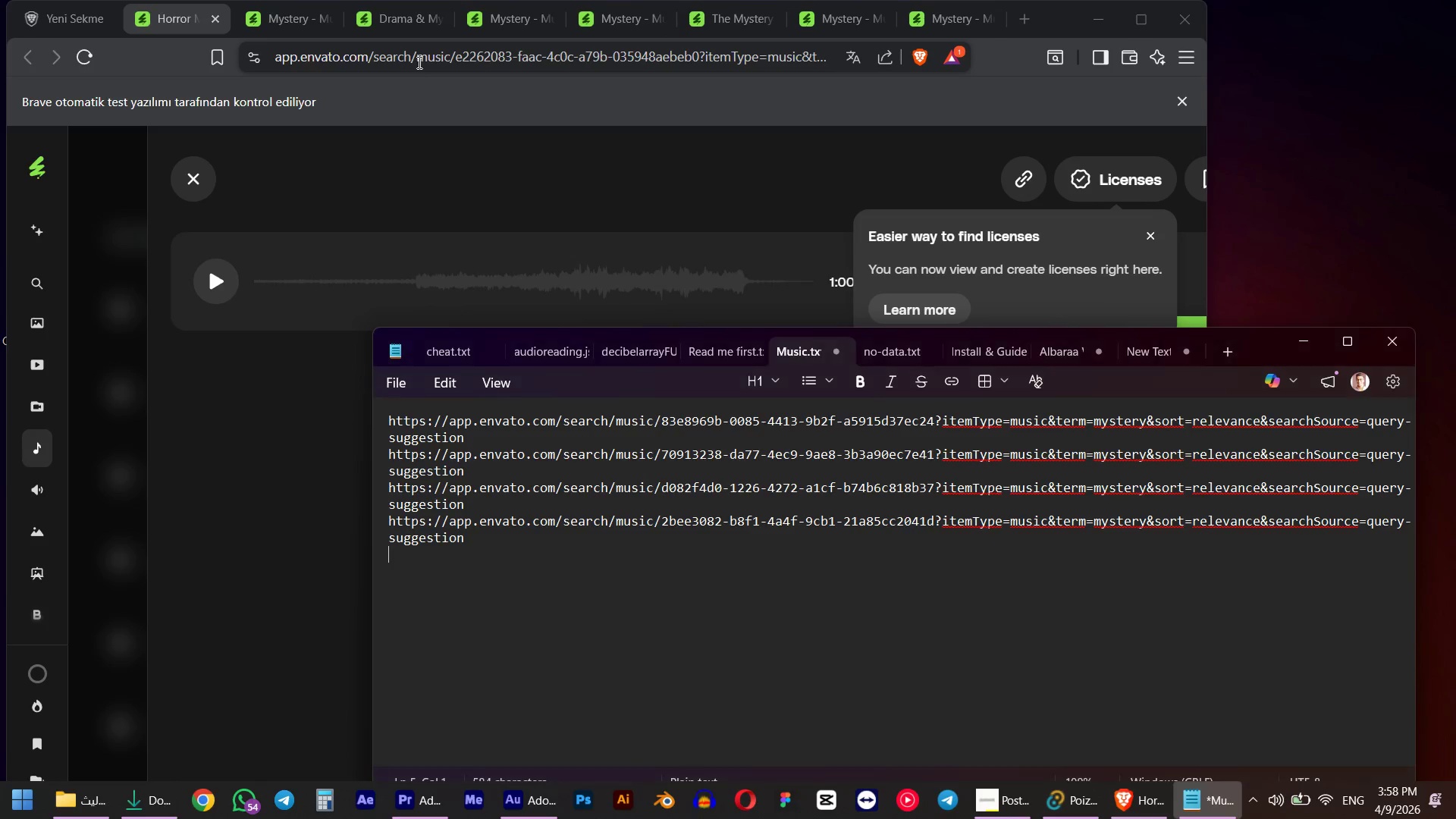 
key(Control+V)
 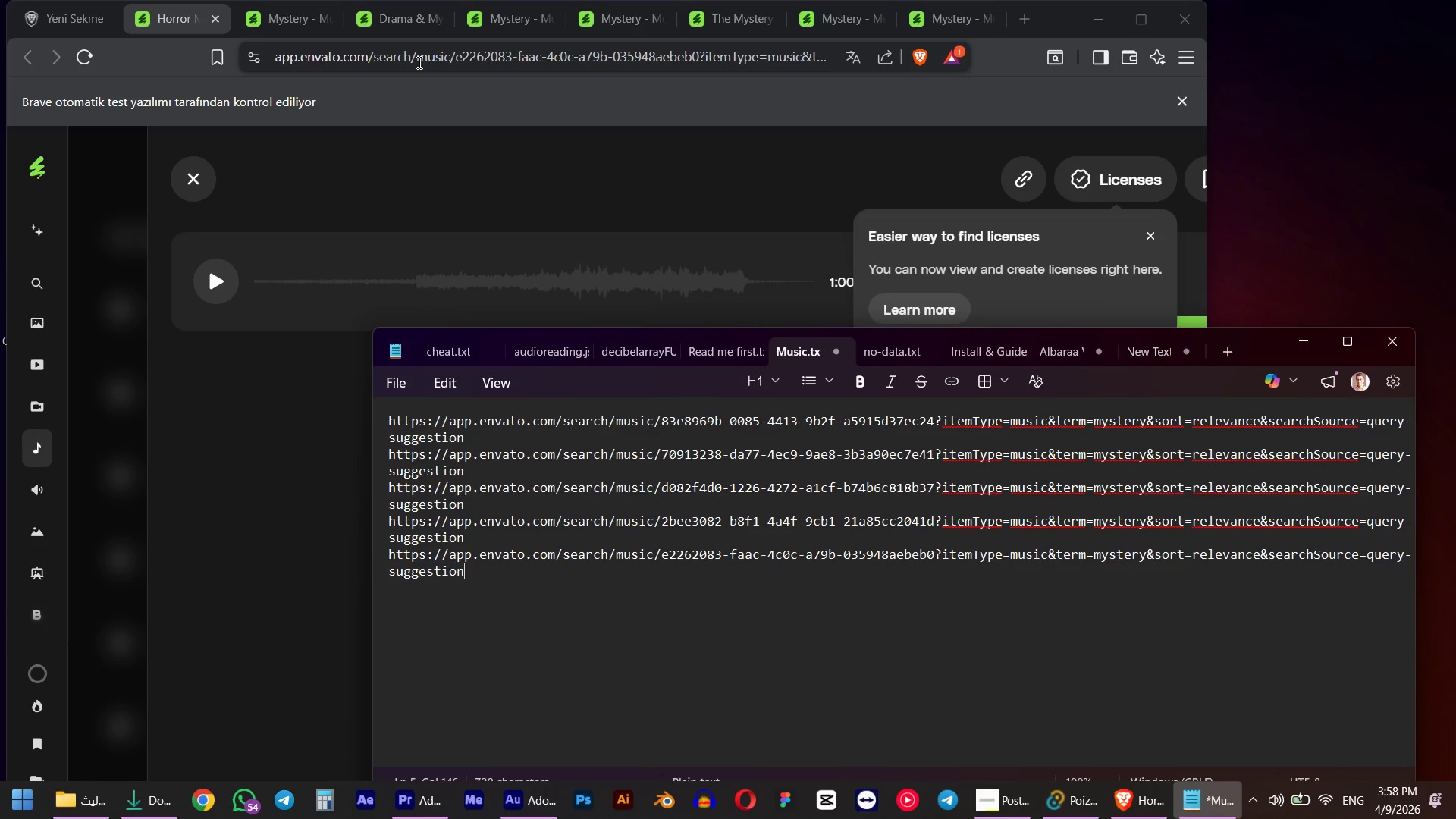 
key(Enter)
 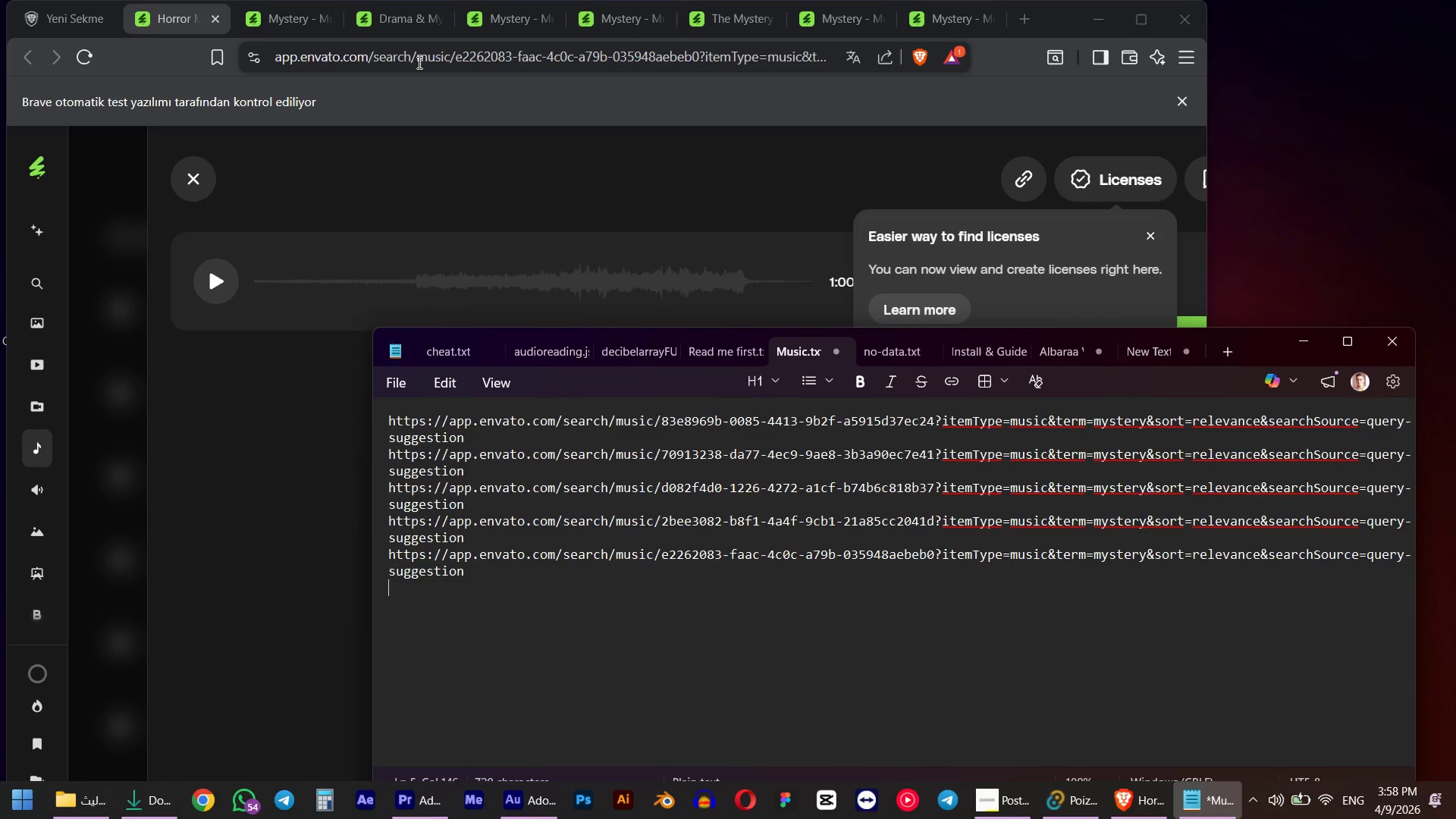 
key(Alt+AltLeft)
 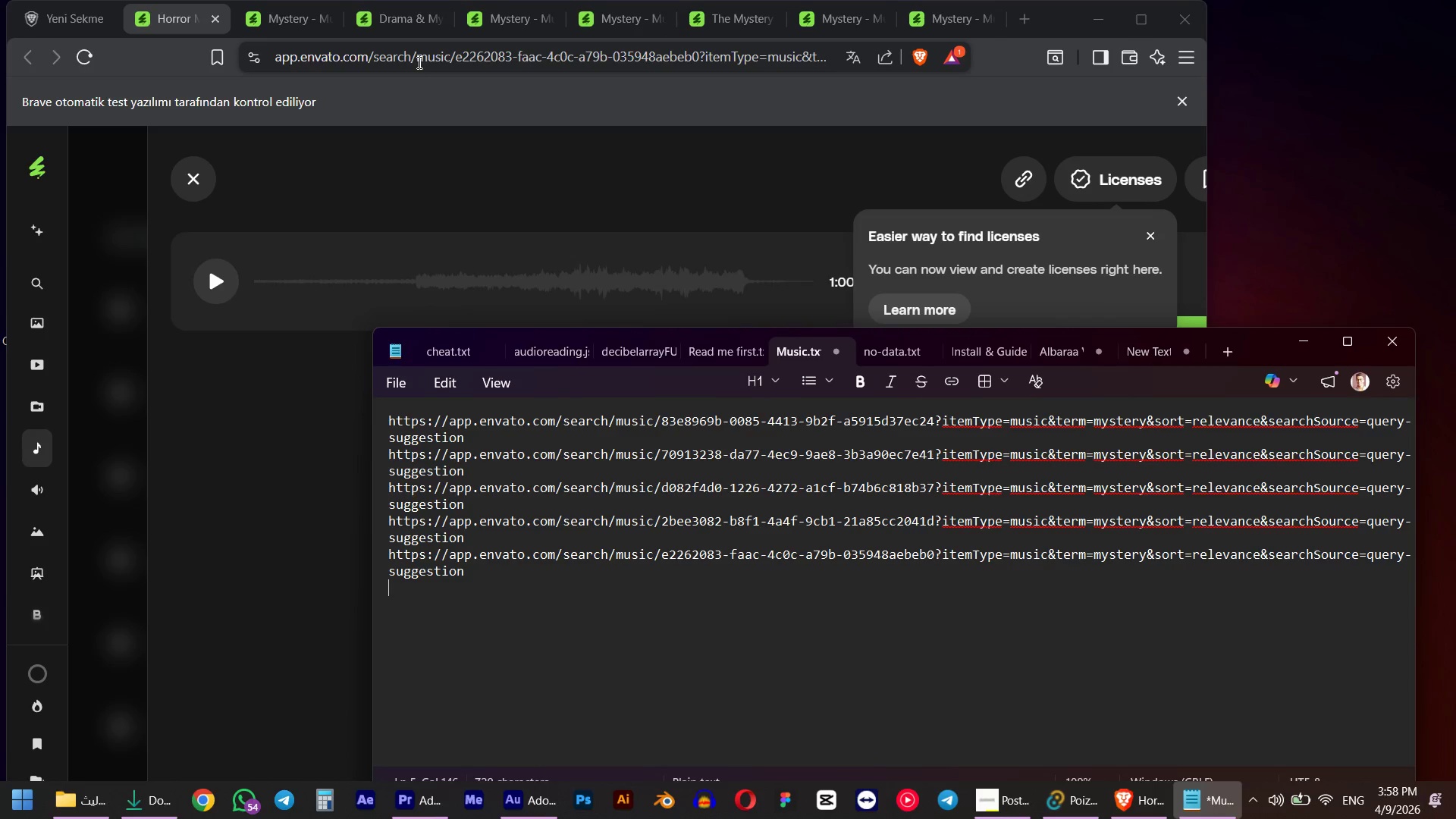 
key(Alt+Tab)
 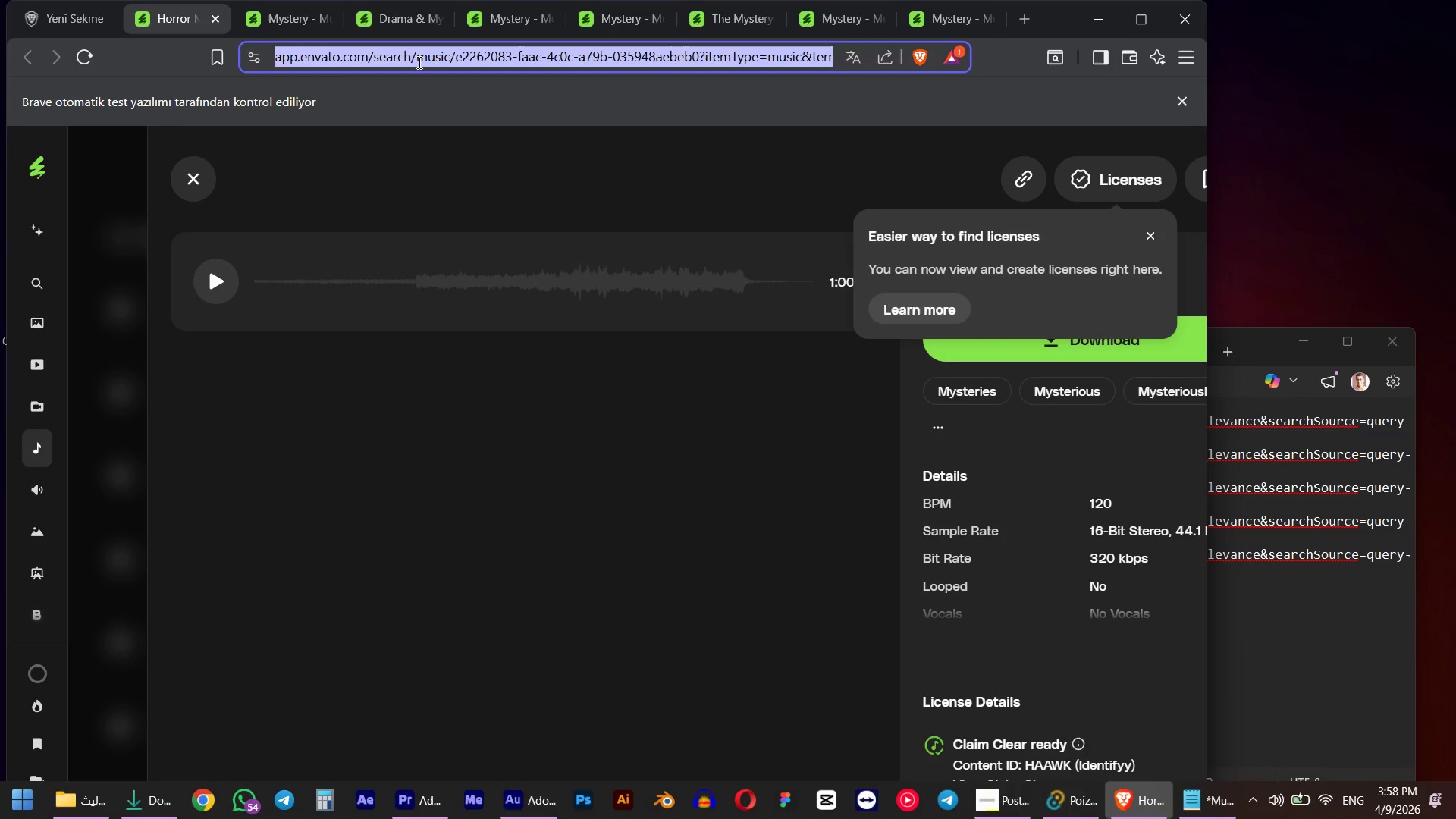 
key(Control+ControlLeft)
 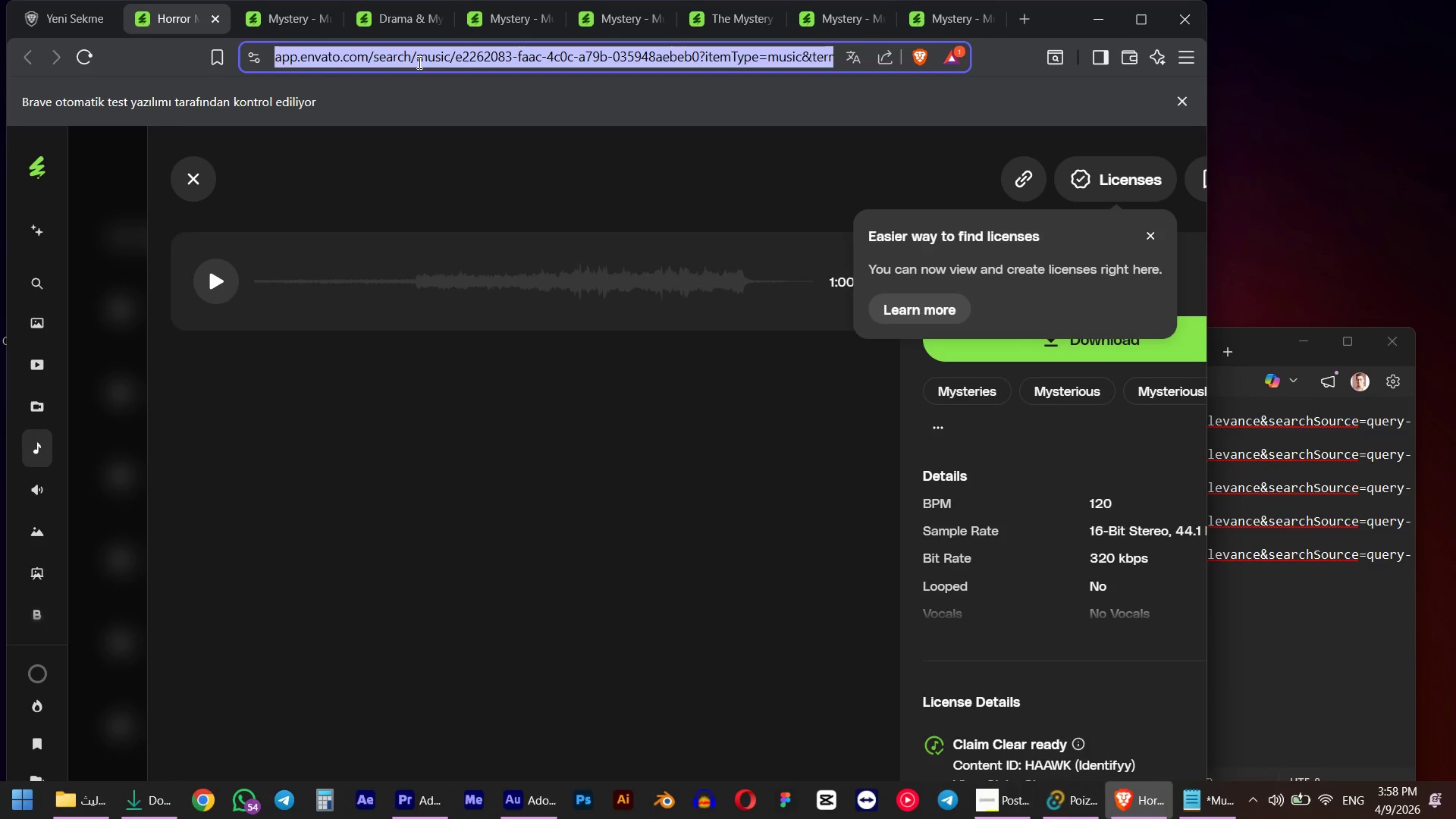 
key(Control+W)
 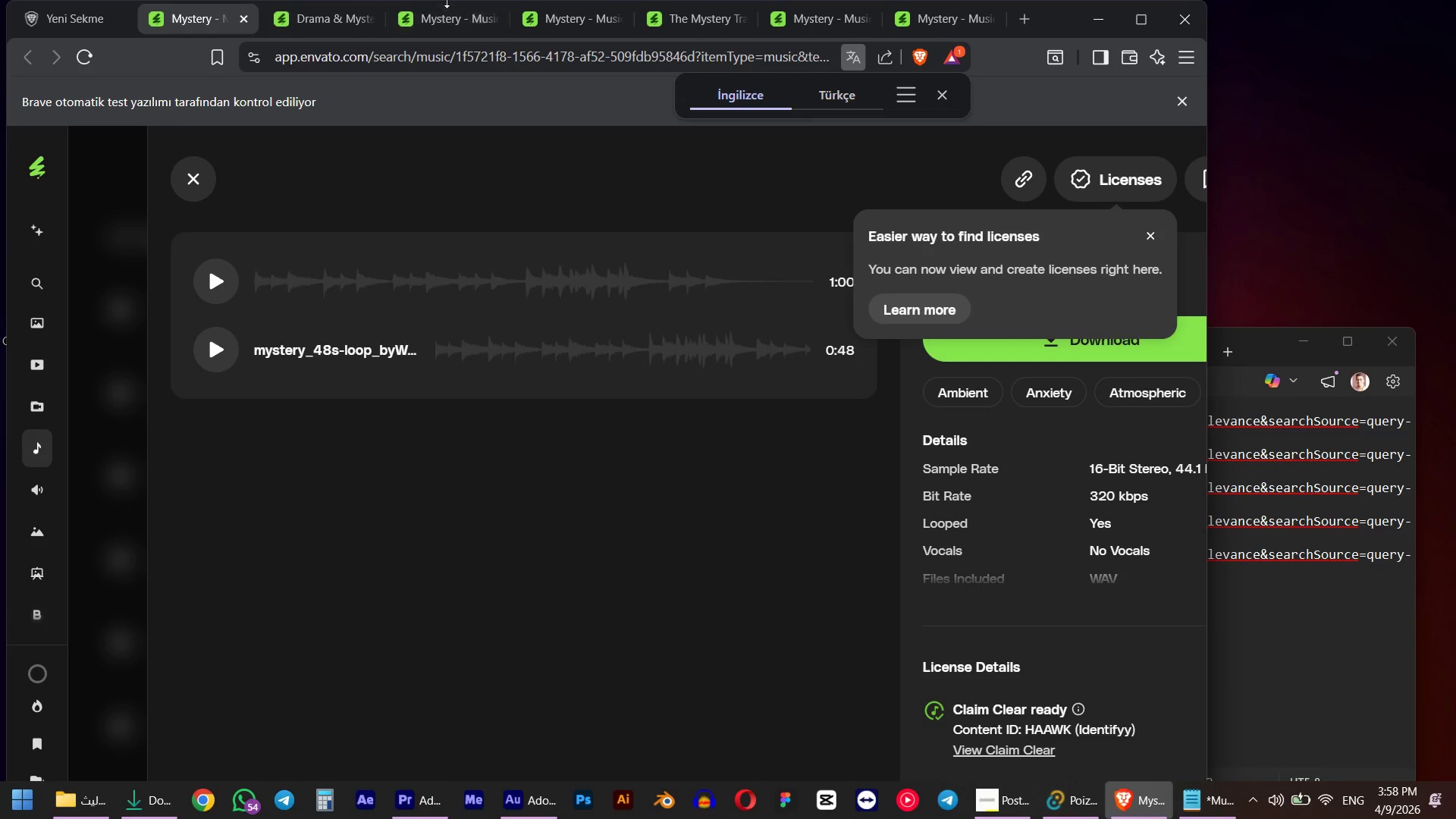 
left_click([449, 57])
 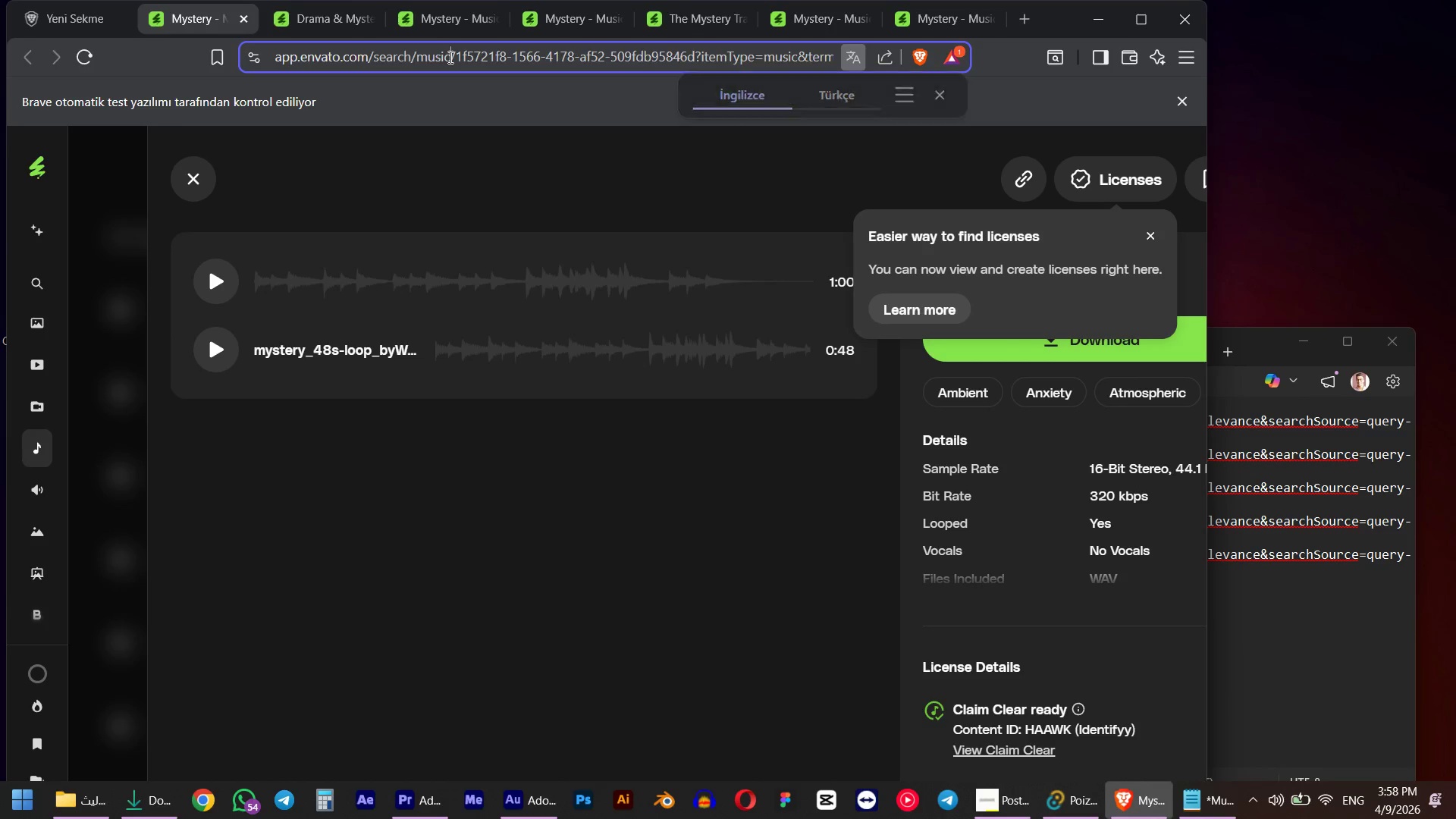 
key(Control+C)
 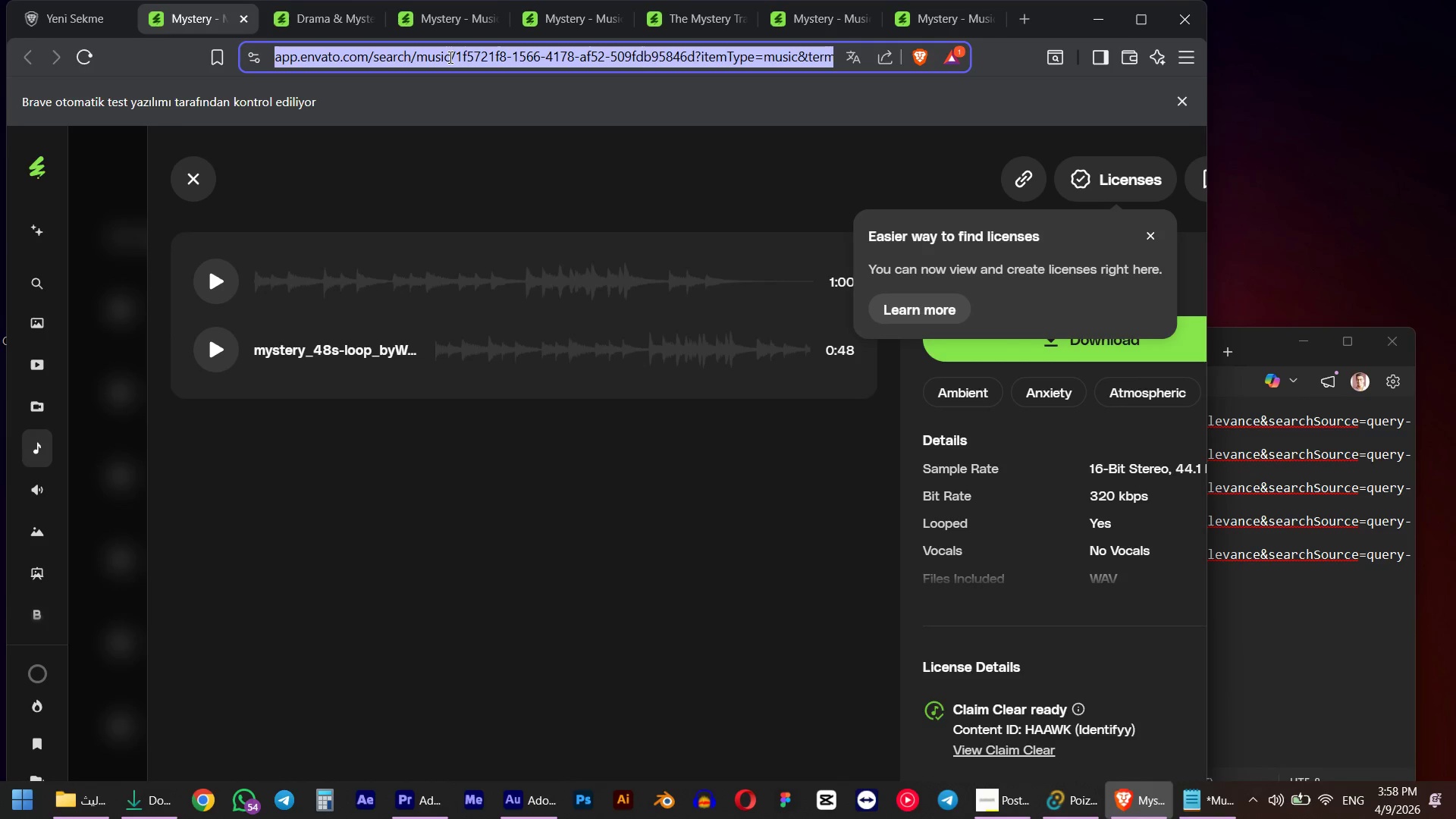 
key(Control+W)
 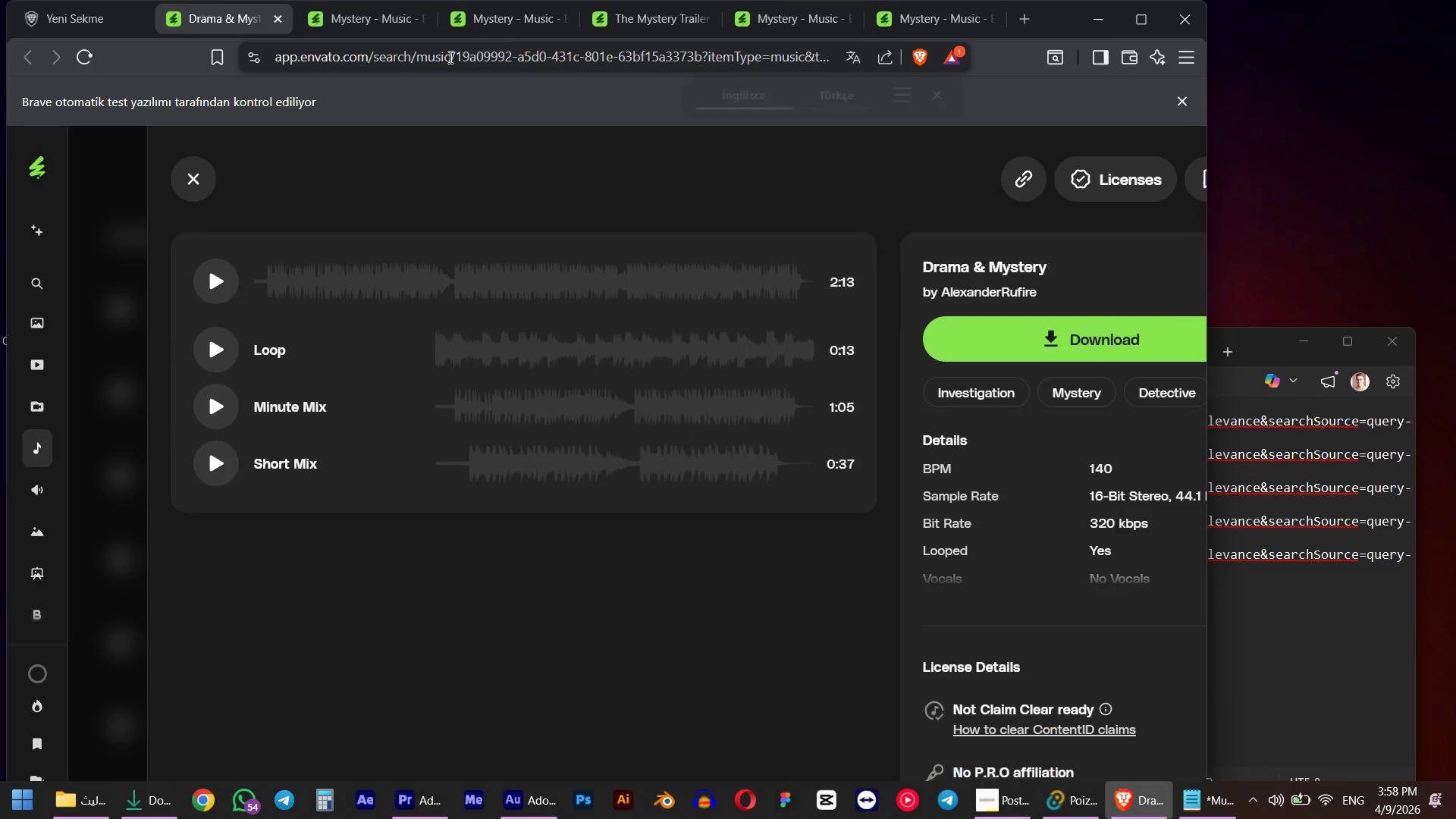 
key(Alt+AltLeft)
 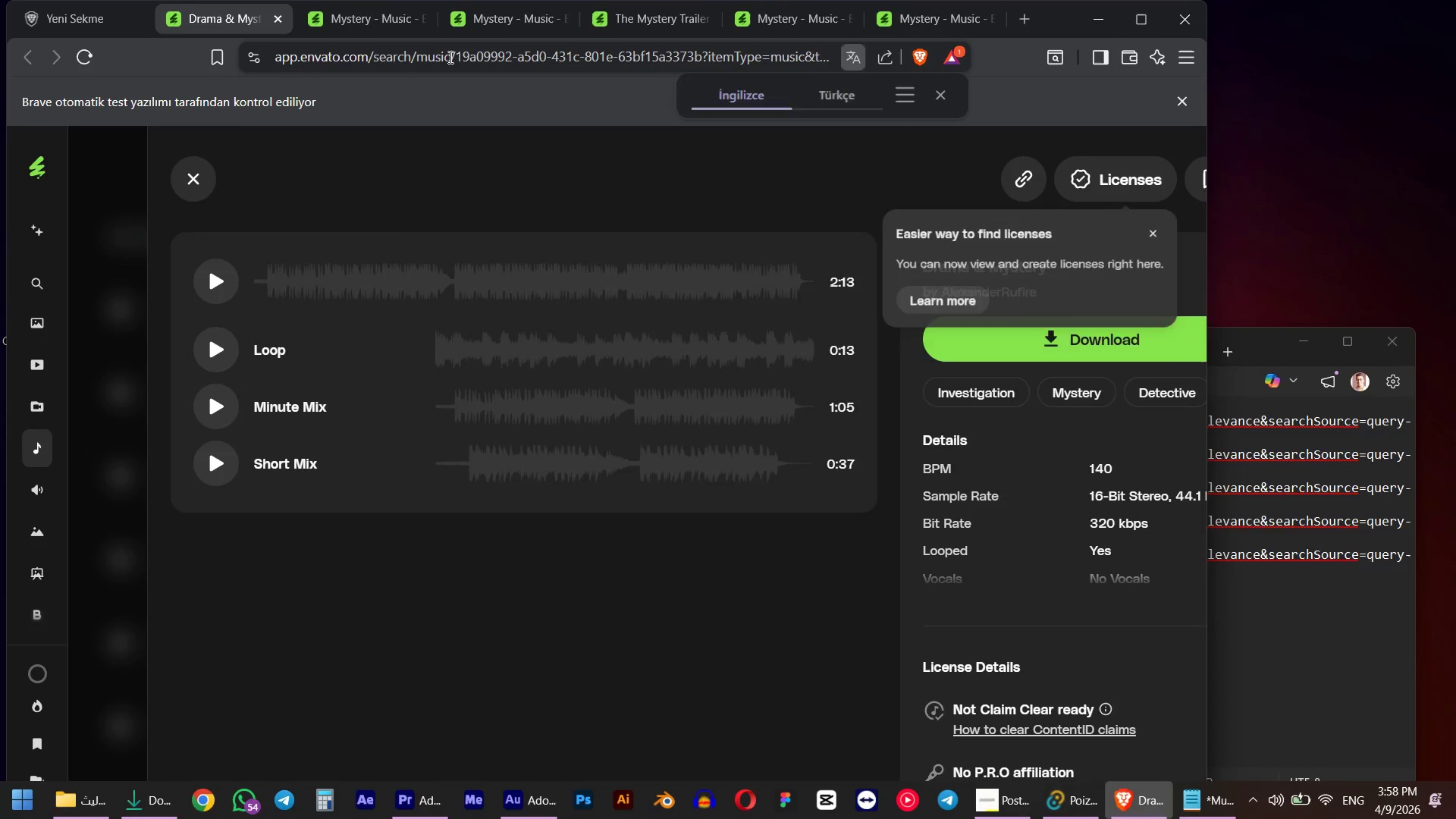 
key(Alt+Tab)
 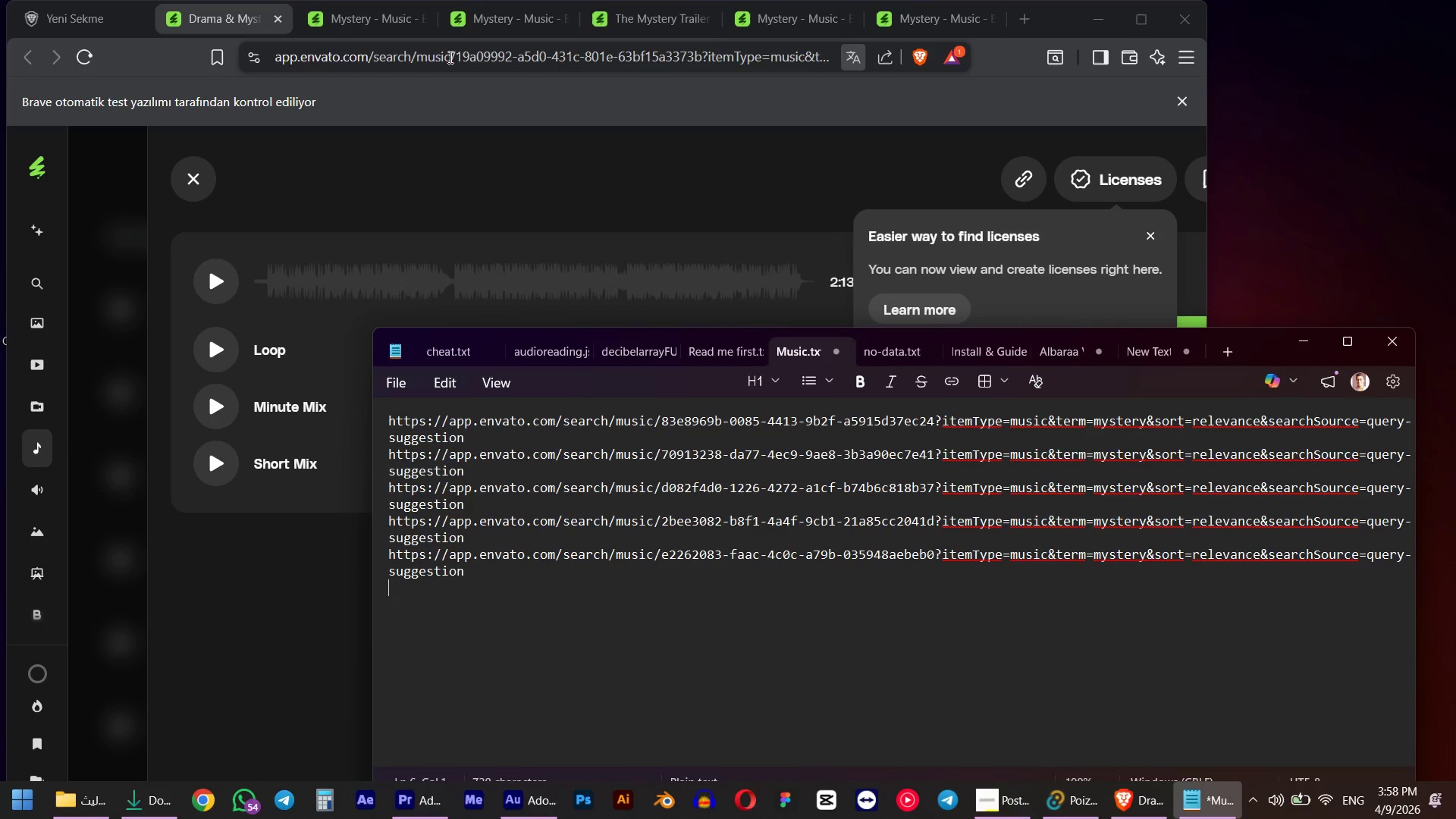 
key(Control+ControlLeft)
 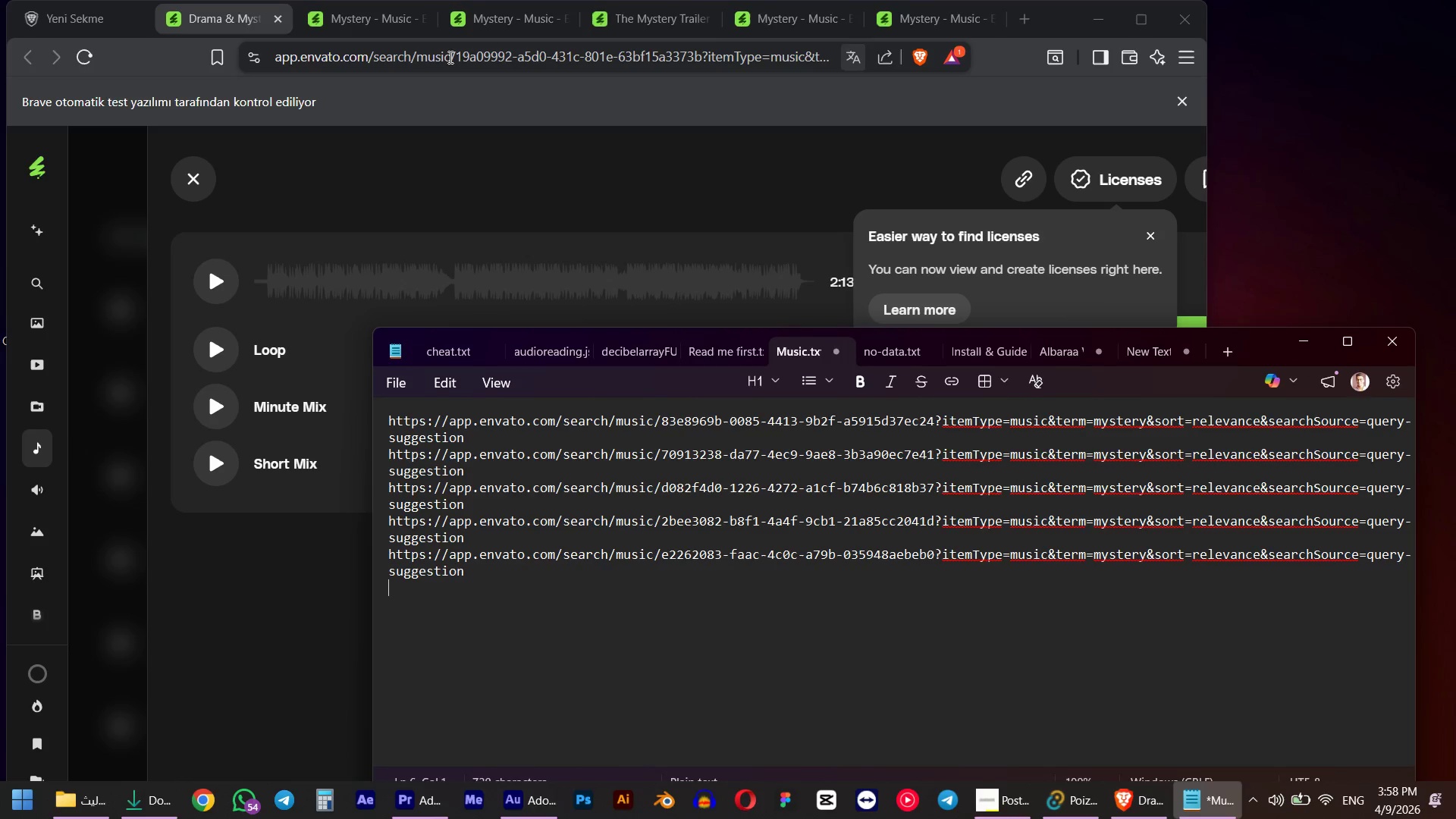 
key(Control+V)
 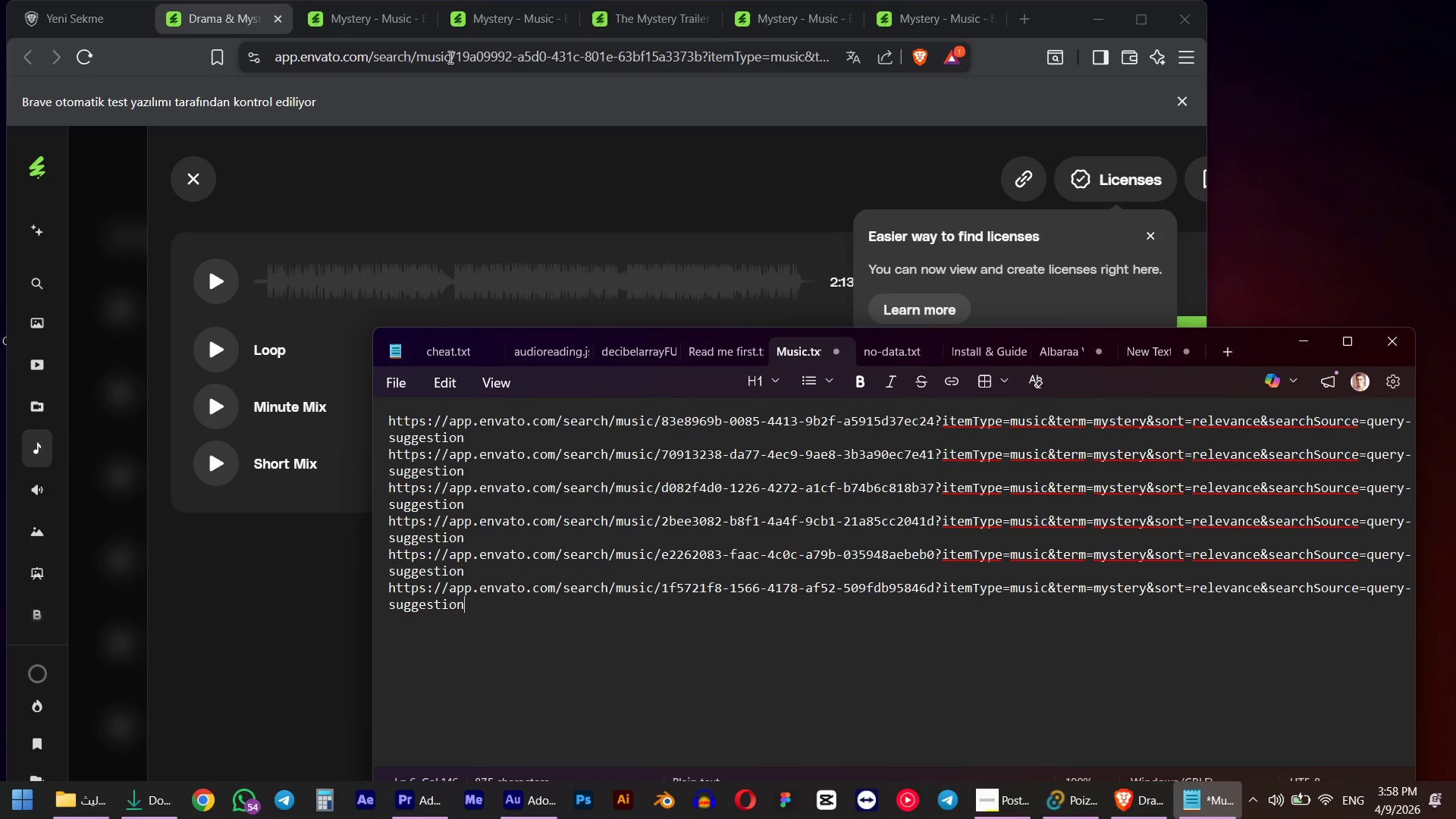 
key(Enter)
 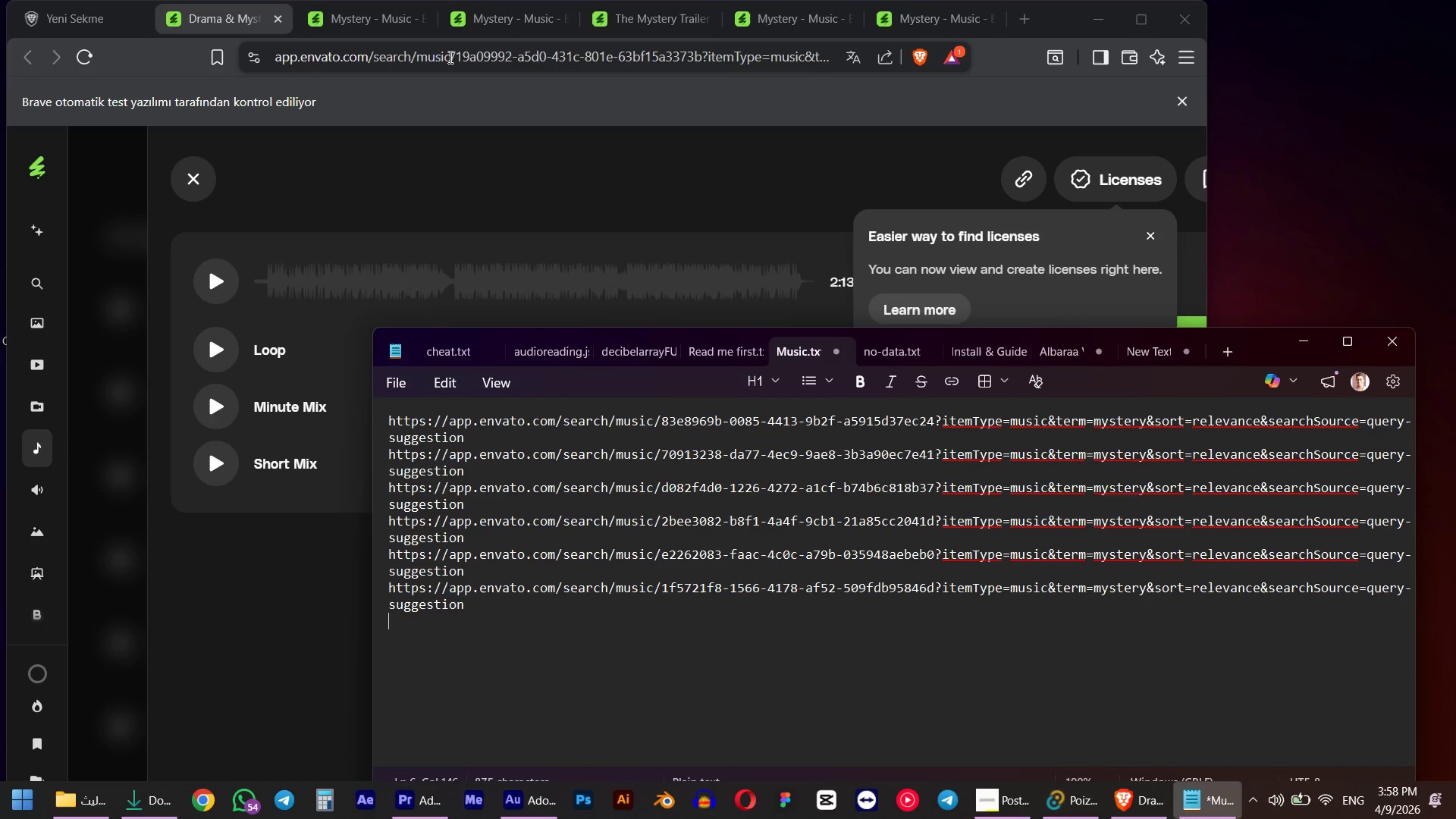 
key(Alt+AltLeft)
 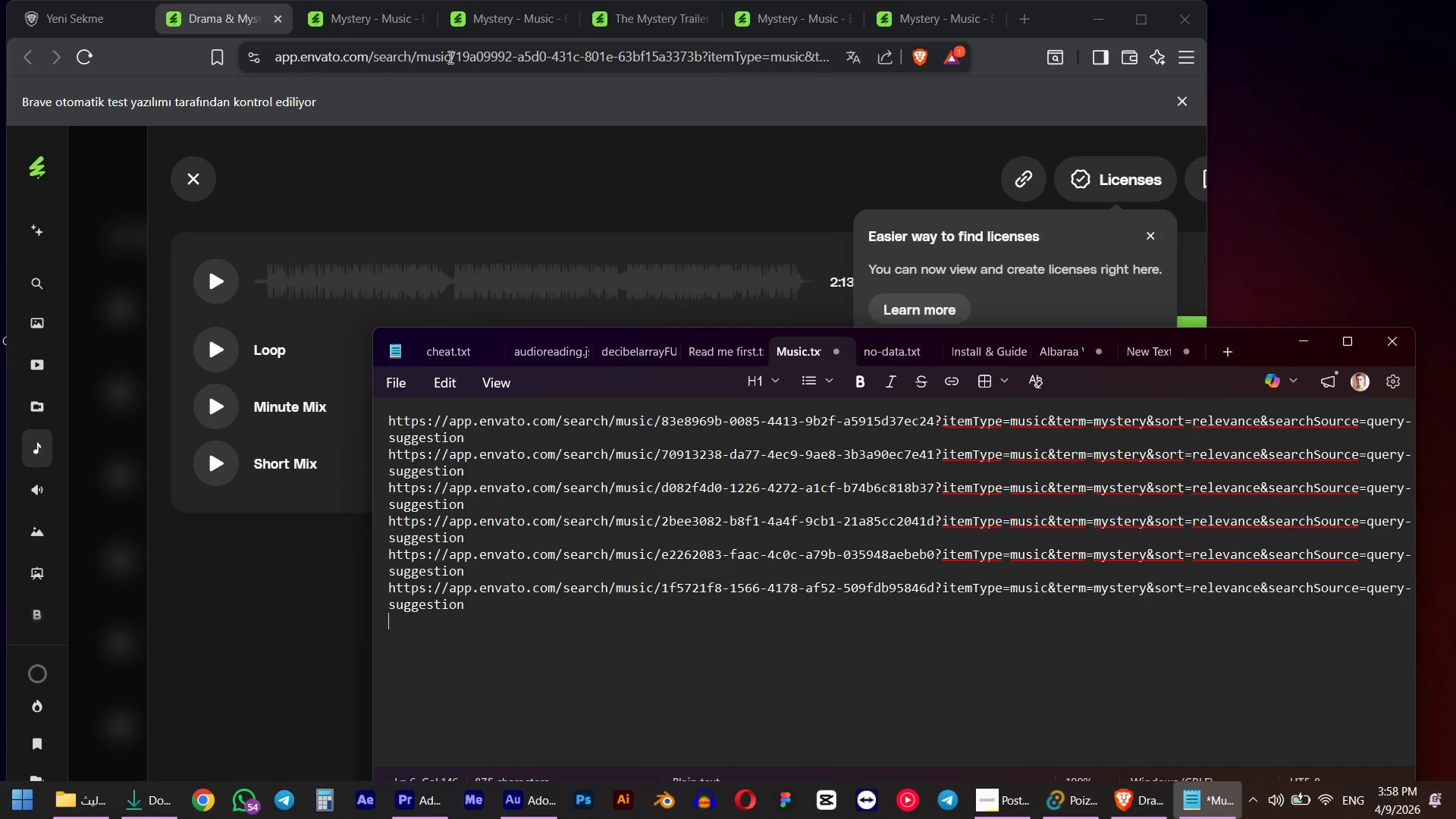 
key(Alt+Tab)
 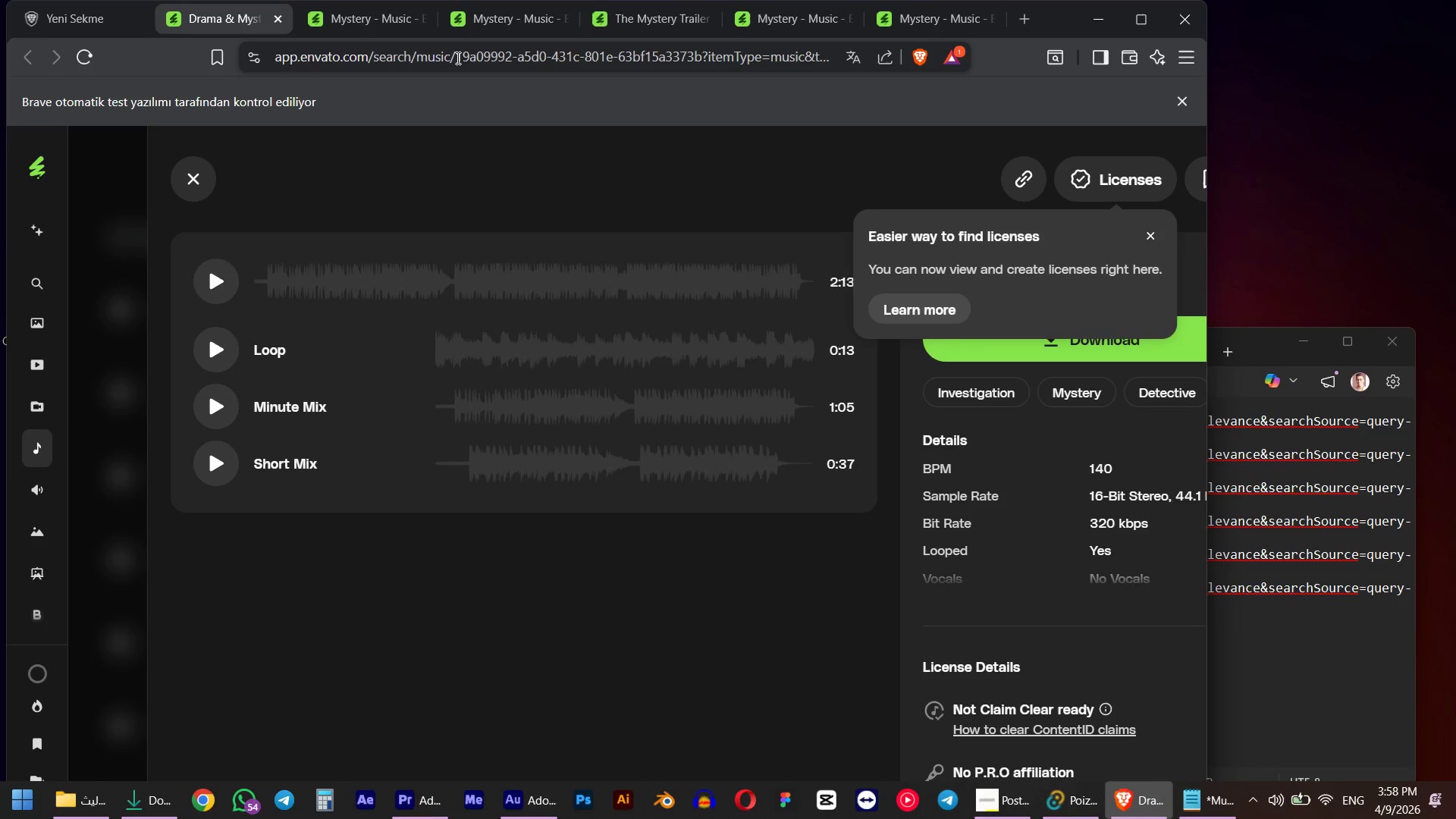 
left_click([486, 64])
 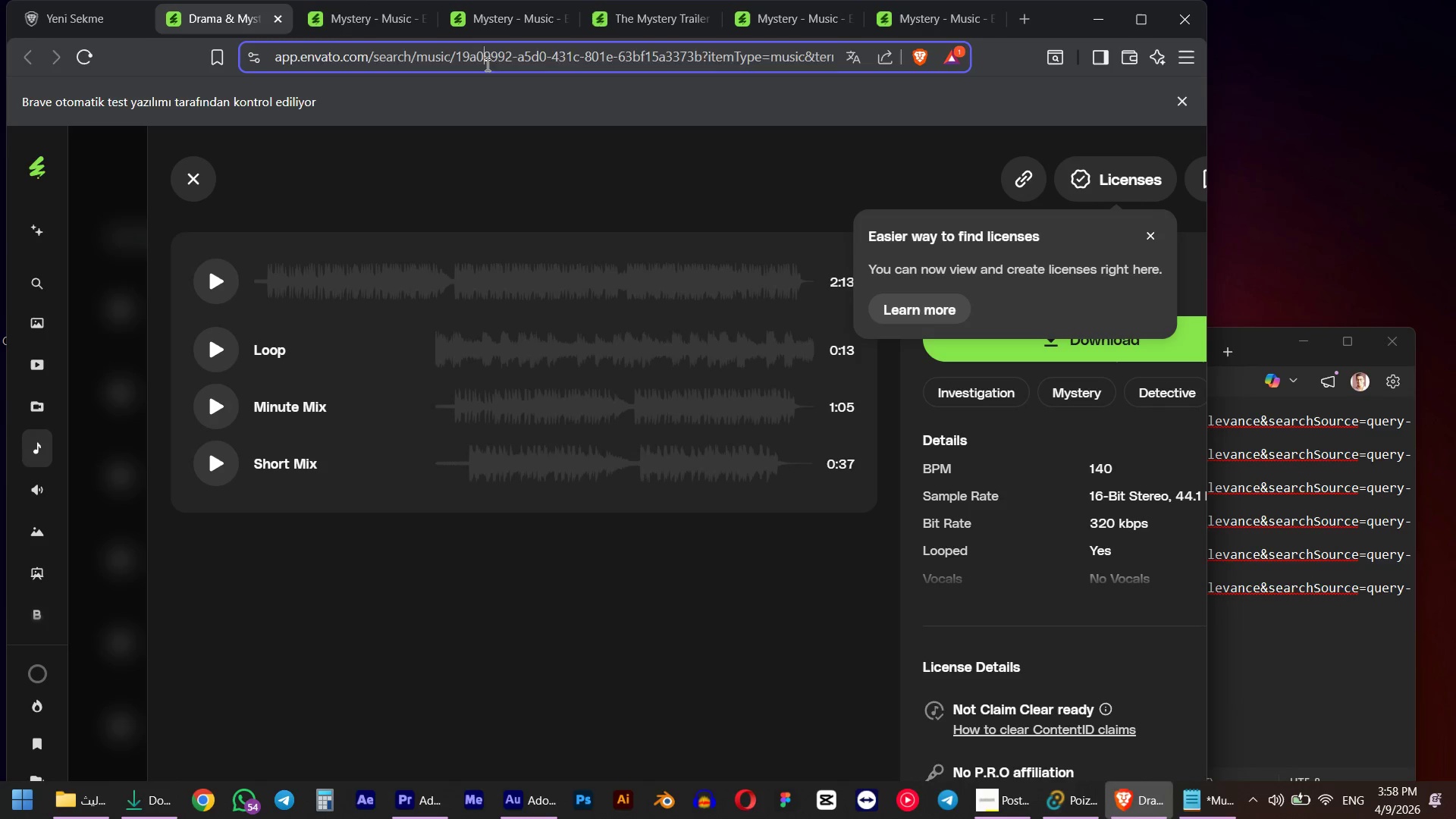 
key(Control+C)
 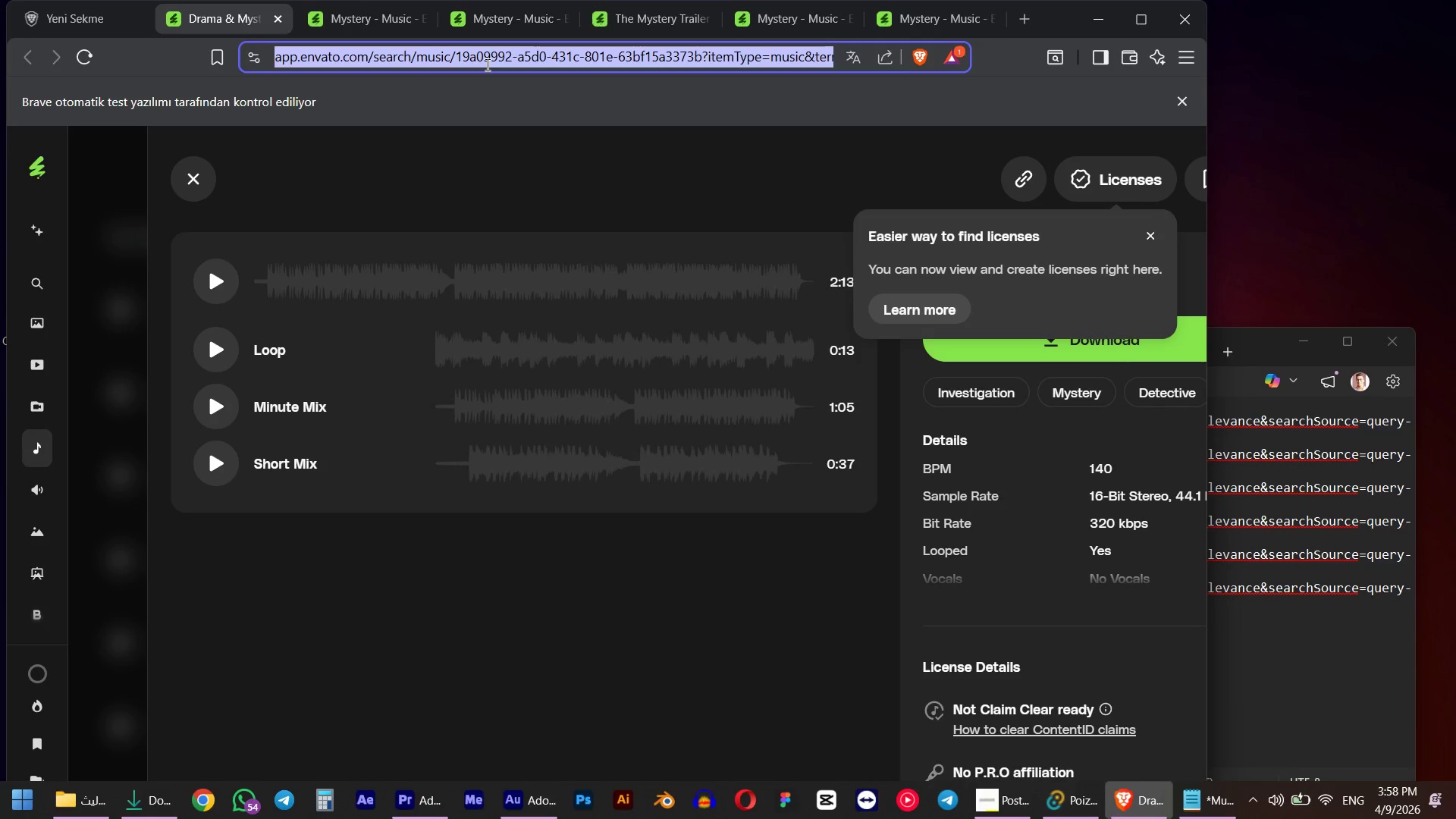 
key(Alt+AltLeft)
 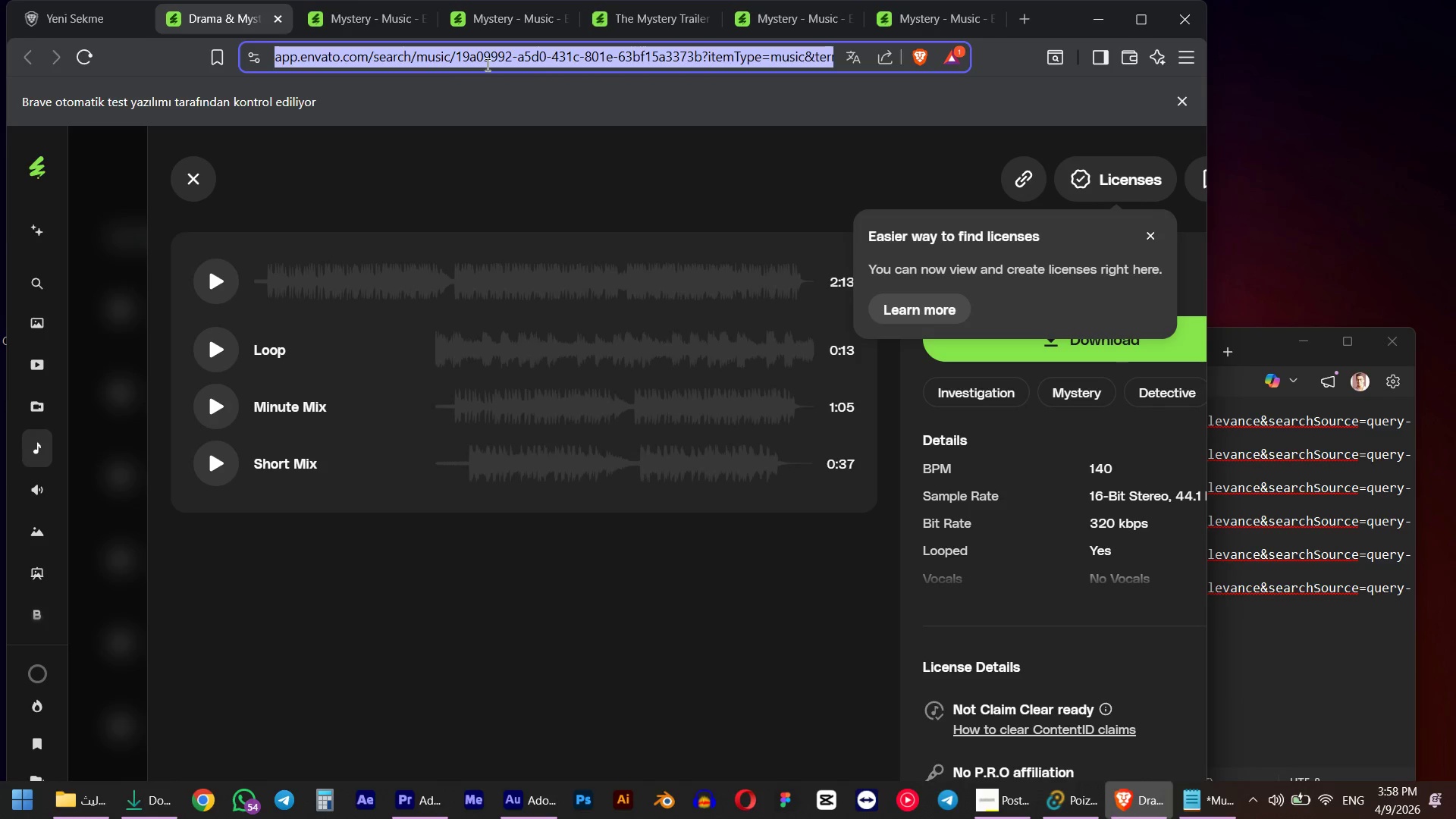 
key(Alt+Tab)
 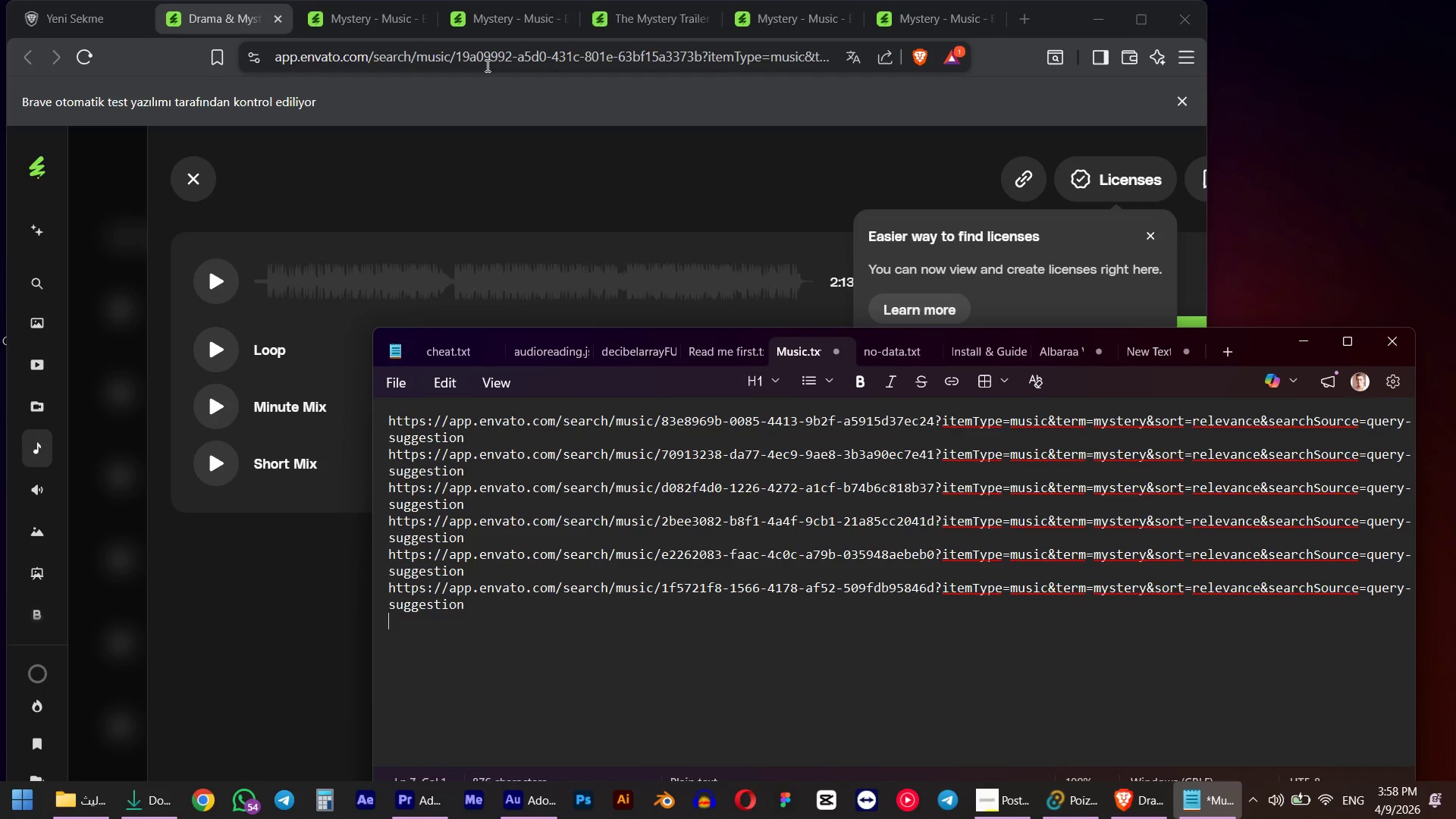 
key(Control+ControlLeft)
 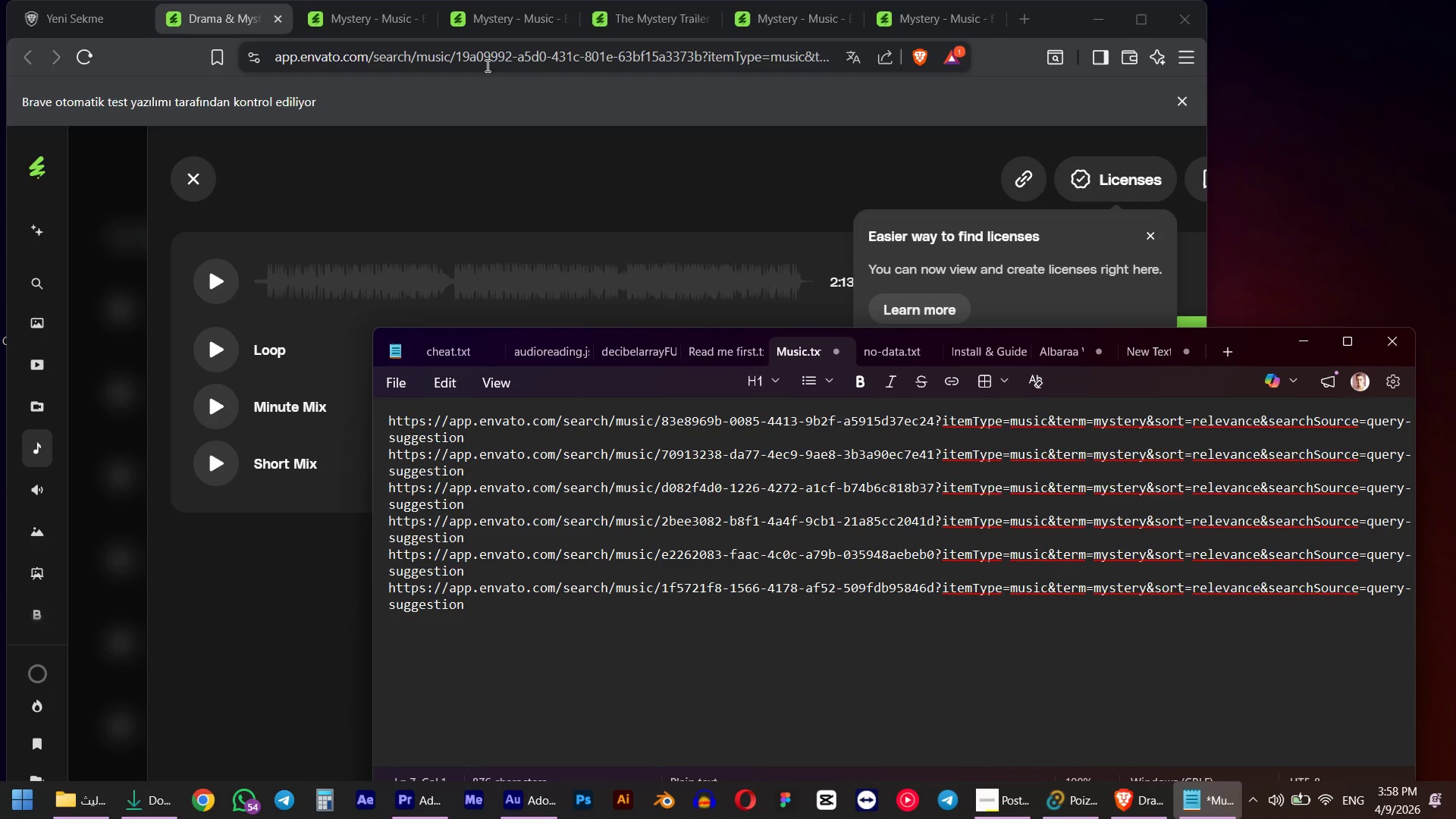 
key(Control+V)
 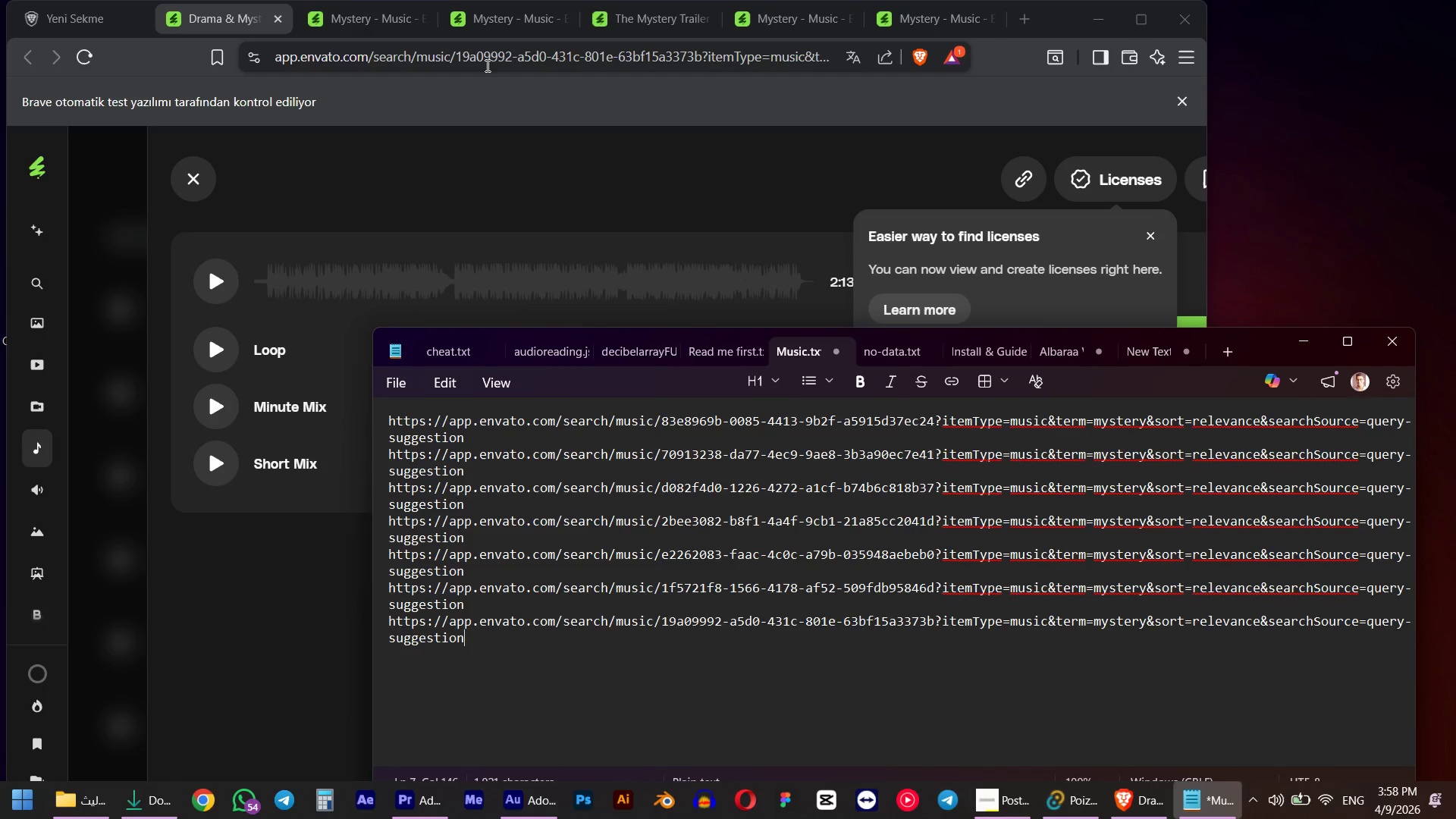 
key(Enter)
 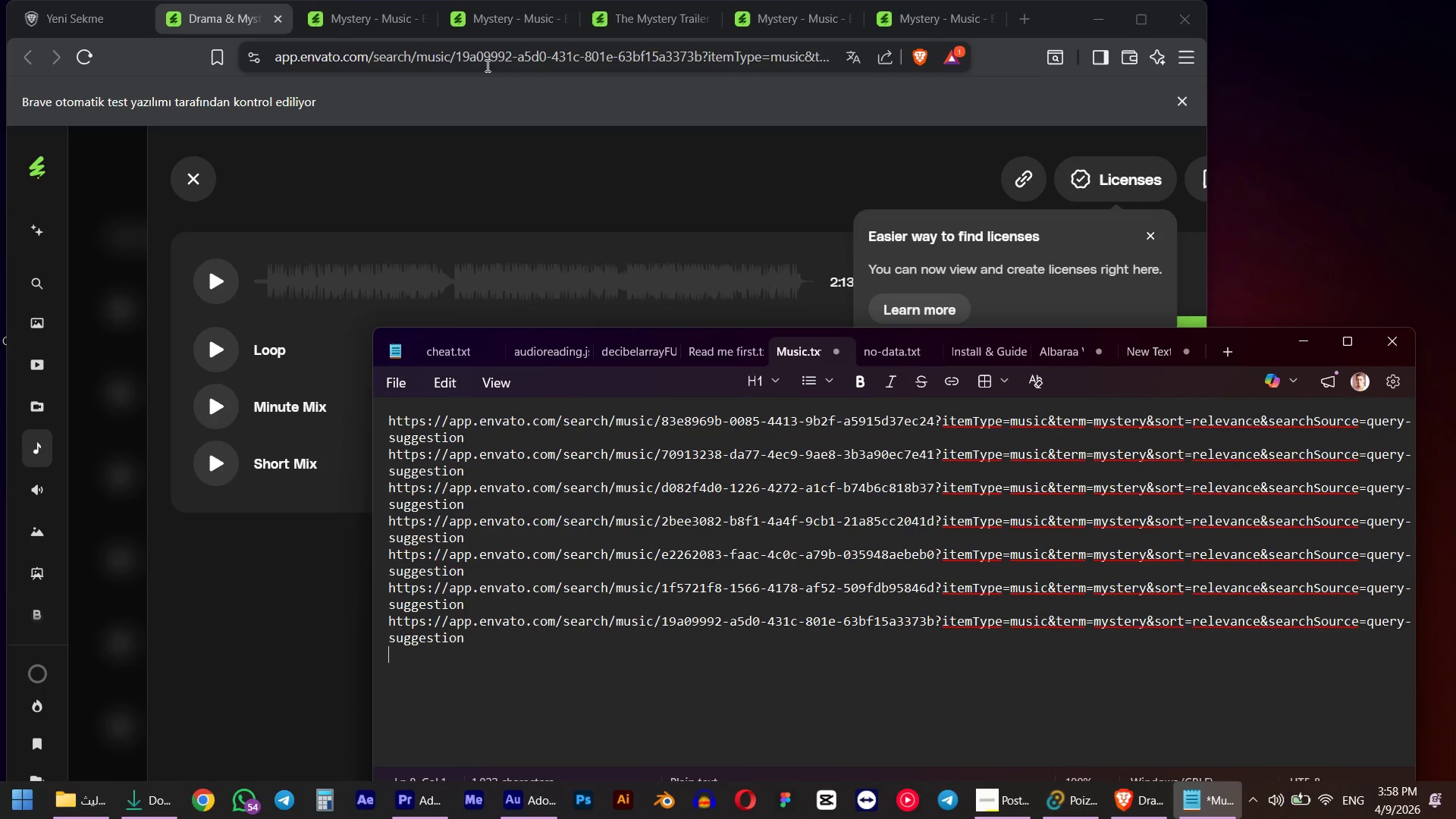 
key(Alt+AltLeft)
 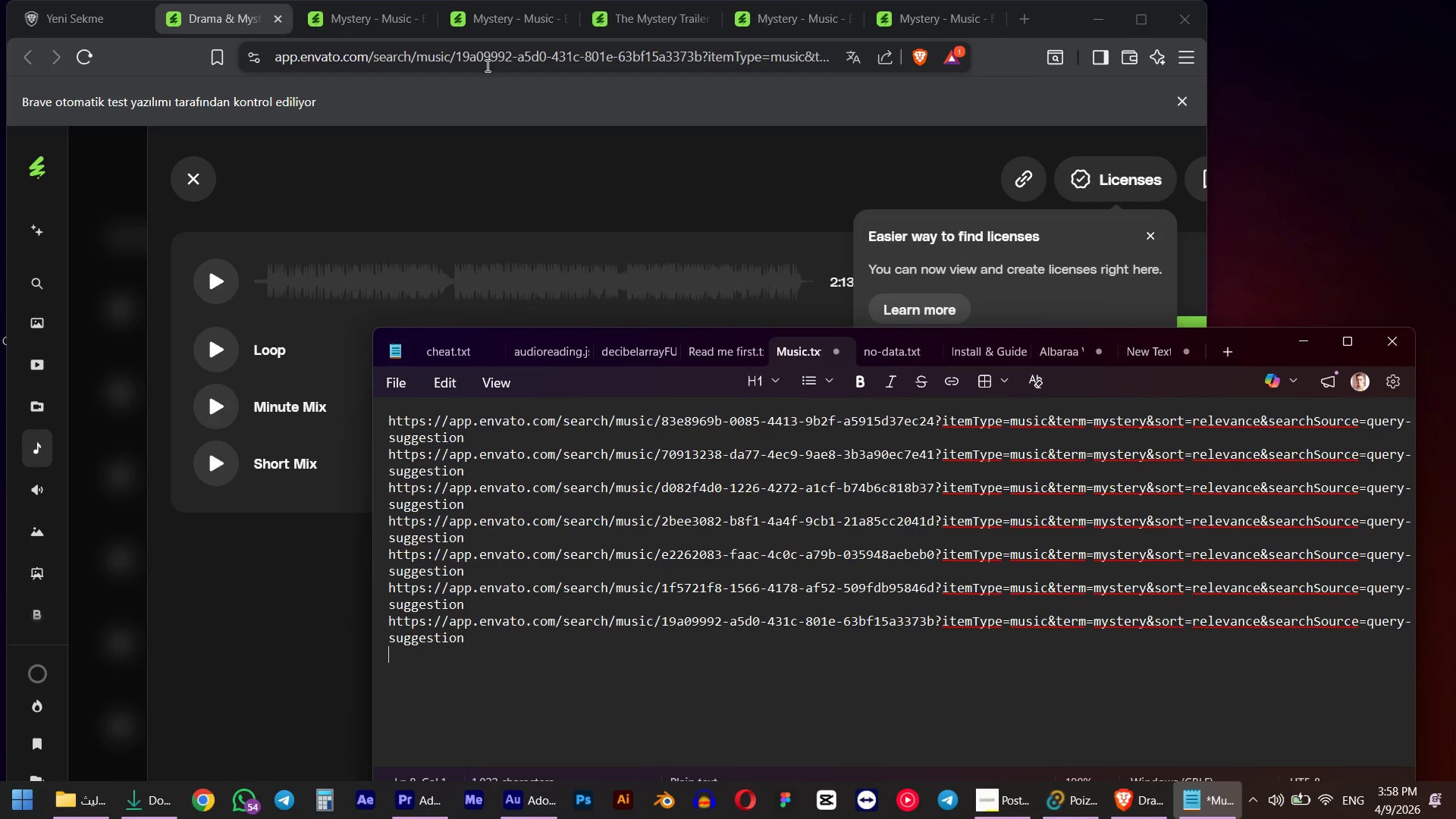 
key(Alt+Tab)
 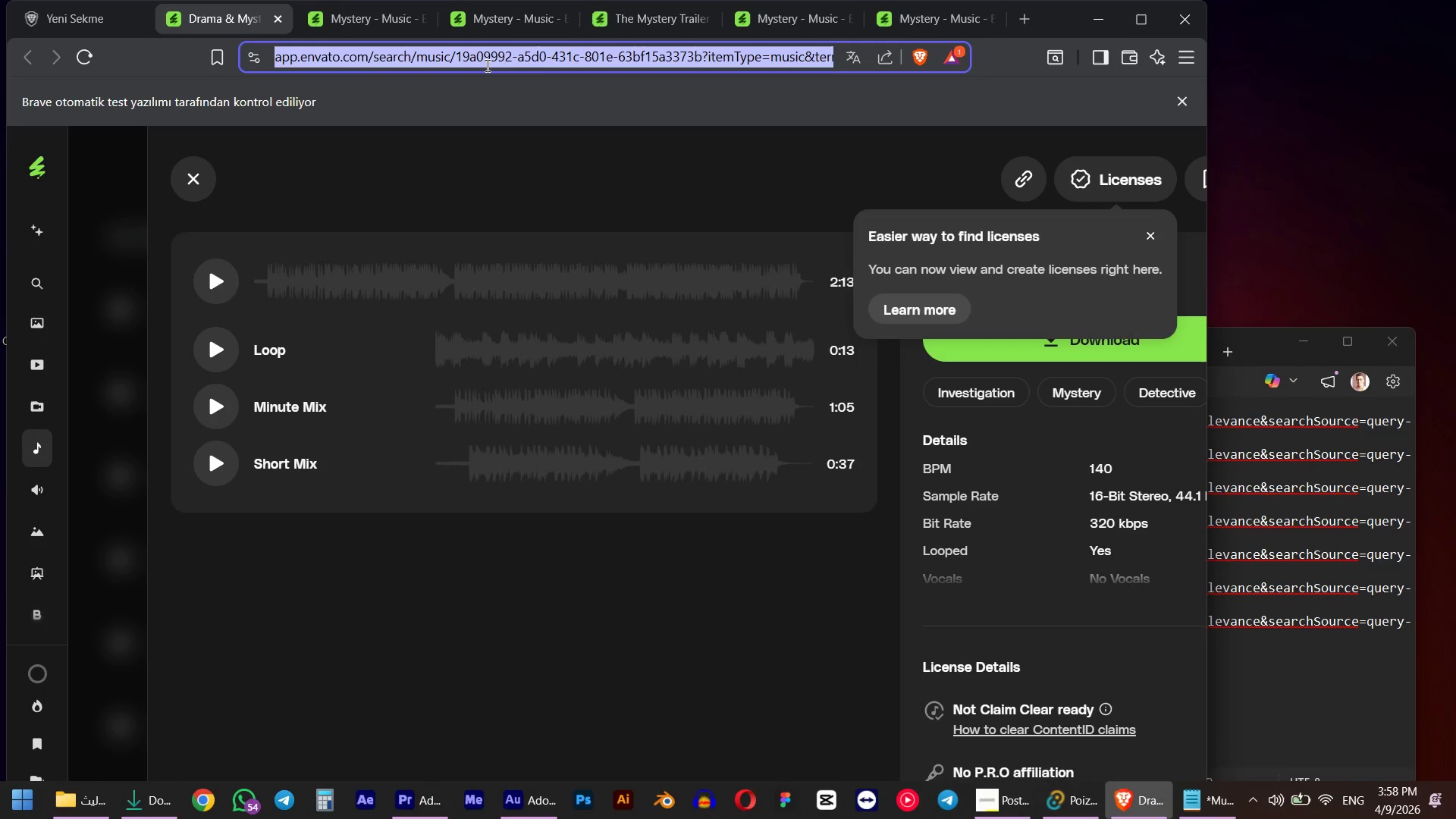 
hold_key(key=ControlLeft, duration=0.84)
 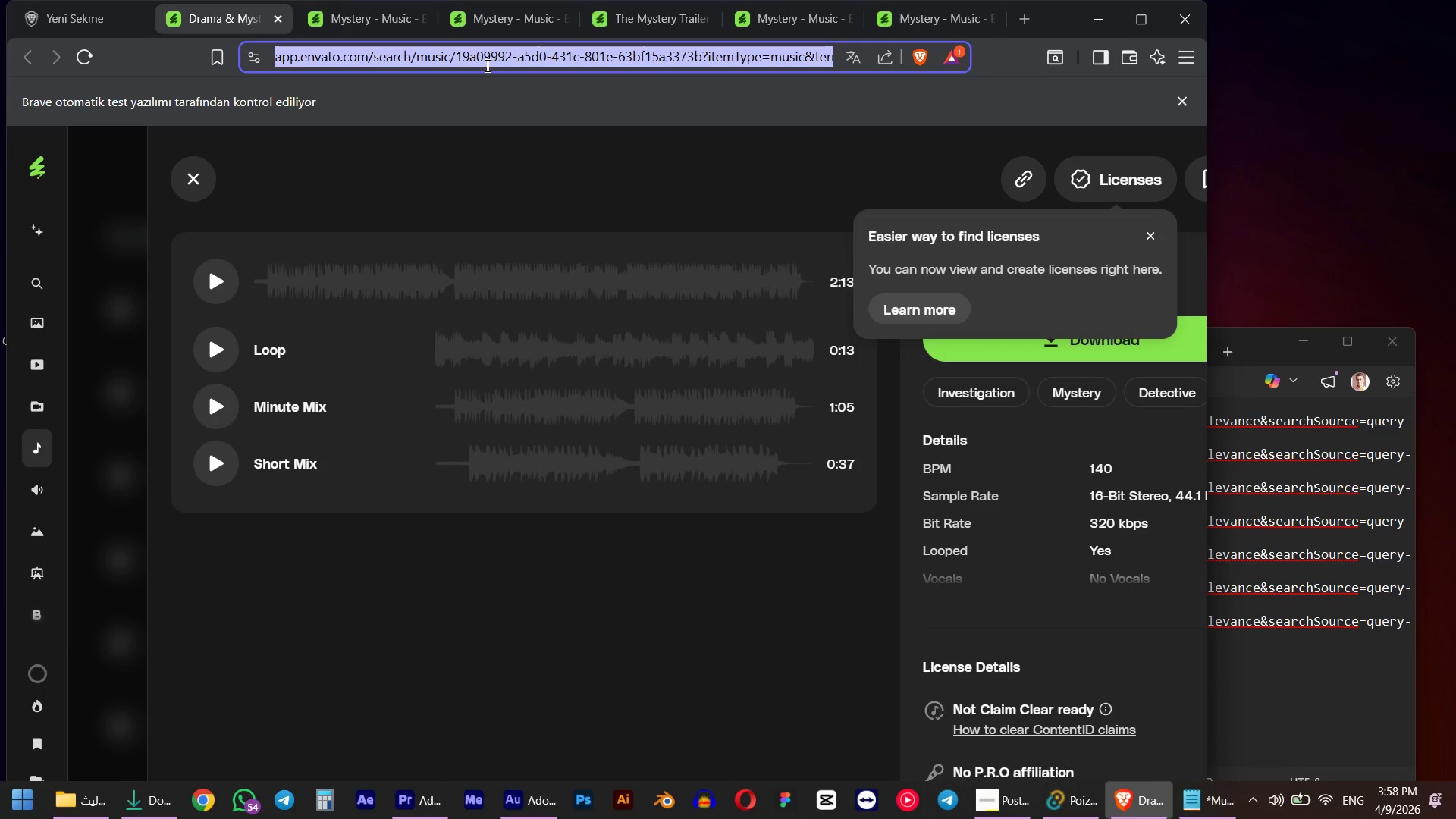 
key(Alt+AltLeft)
 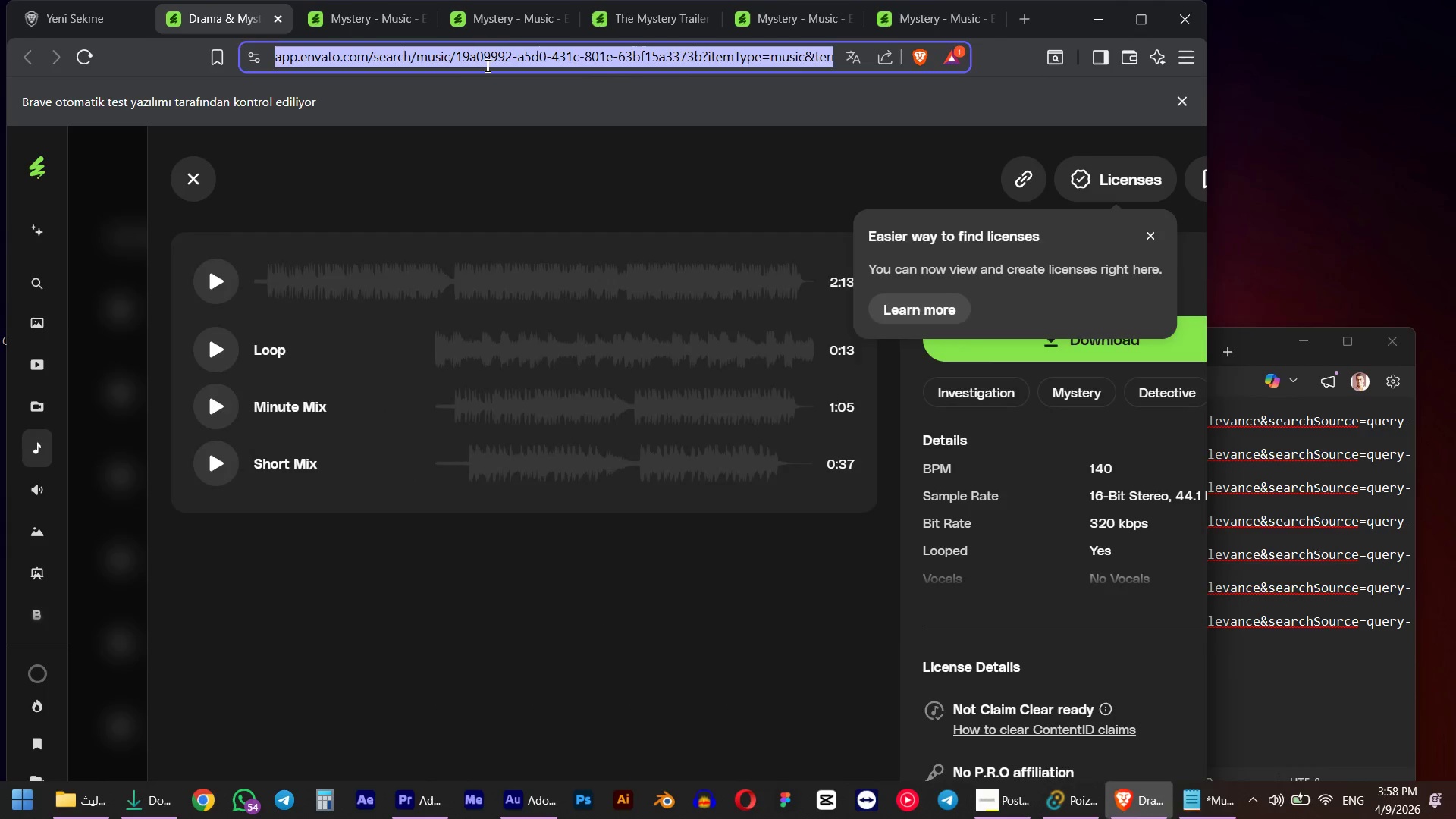 
key(Alt+Tab)
 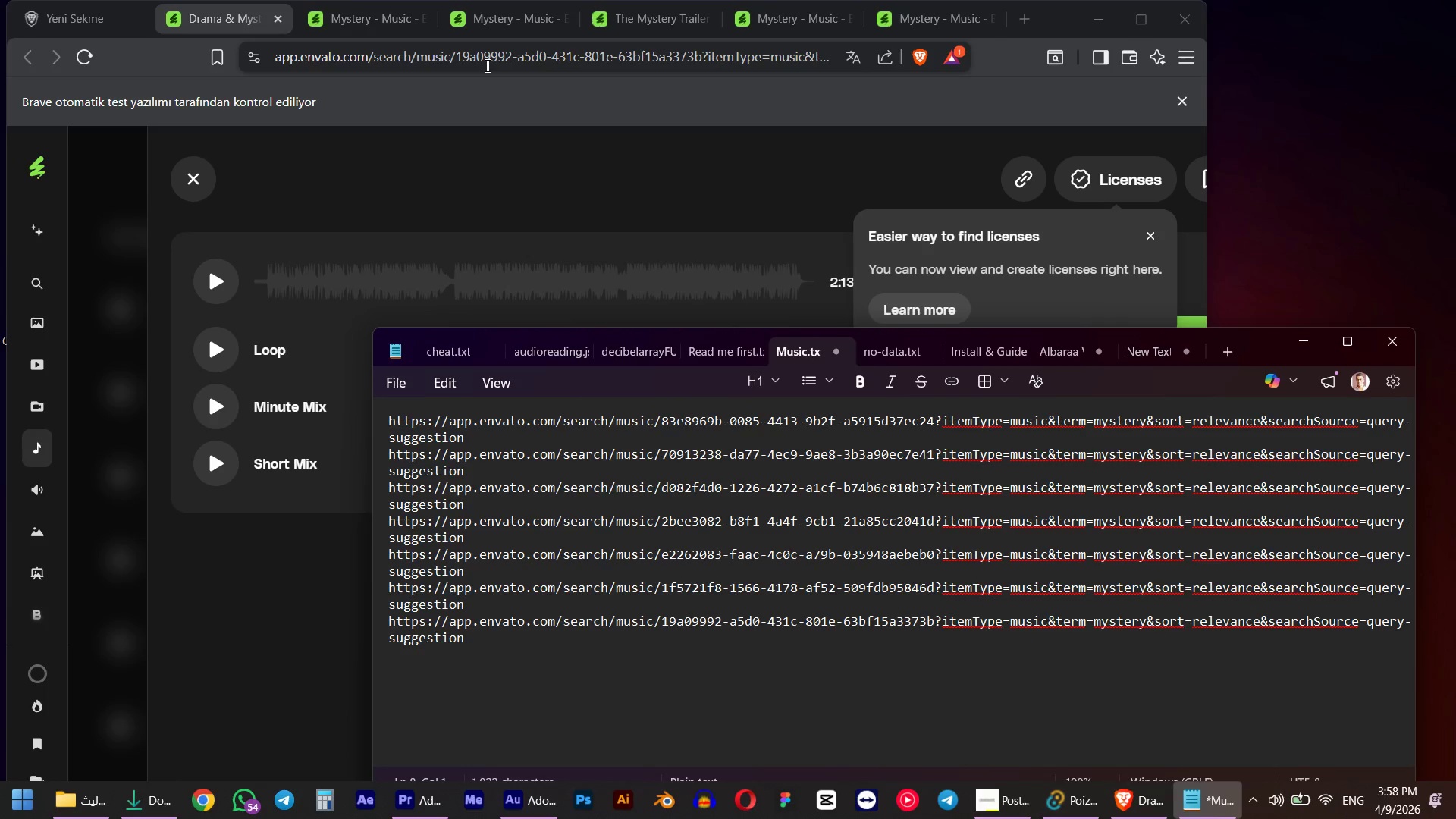 
key(Alt+AltLeft)
 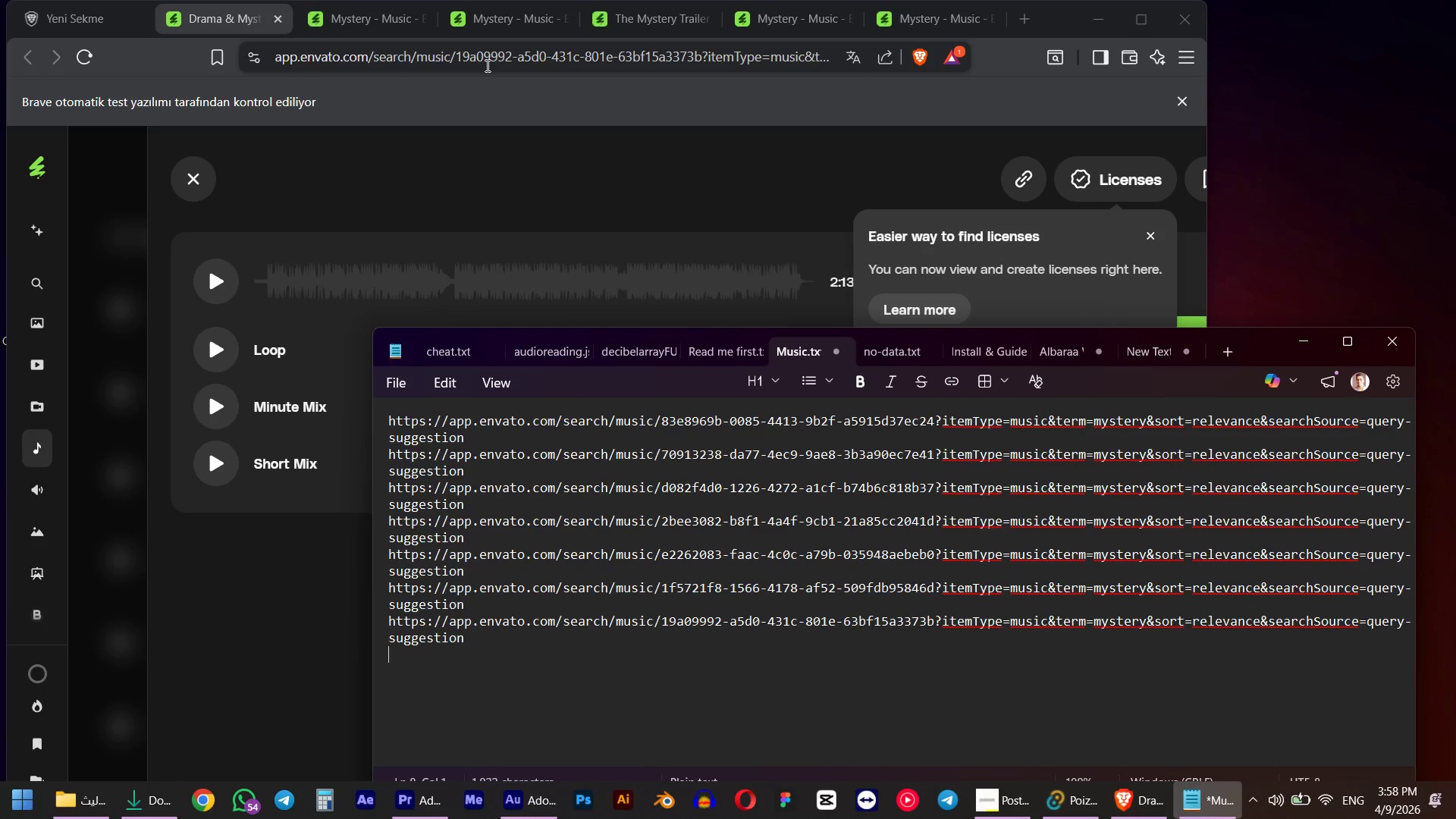 
key(Alt+Tab)
 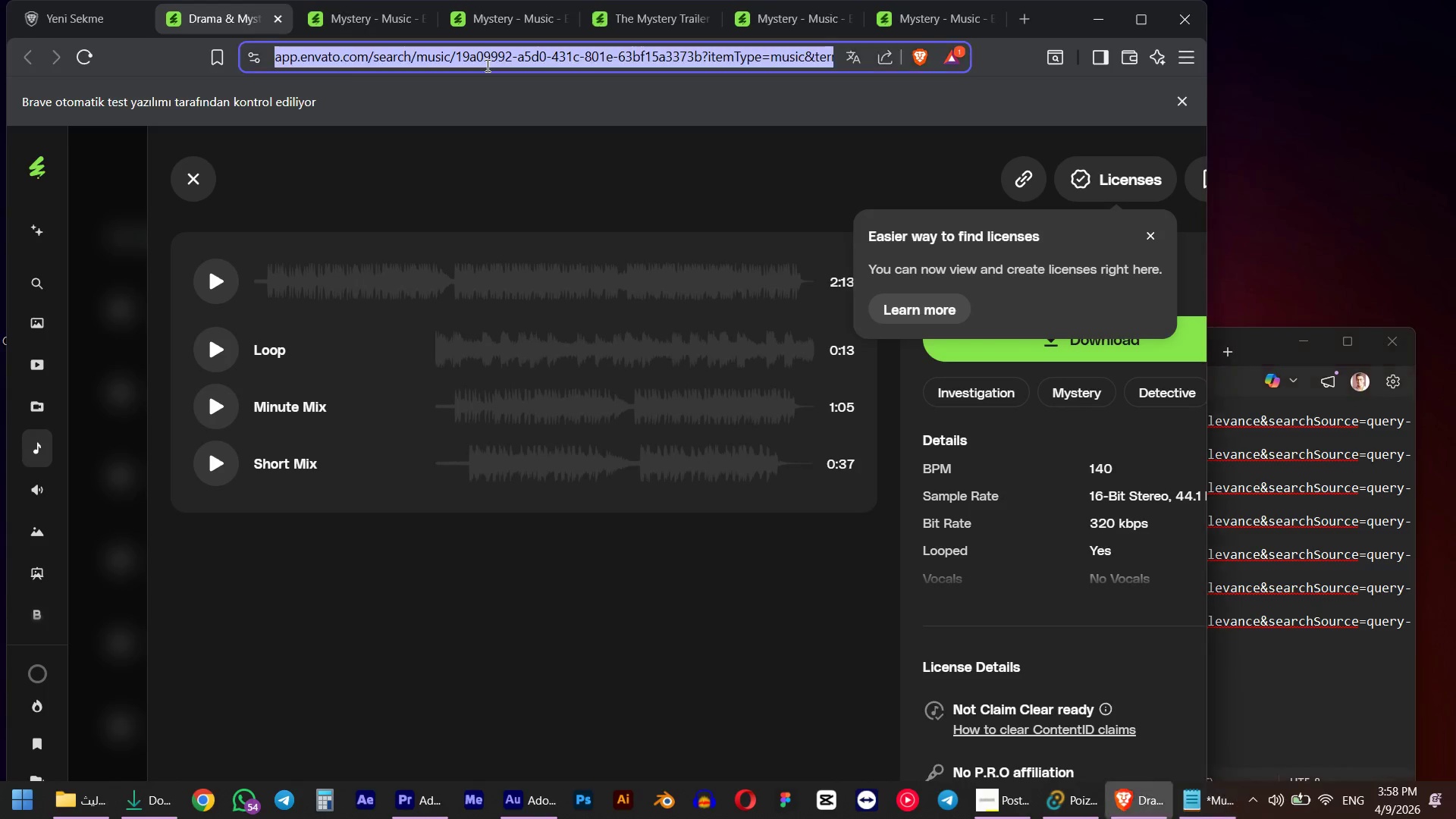 
key(Control+W)
 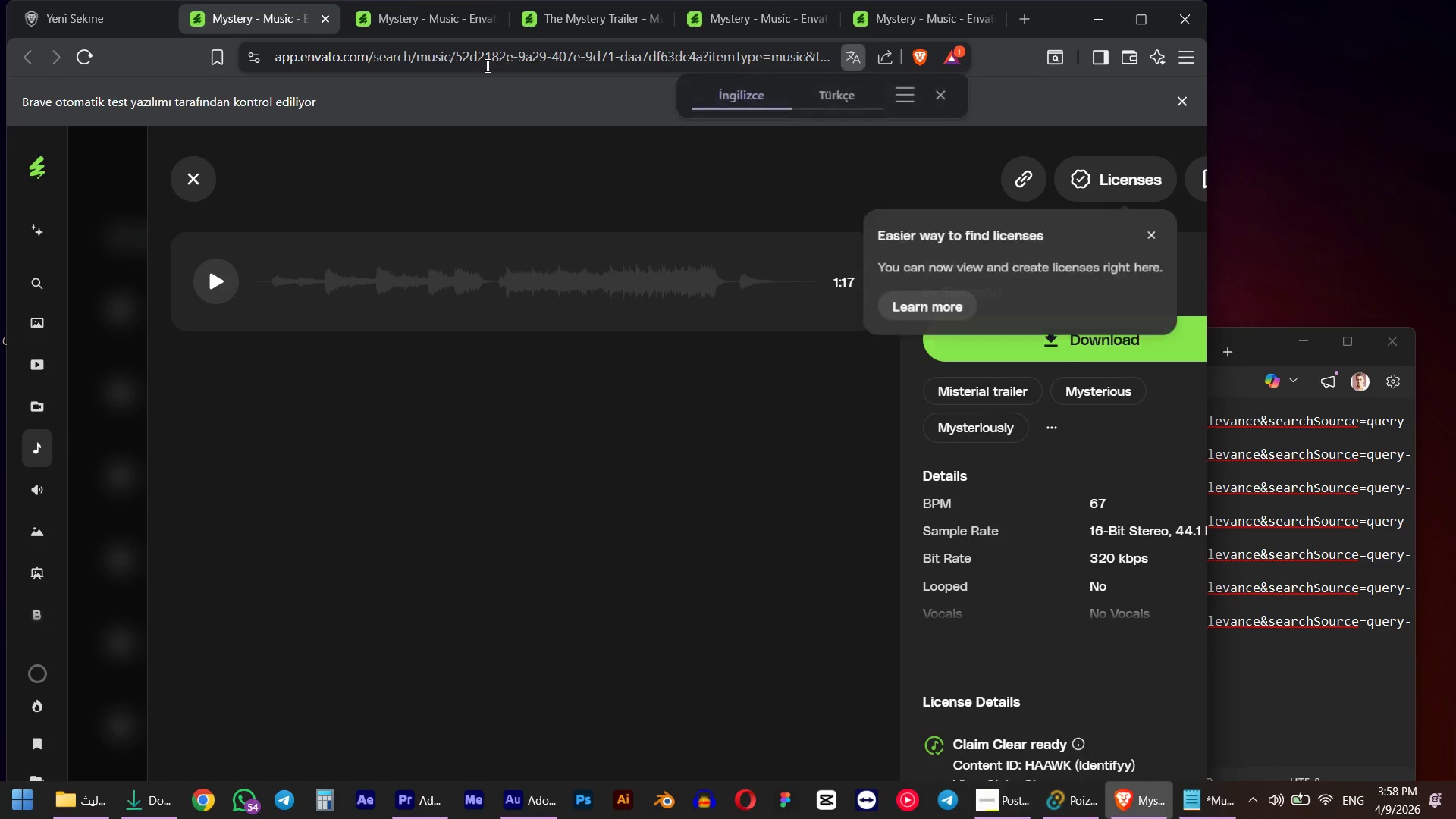 
left_click([460, 58])
 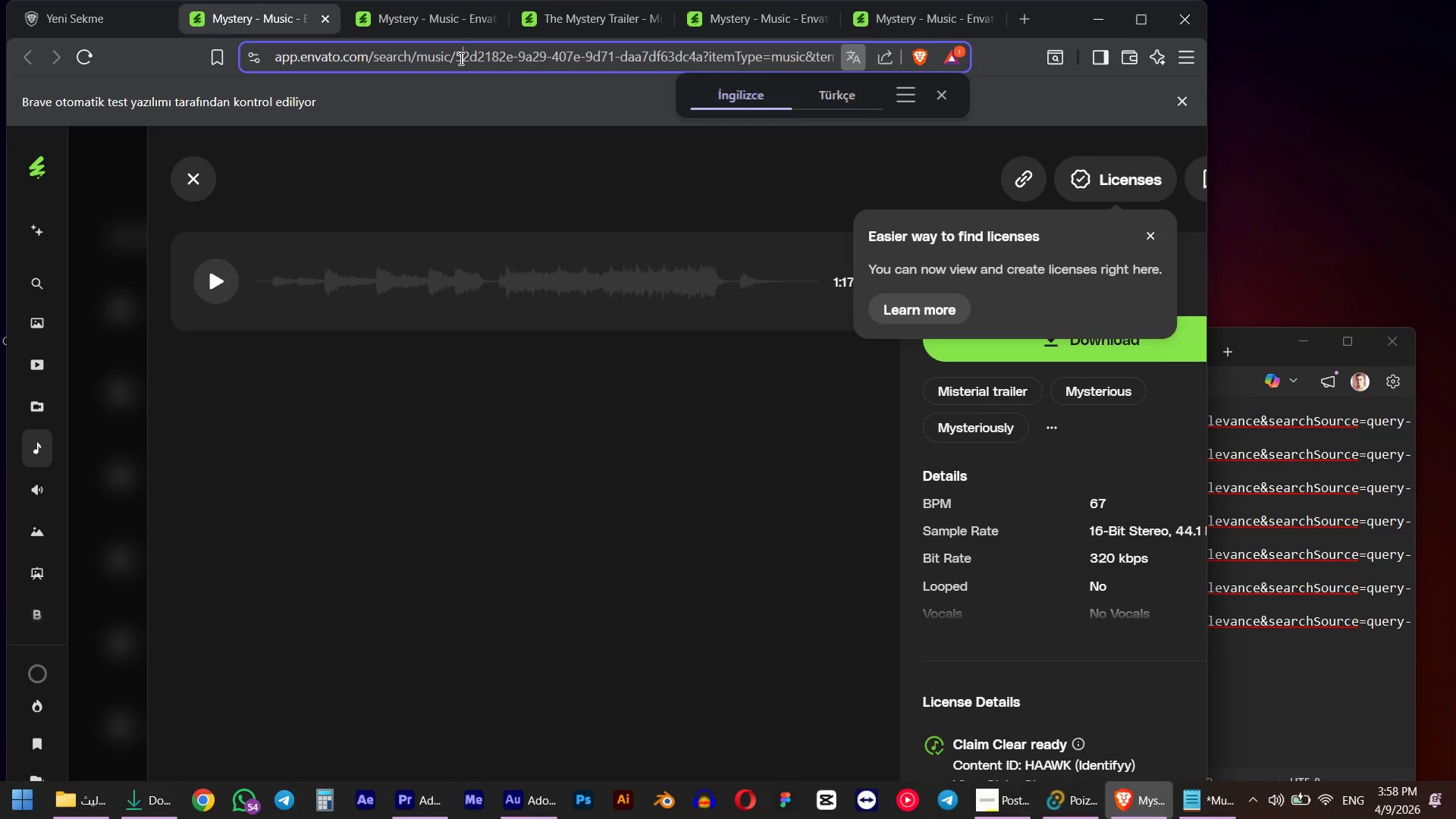 
key(Control+C)
 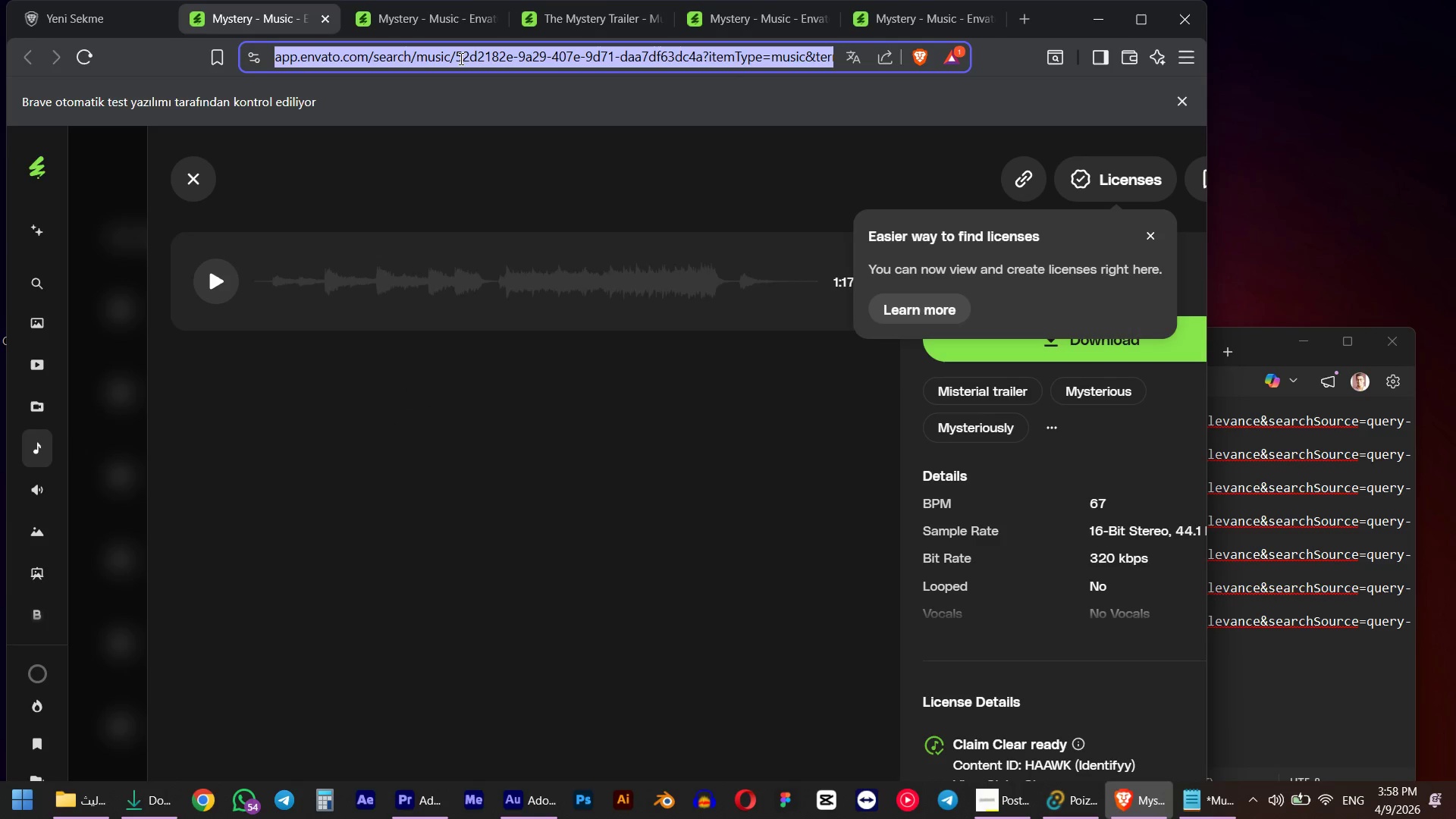 
key(Control+W)
 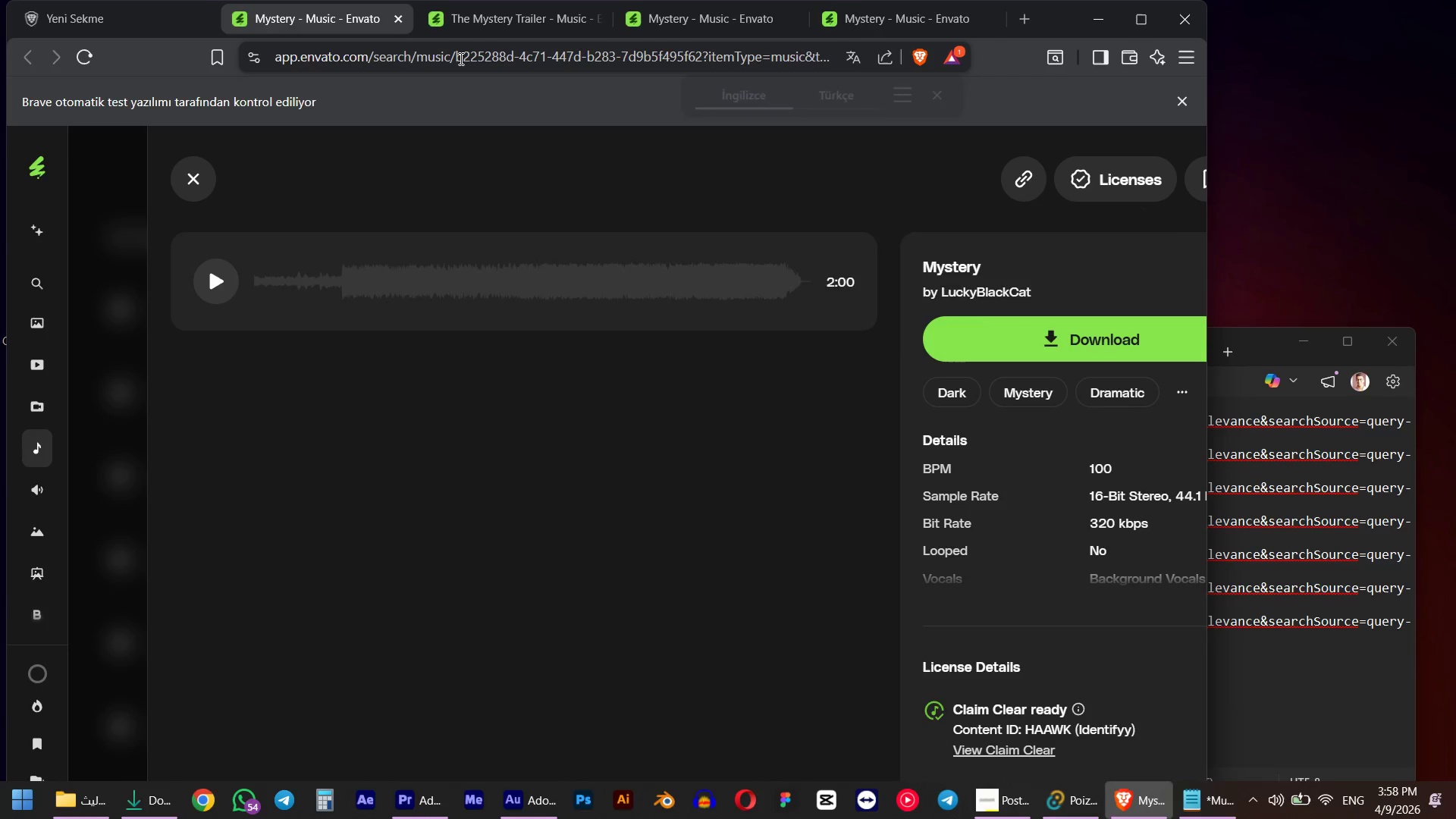 
key(Alt+AltLeft)
 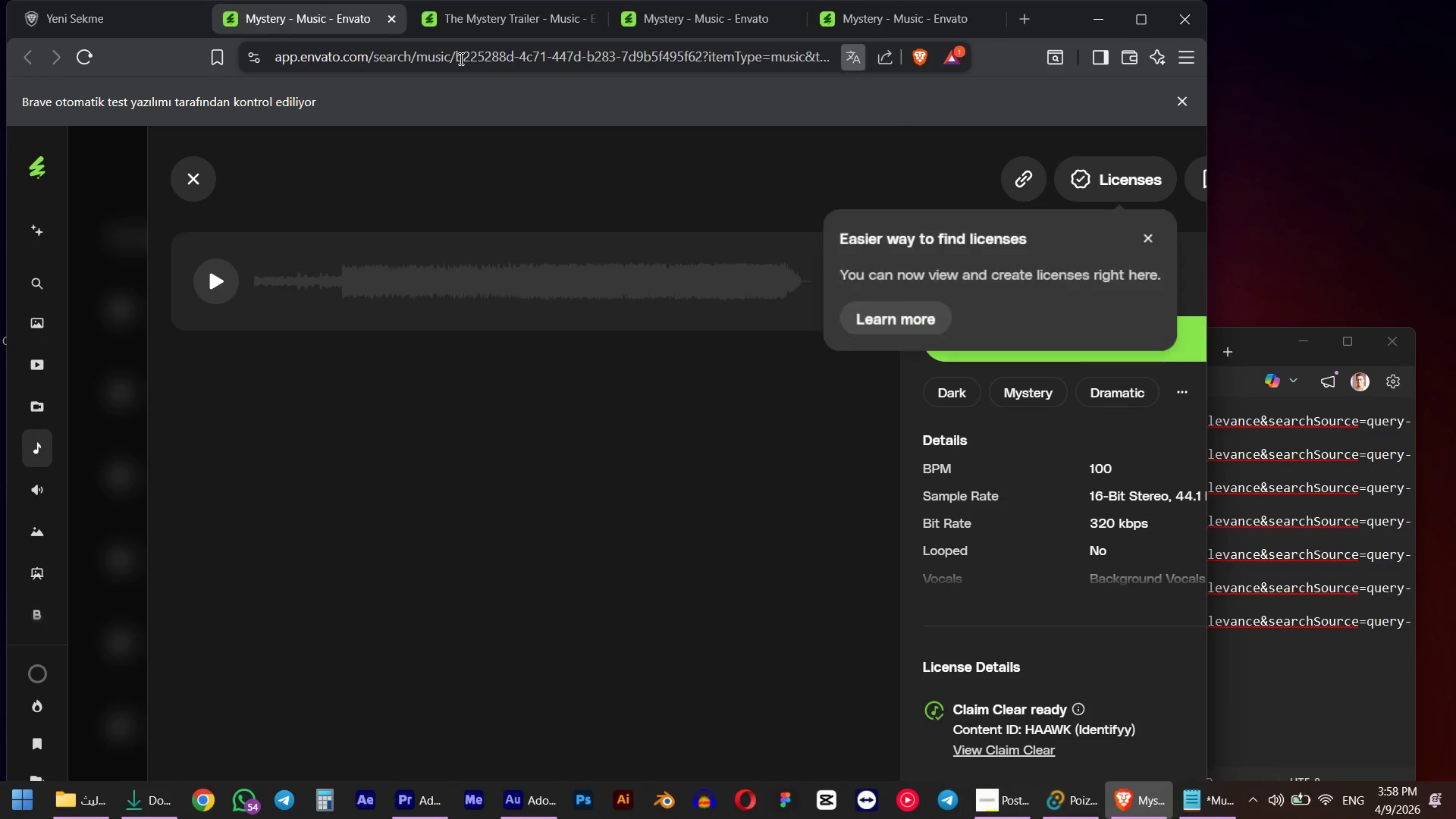 
key(Alt+Tab)
 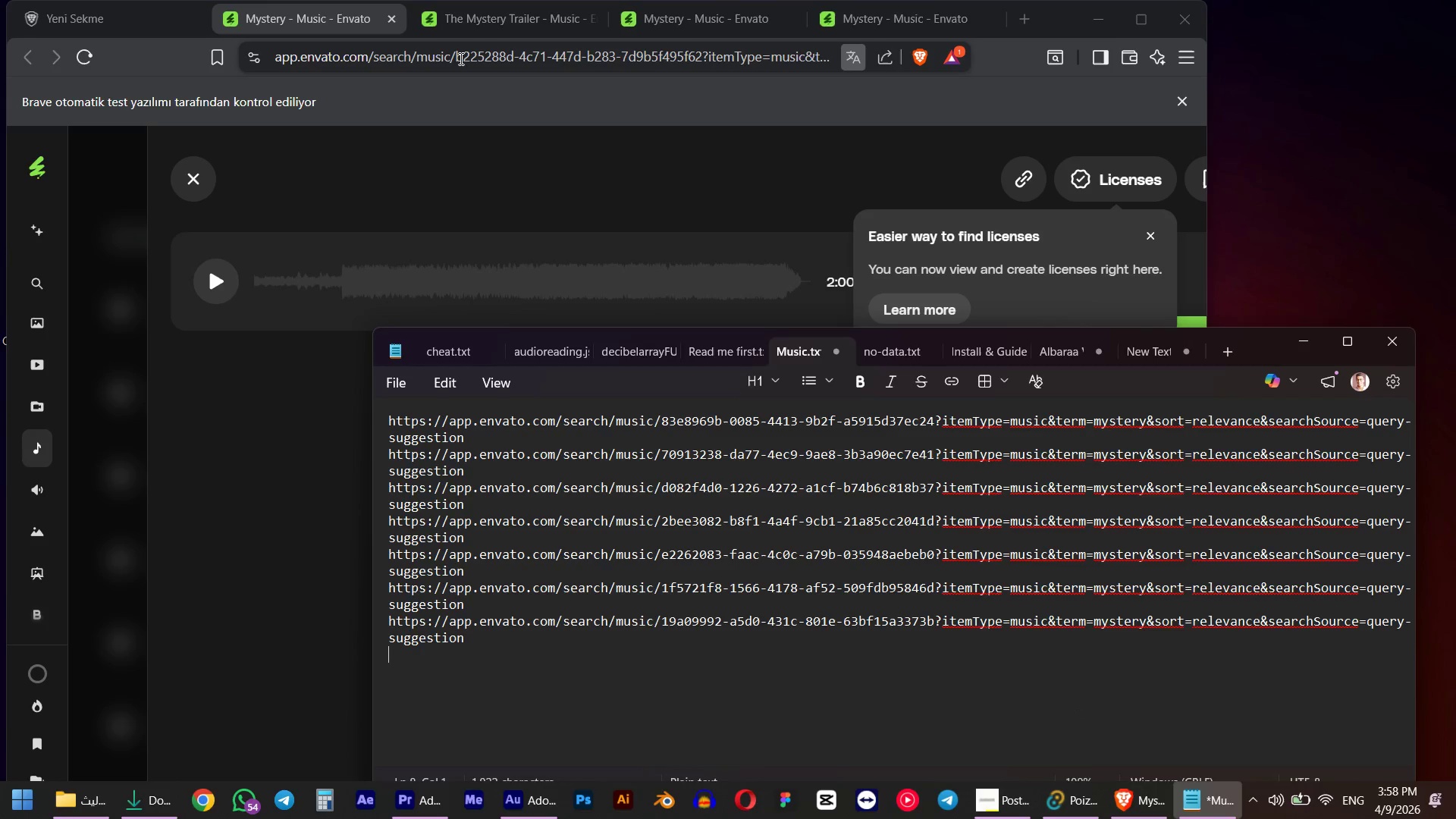 
key(Control+V)
 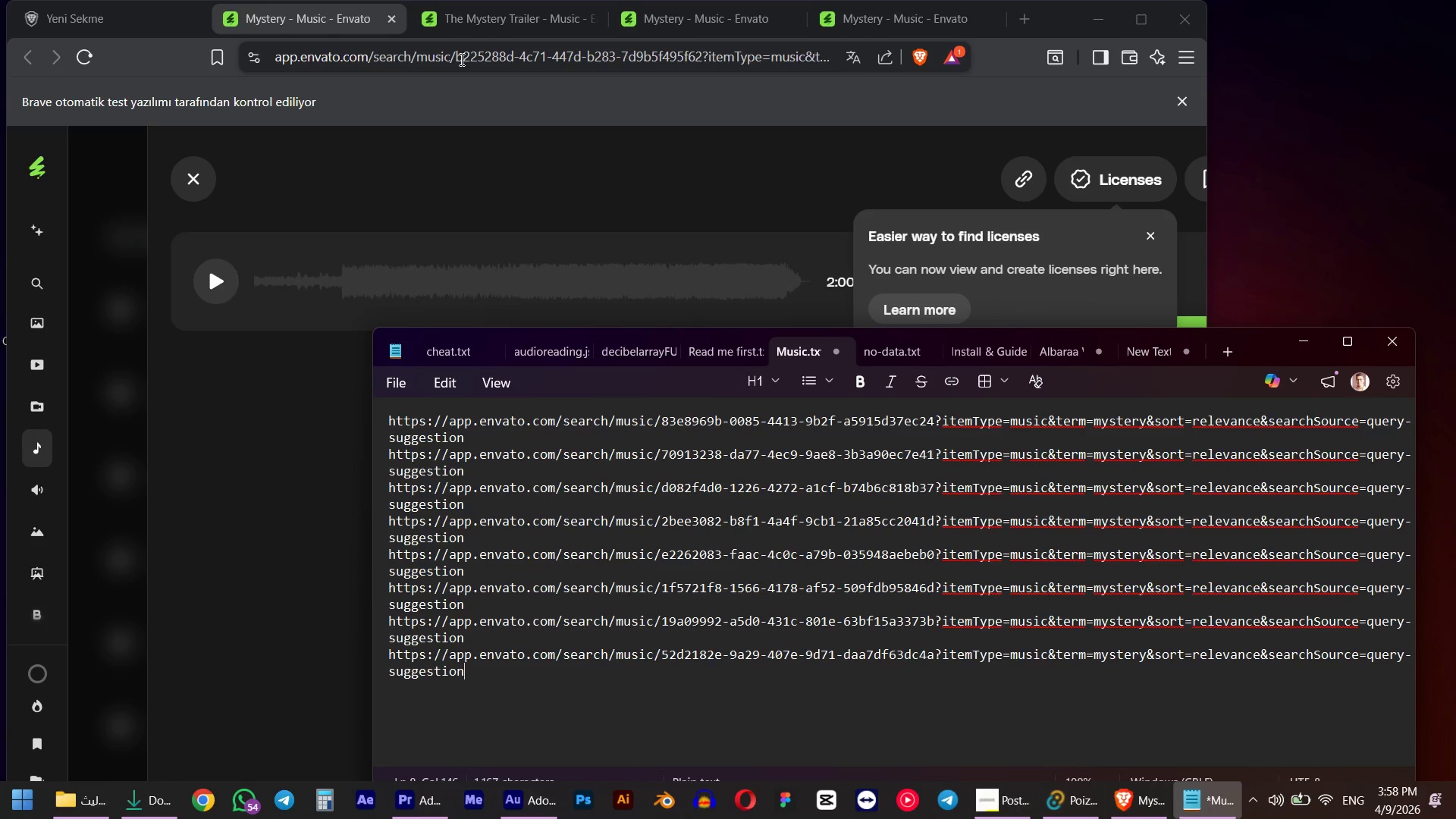 
key(Enter)
 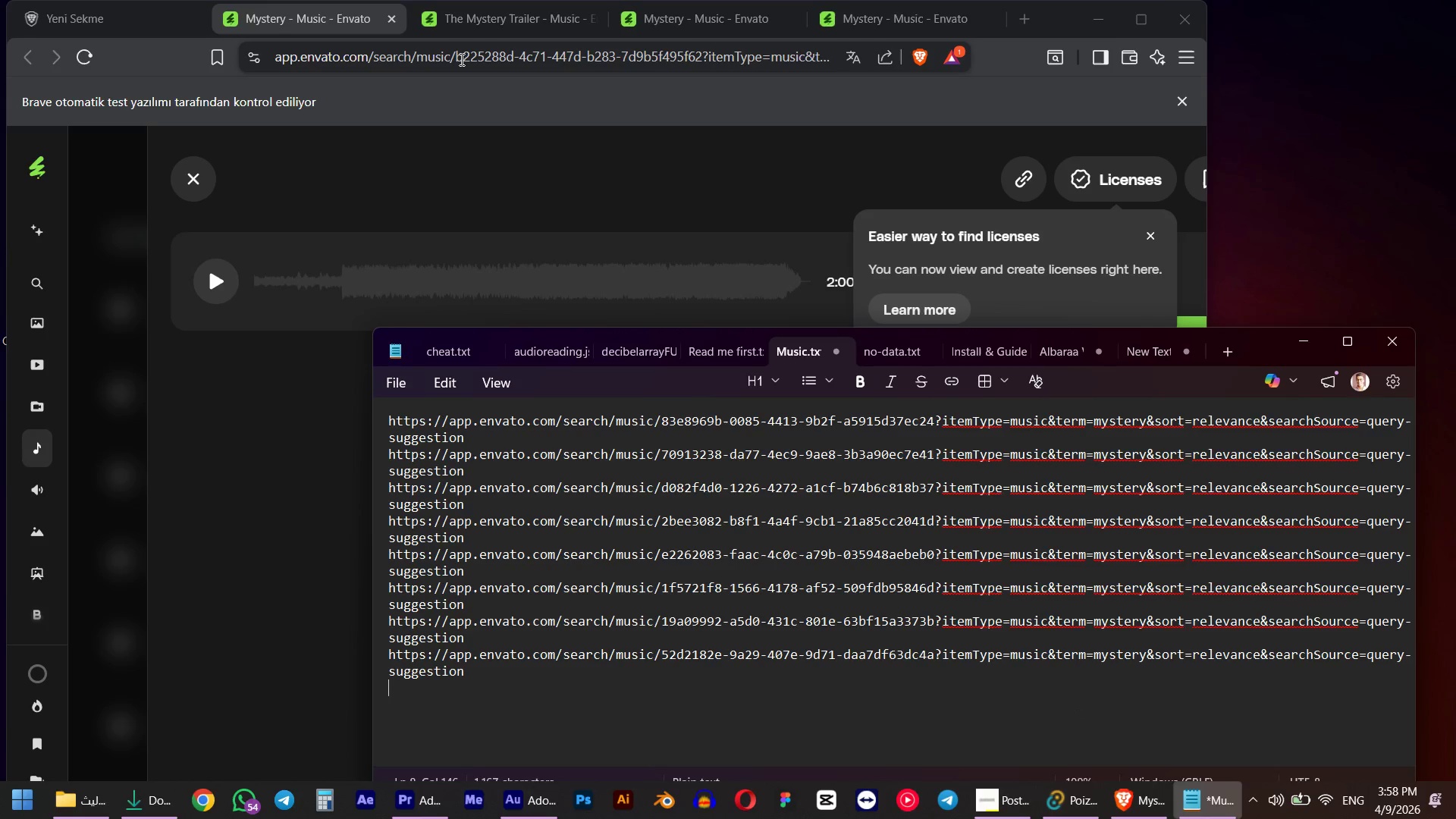 
key(Alt+AltLeft)
 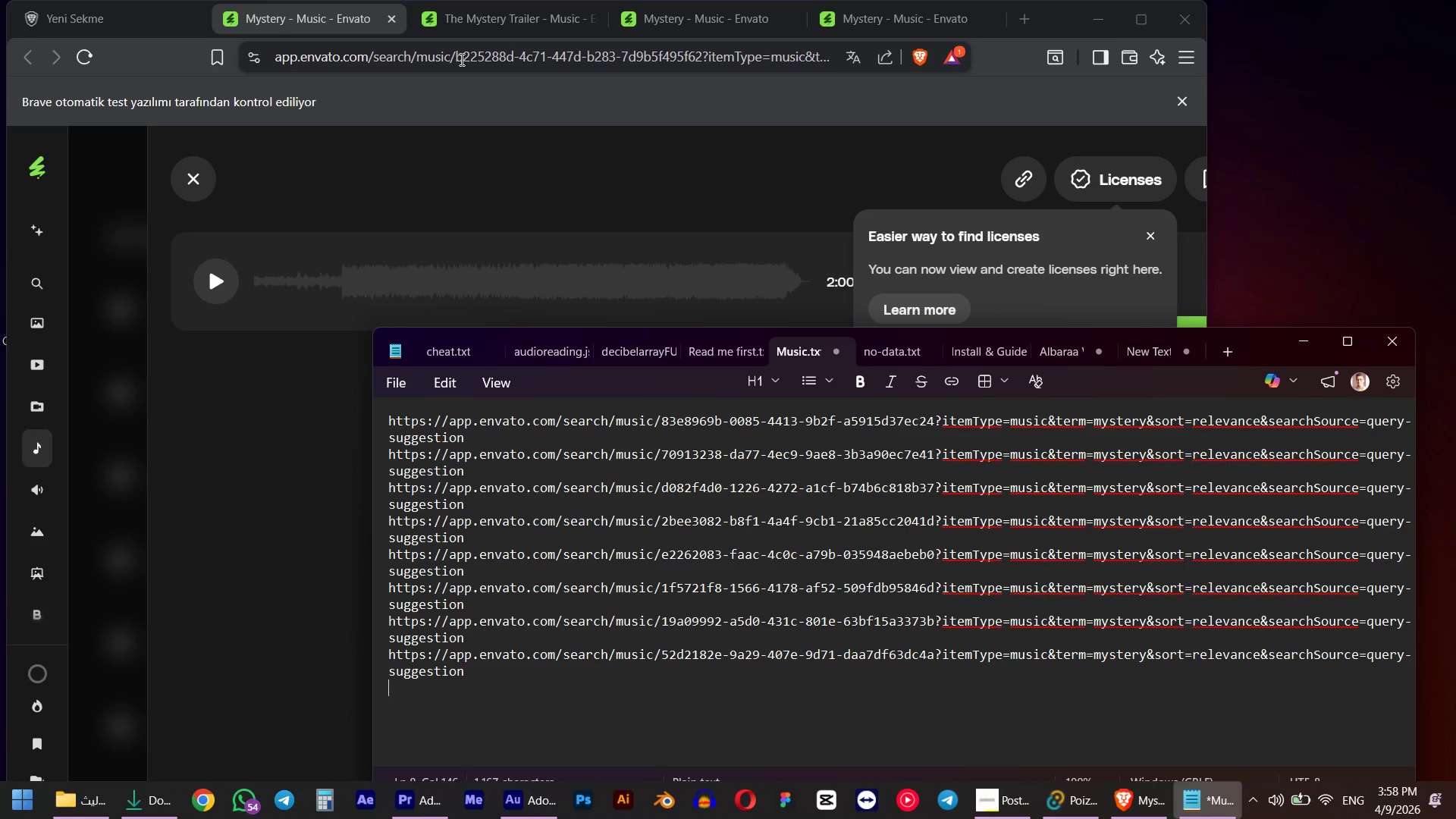 
key(Alt+Tab)
 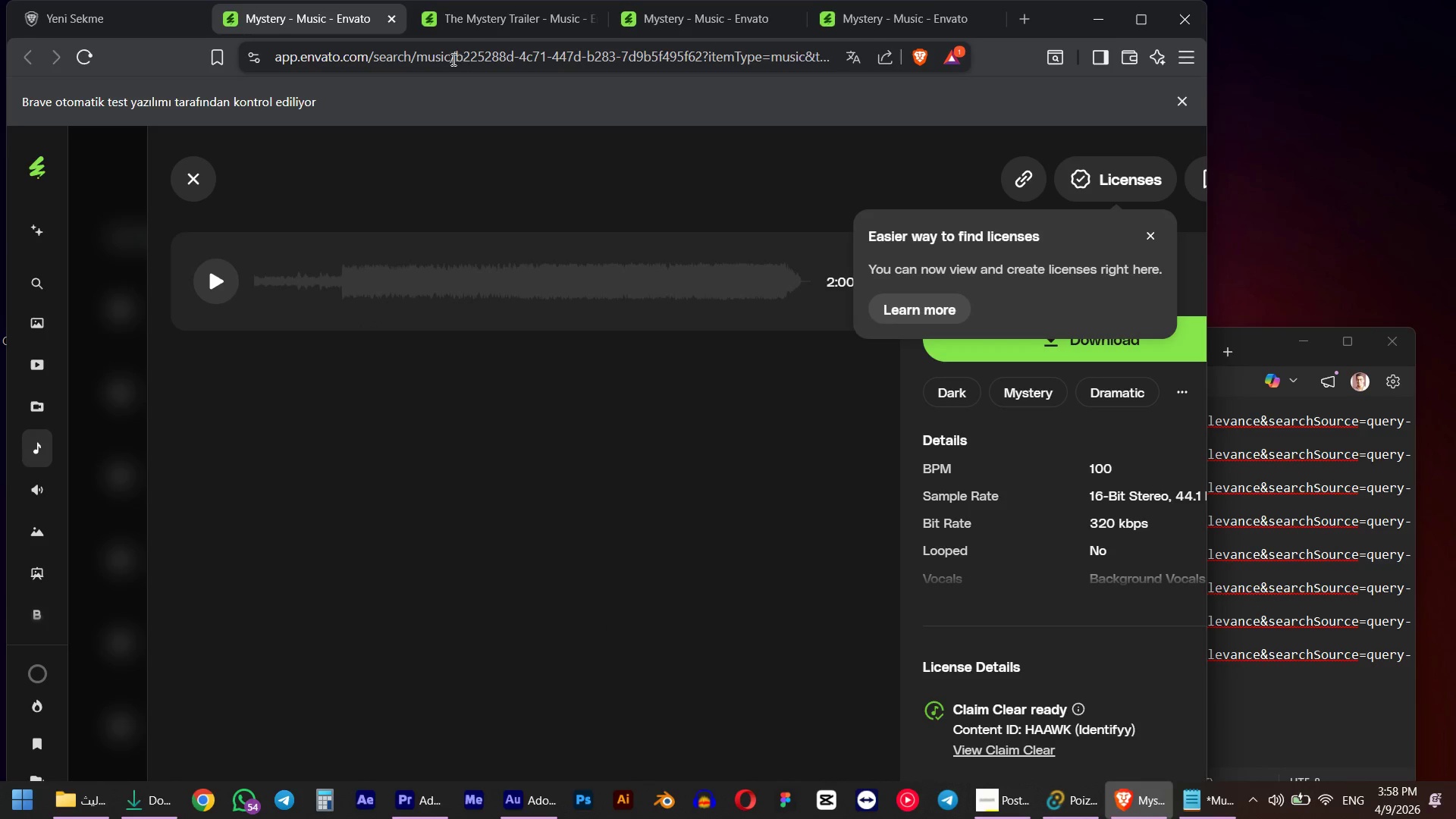 
left_click([450, 59])
 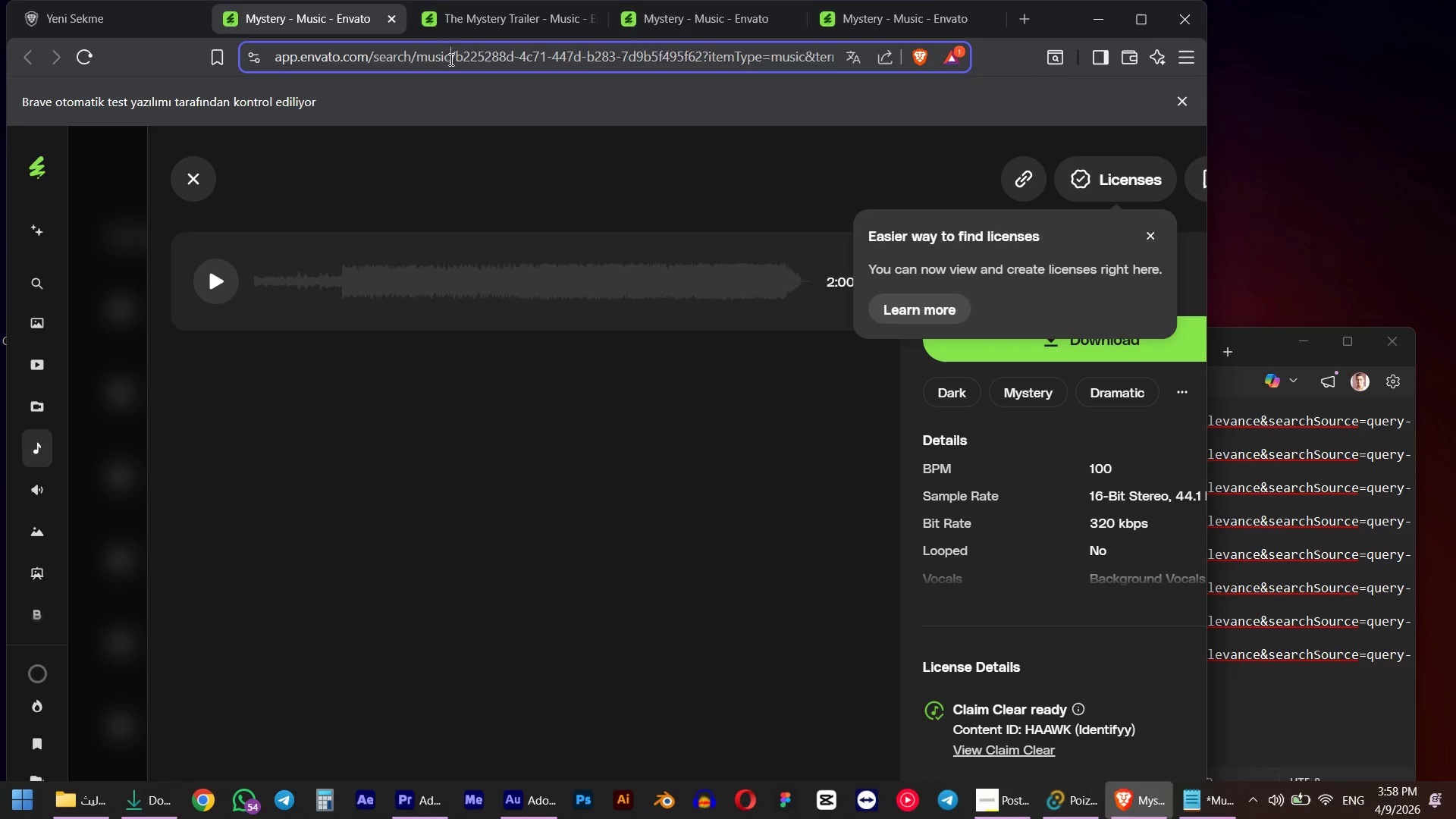 
key(Control+C)
 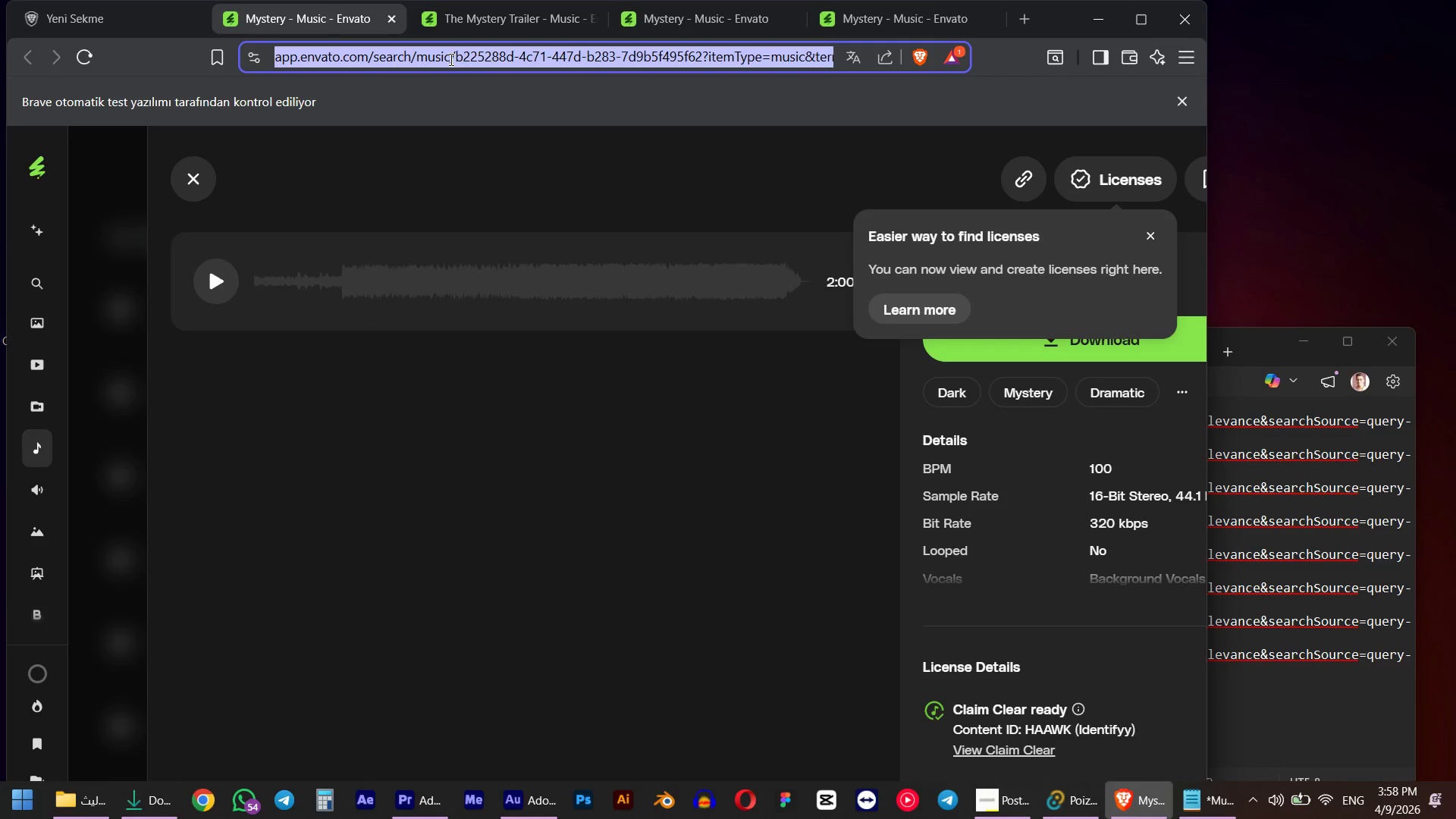 
key(Control+W)
 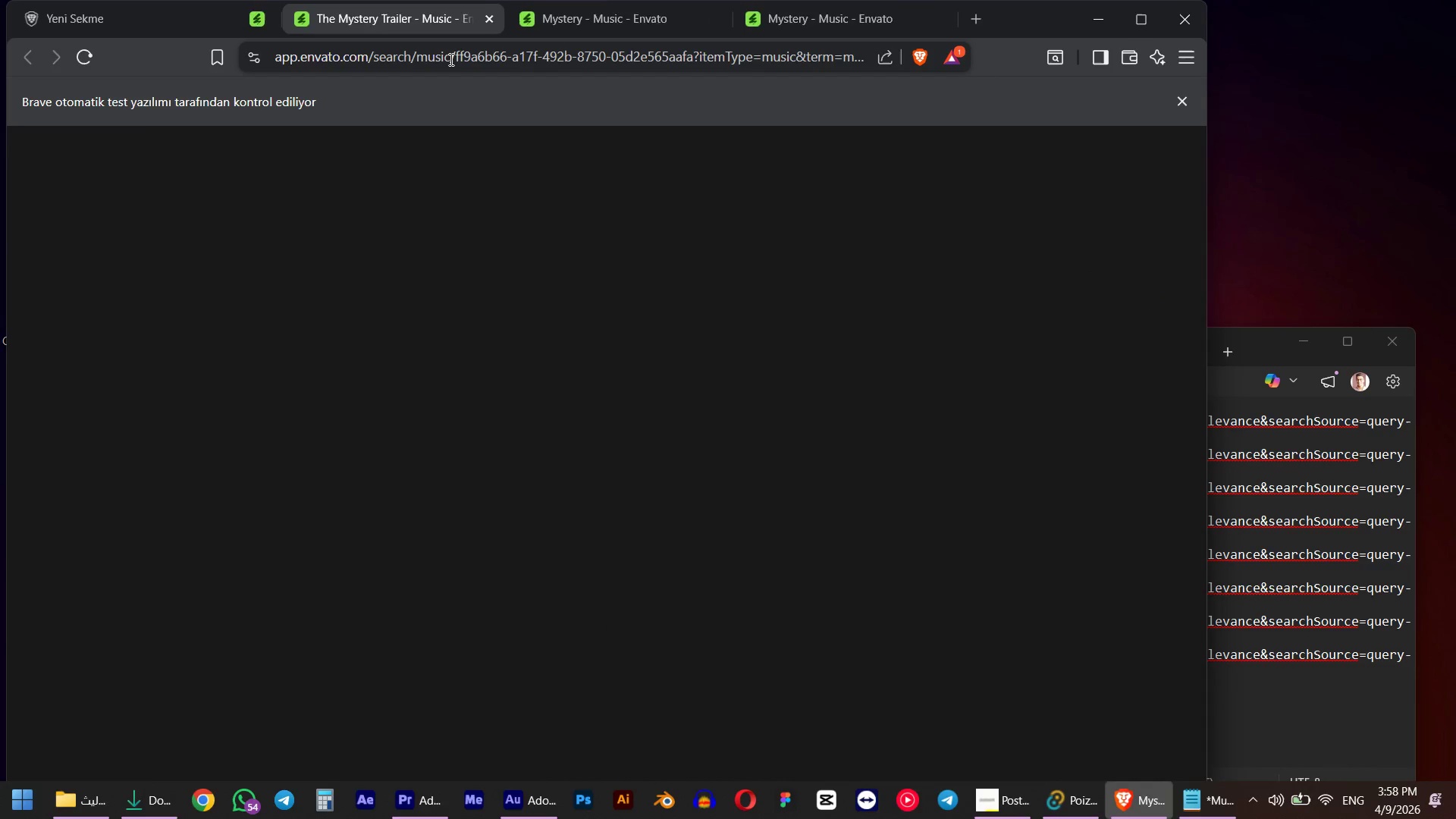 
key(Alt+AltLeft)
 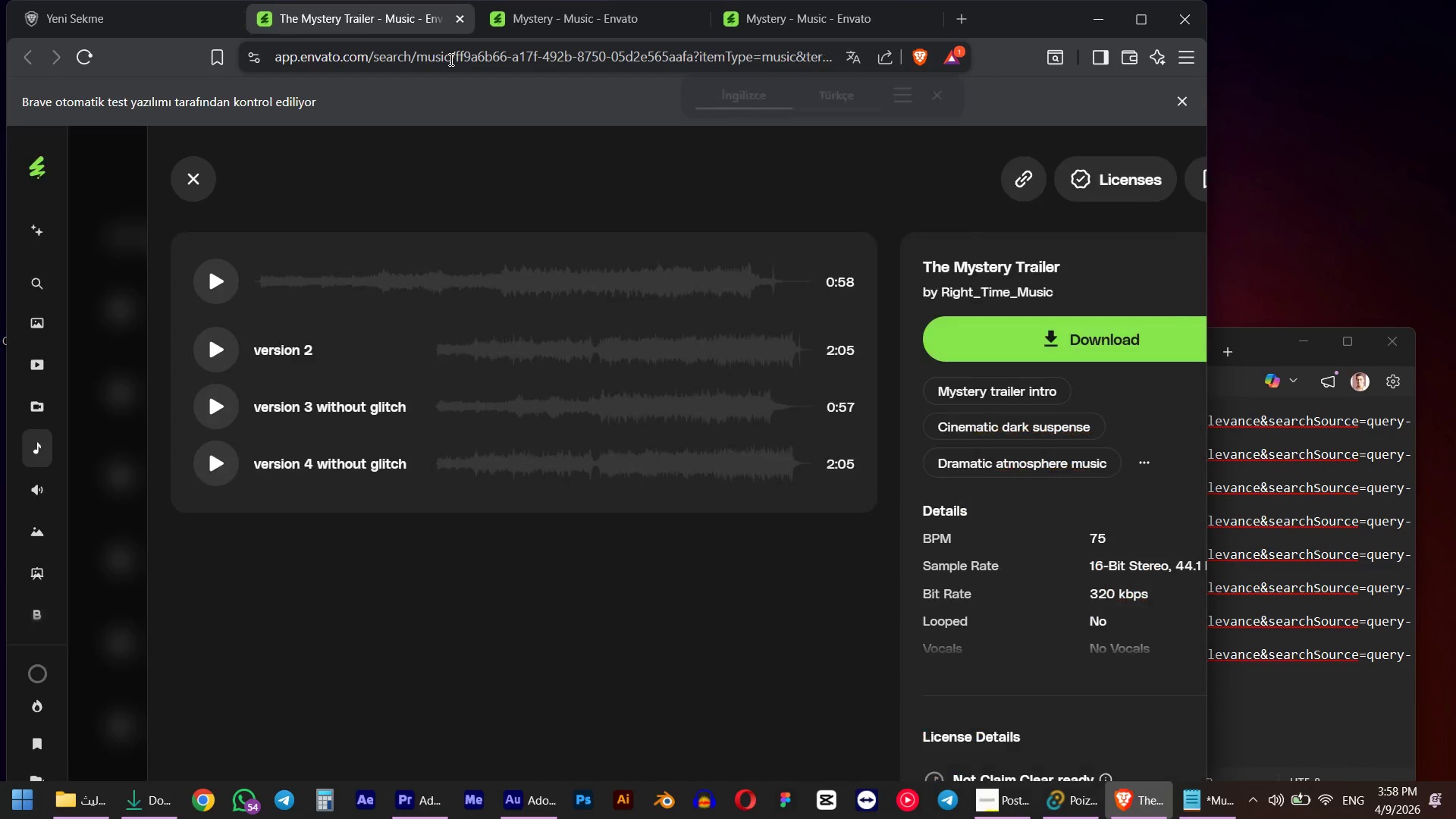 
key(Alt+Tab)
 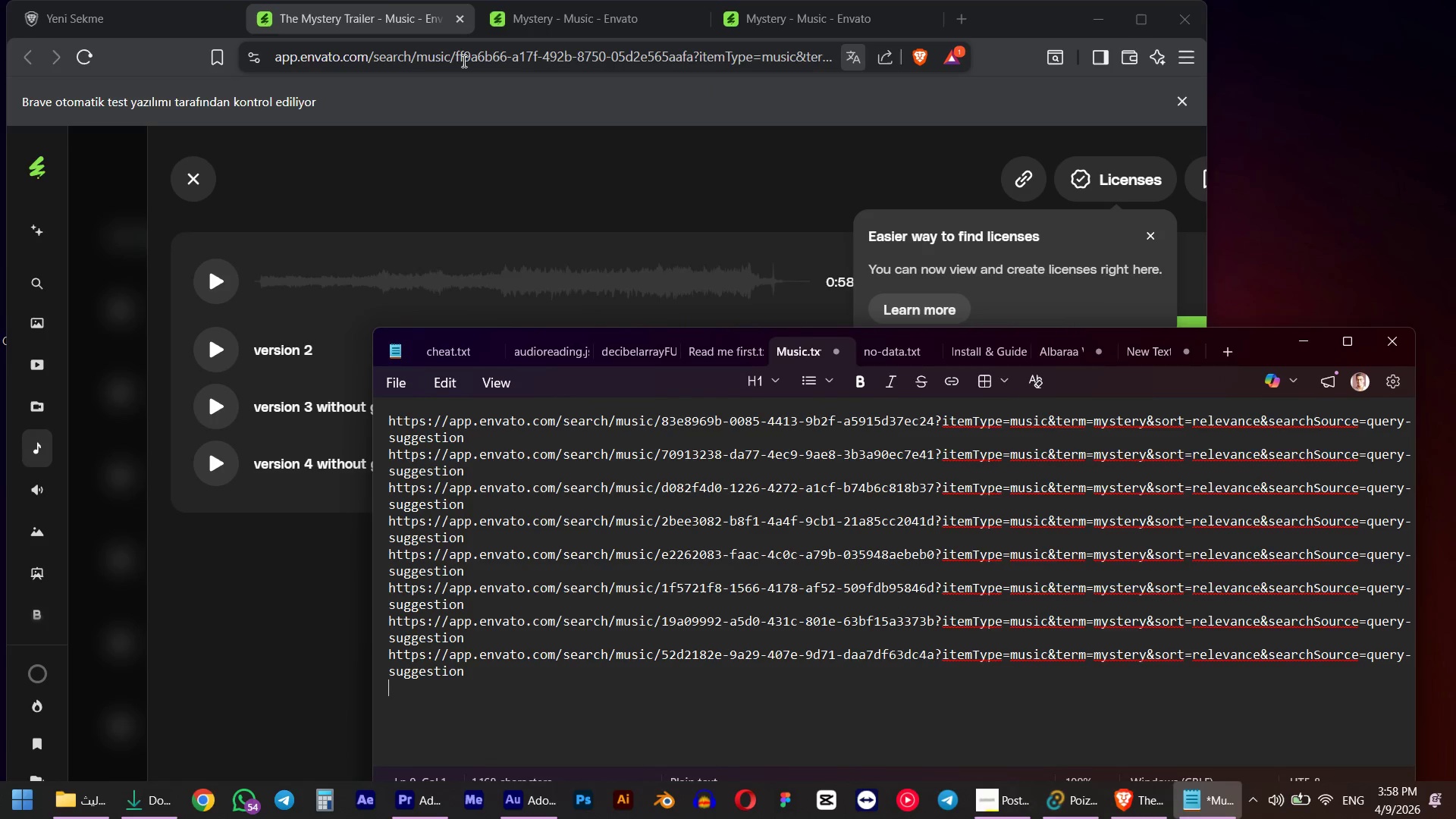 
key(Control+V)
 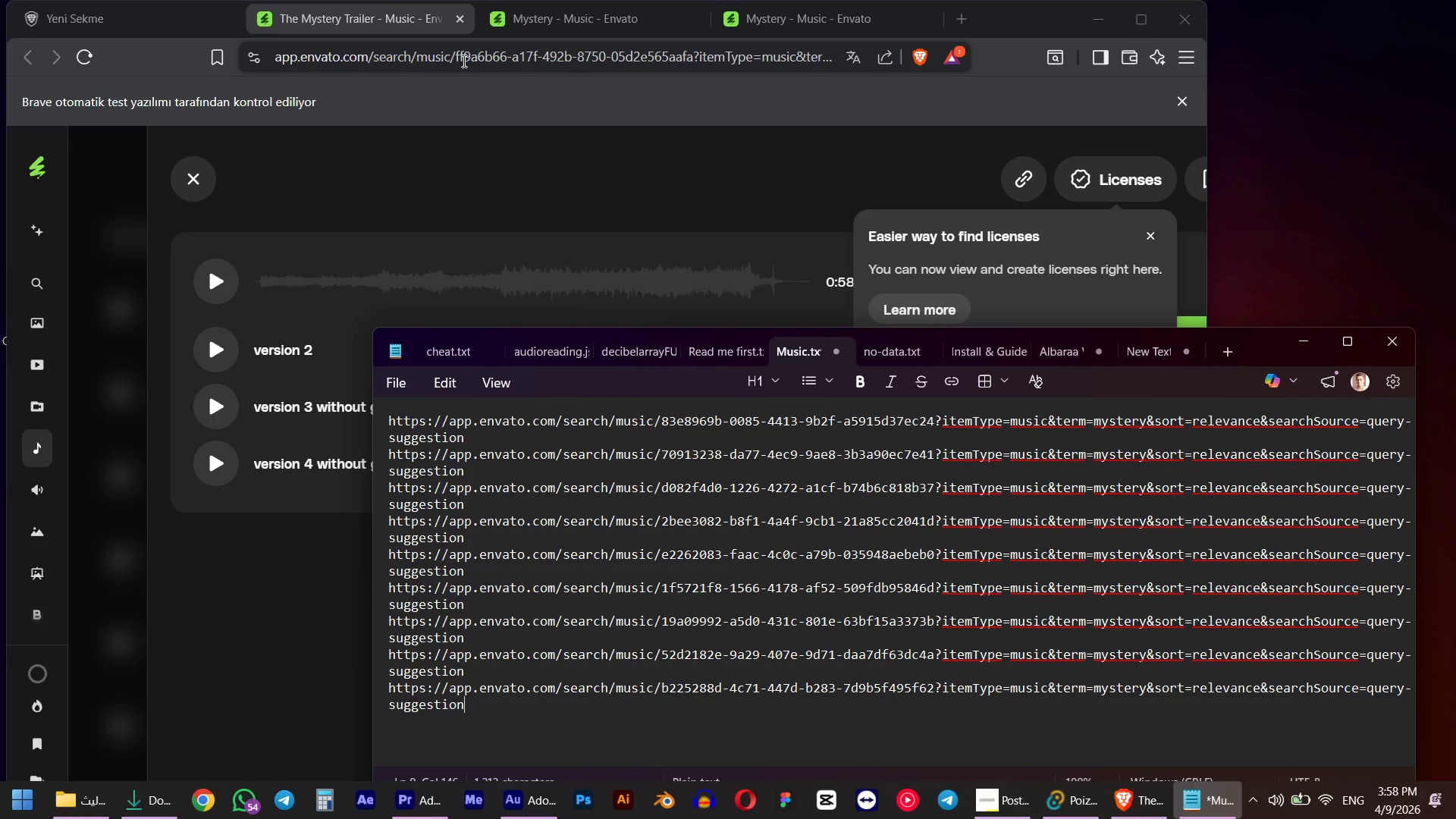 
key(Enter)
 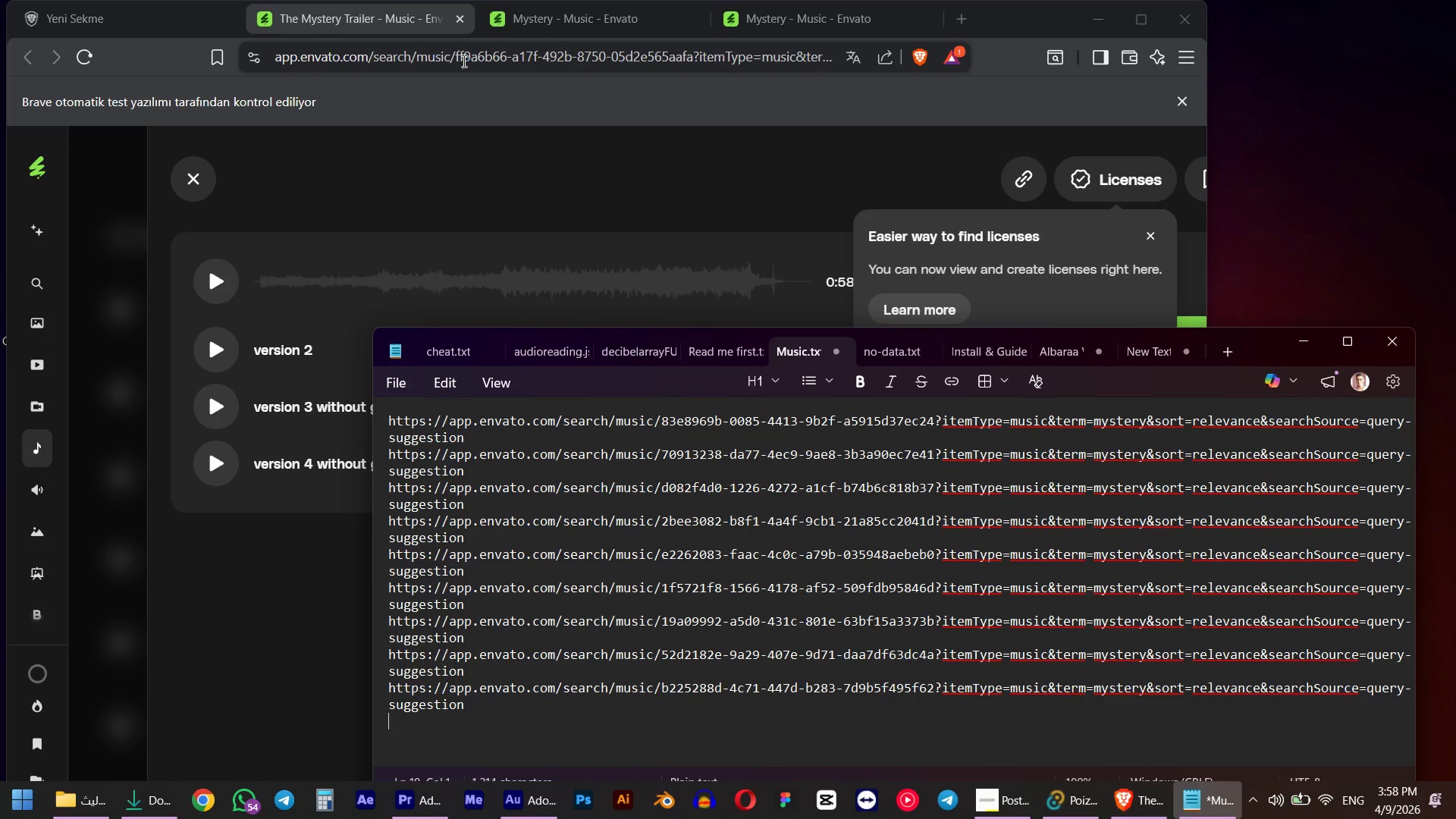 
key(Alt+AltLeft)
 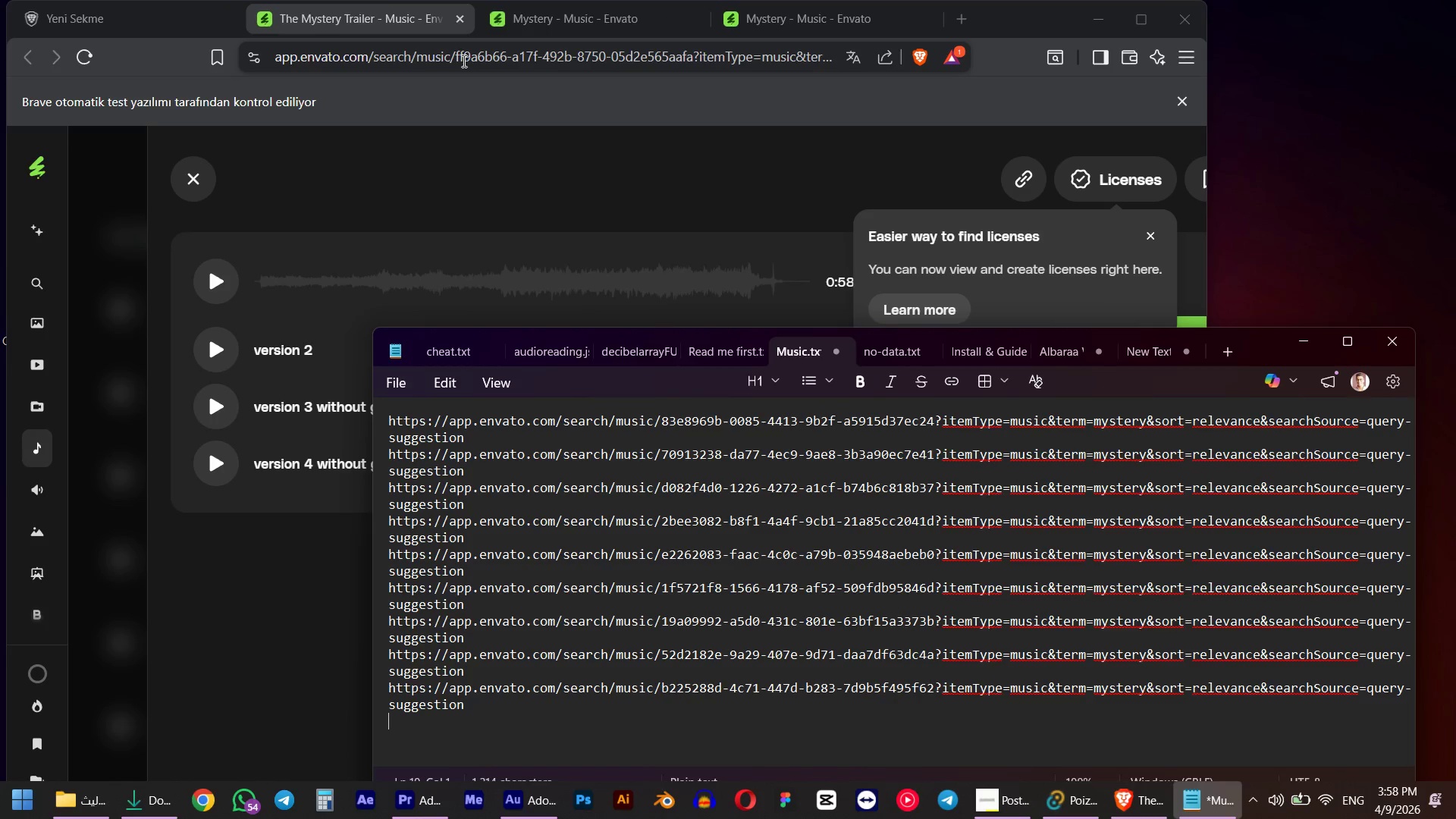 
key(Alt+Tab)
 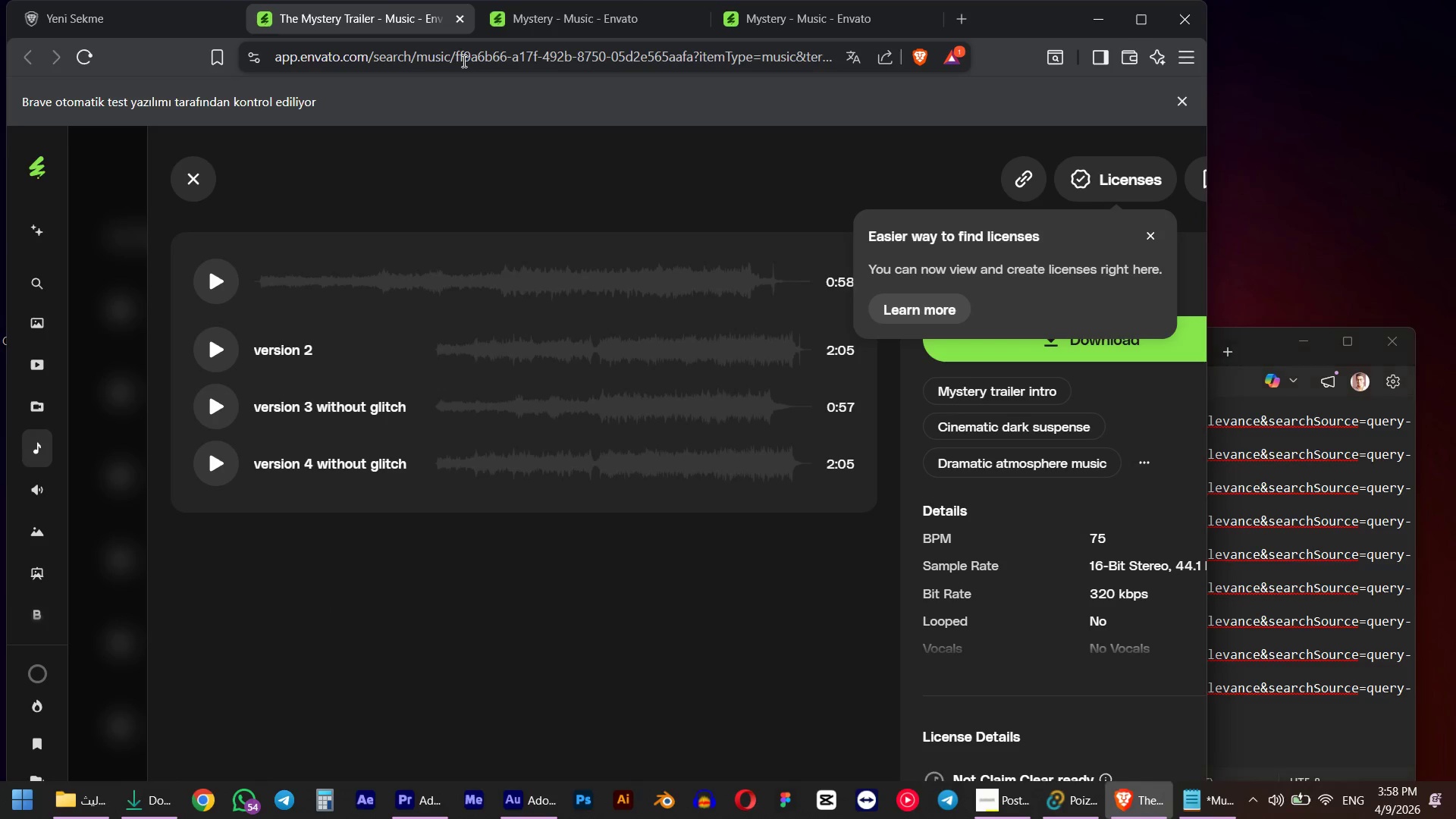 
key(Control+W)
 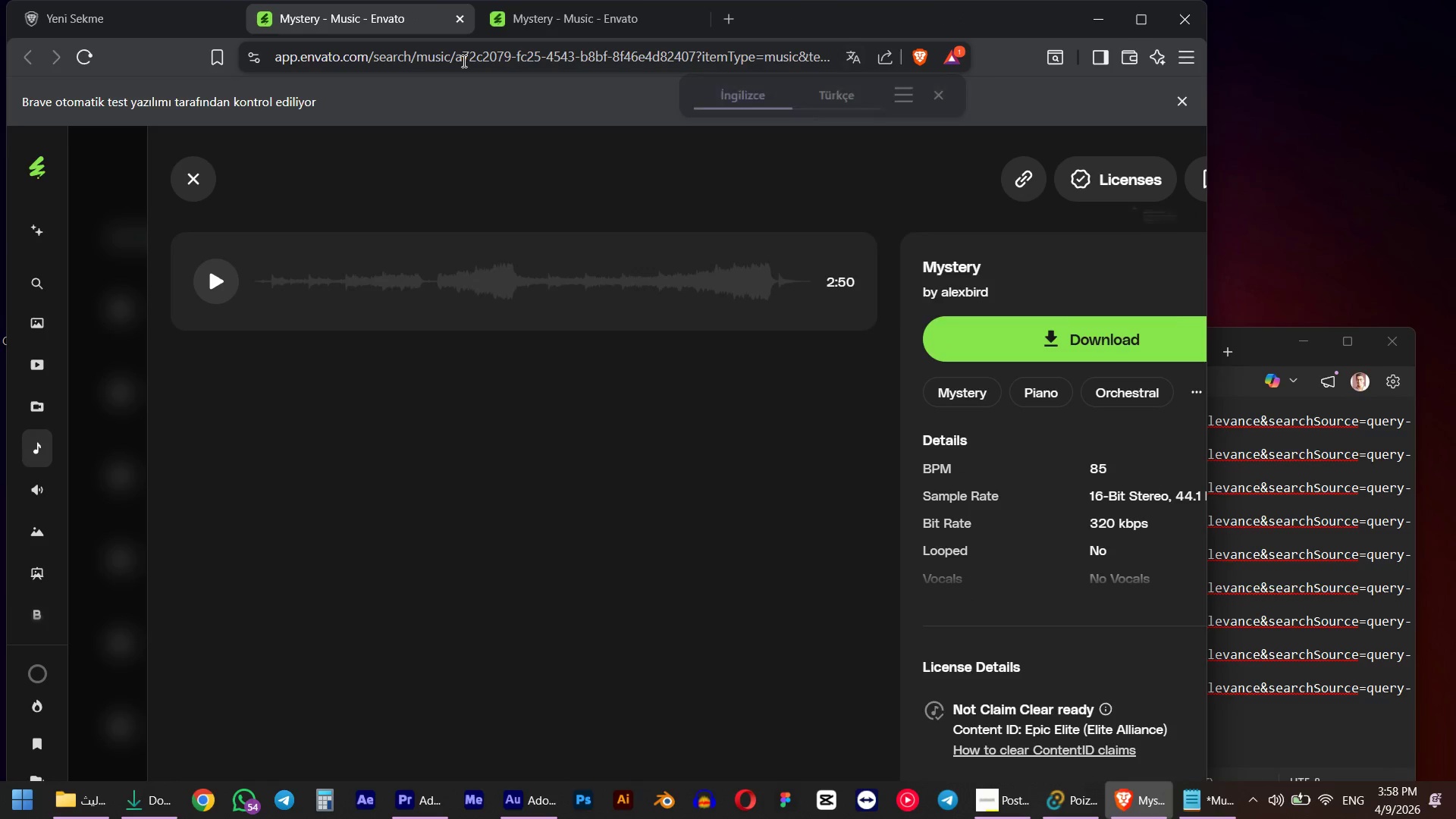 
key(Control+Shift+T)
 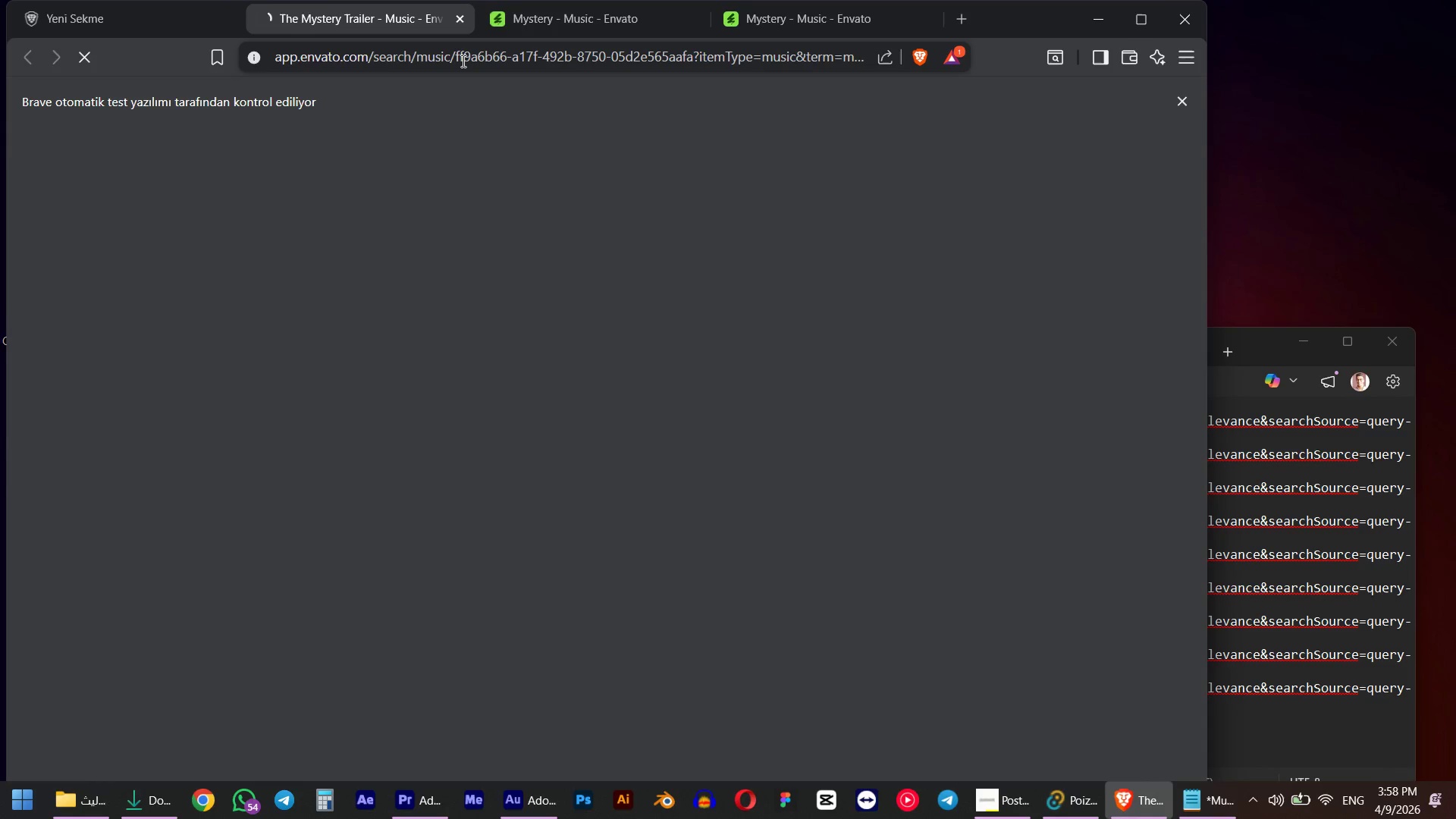 
left_click([462, 61])
 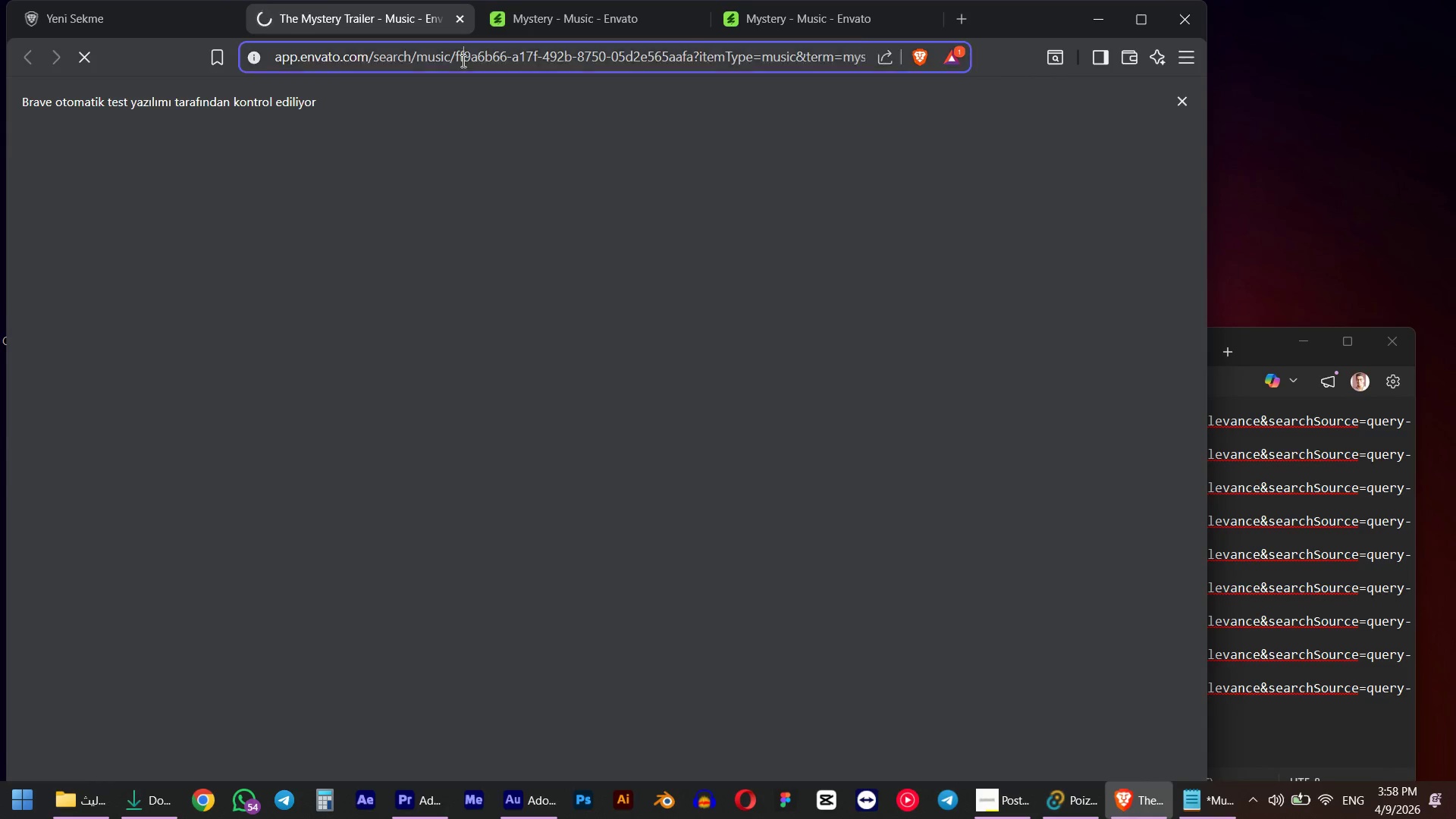 
key(Control+C)
 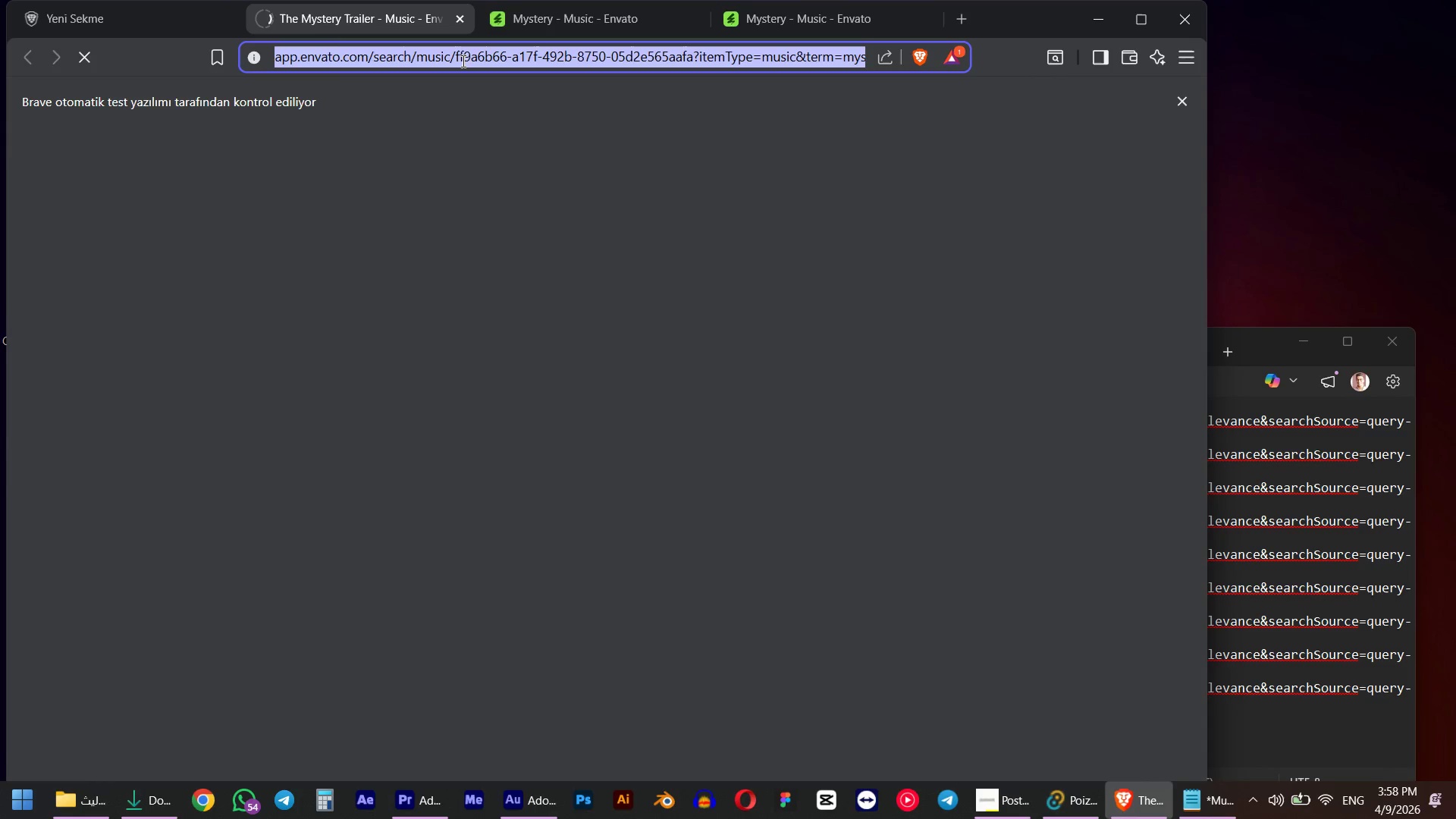 
key(Alt+AltLeft)
 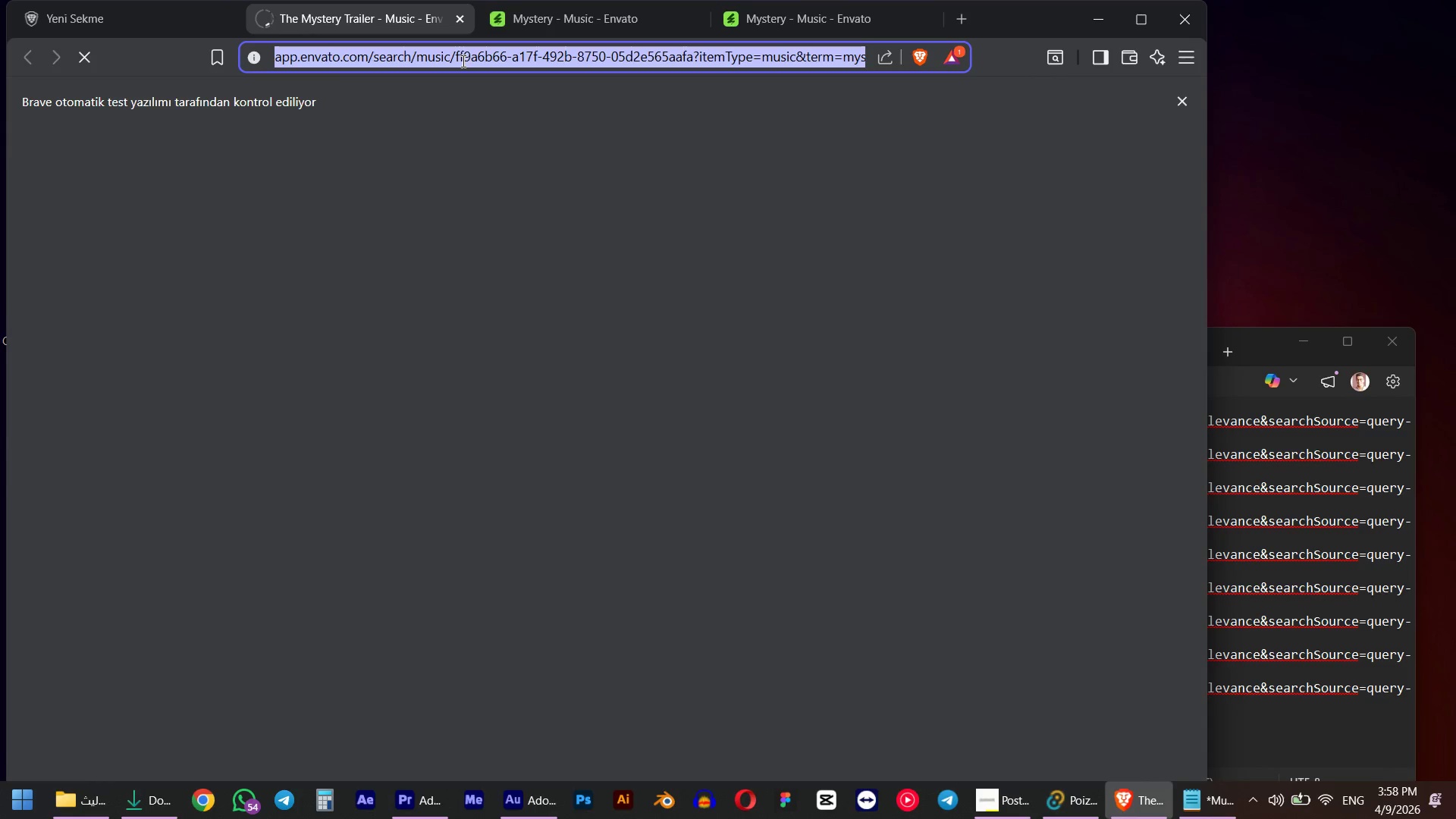 
key(Alt+Tab)
 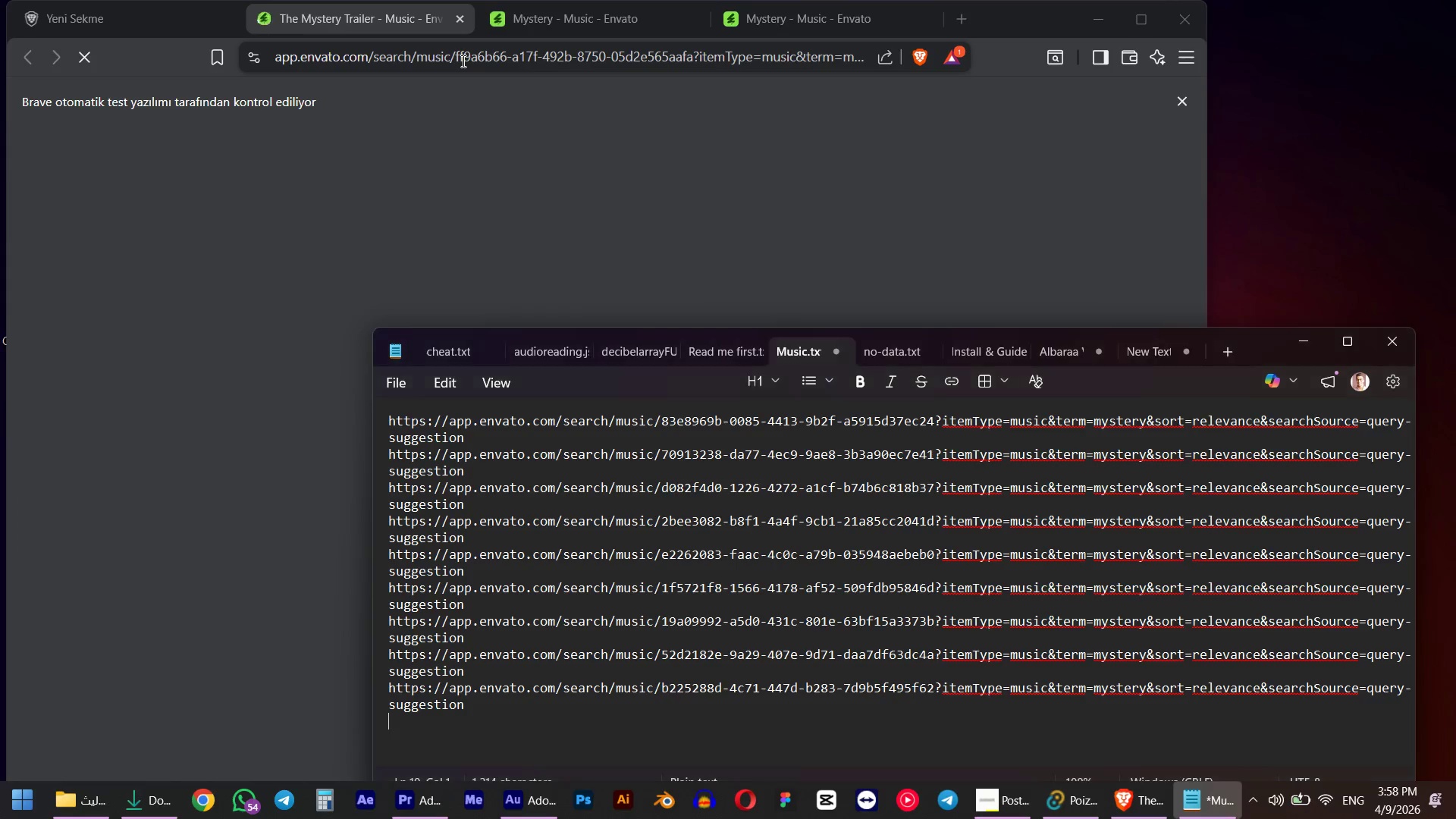 
key(Control+V)
 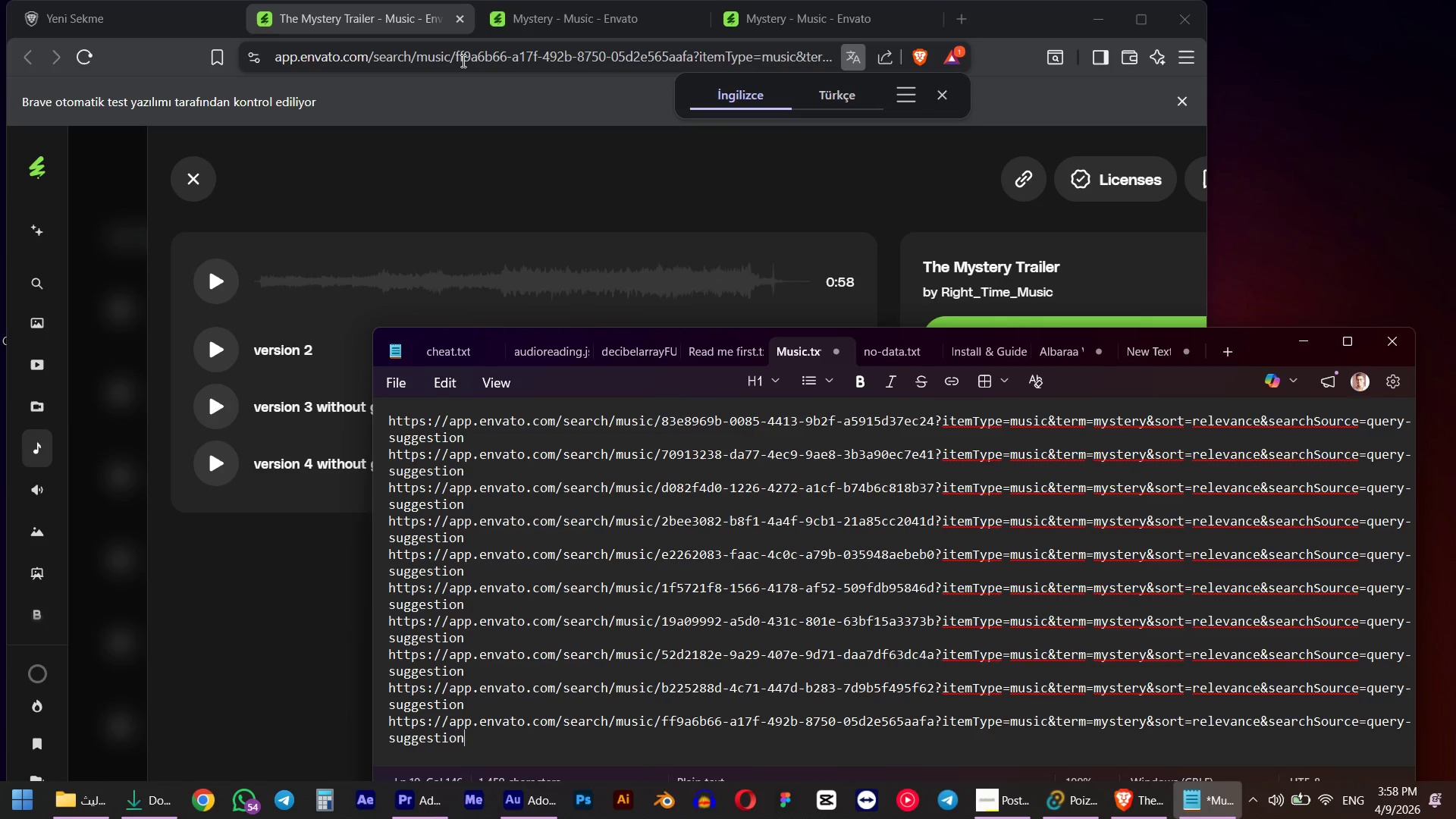 
wait(6.19)
 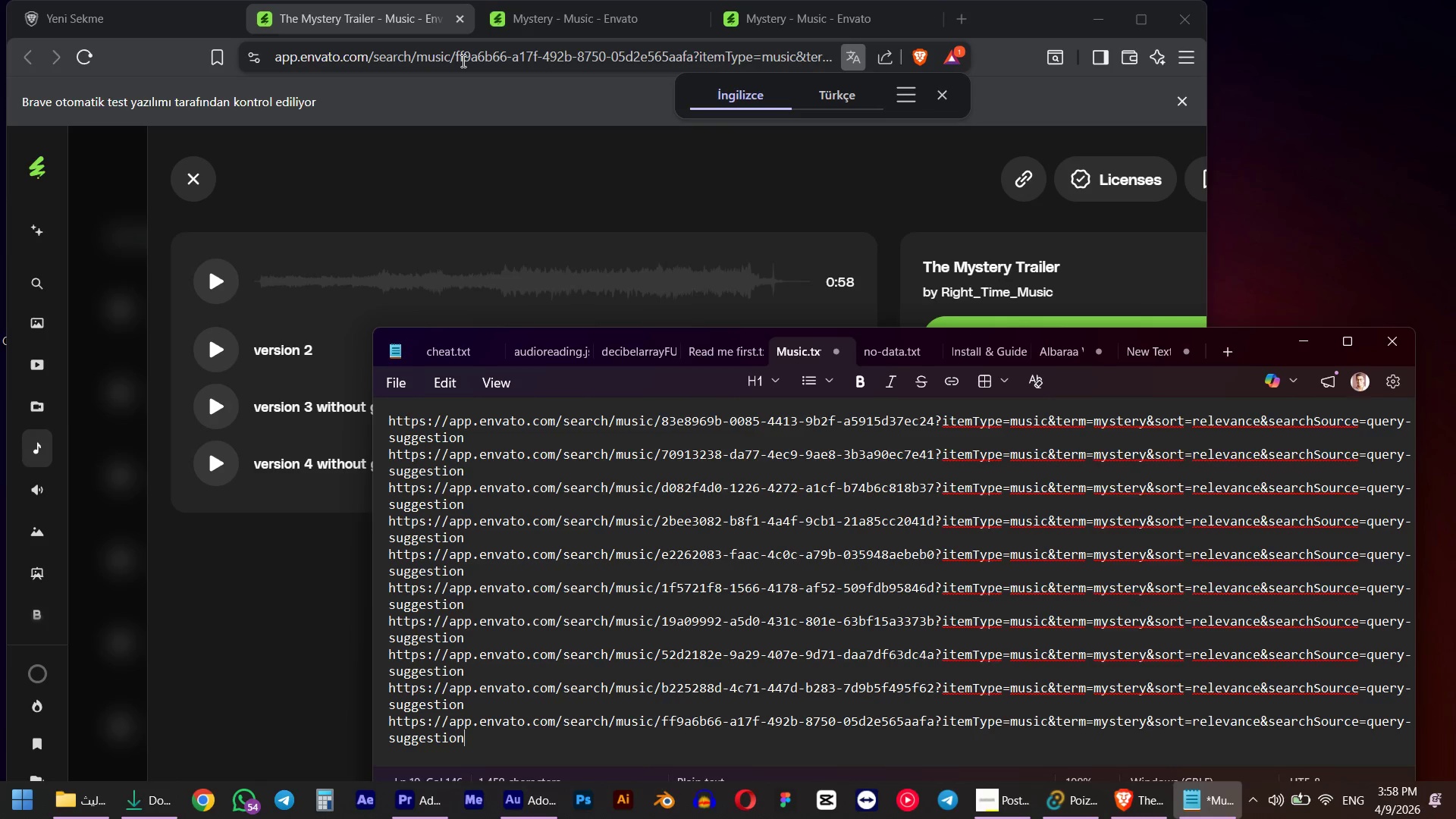 
left_click_drag(start_coordinate=[1037, 720], to_coordinate=[1318, 781])
 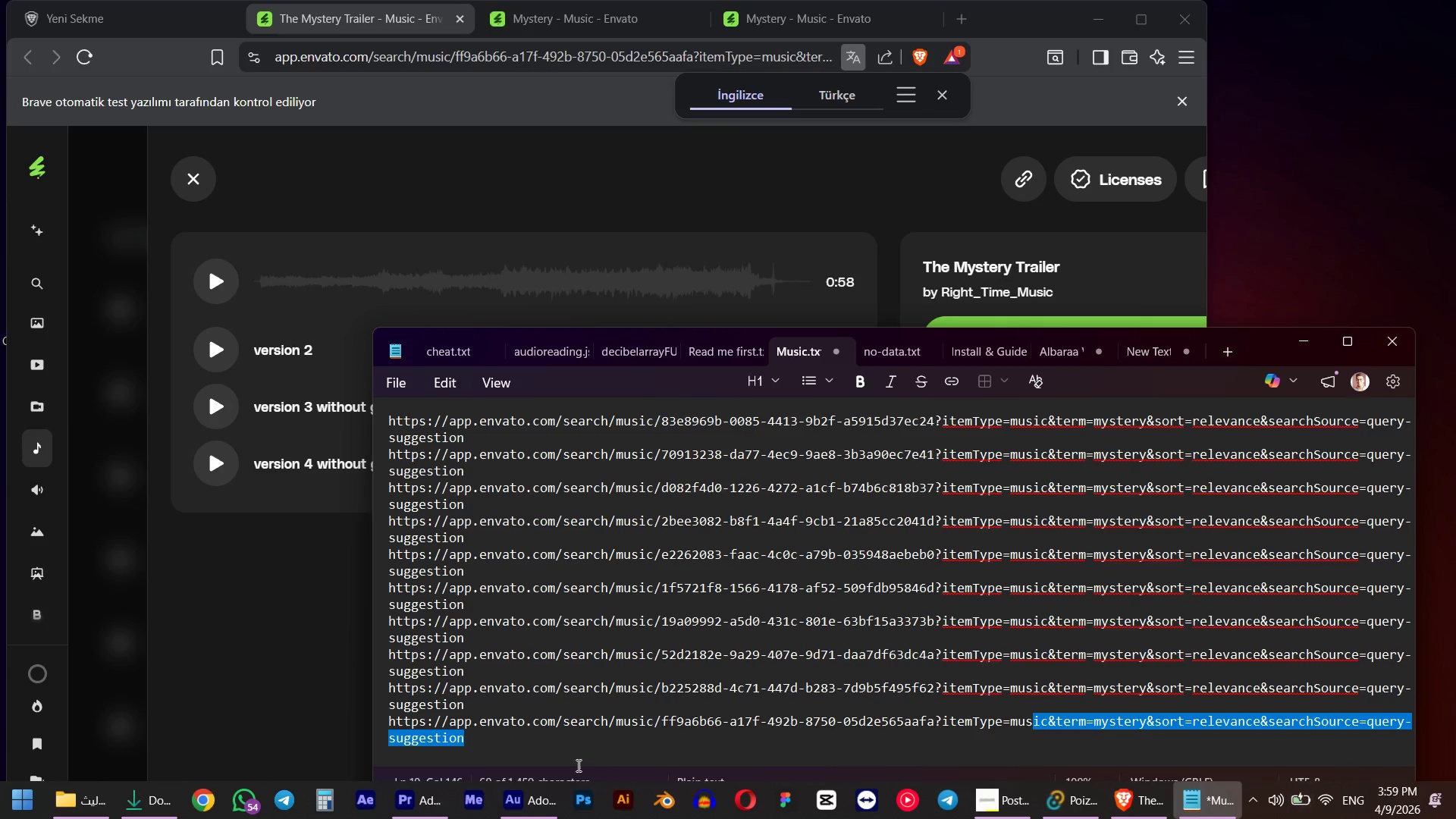 
left_click([573, 764])
 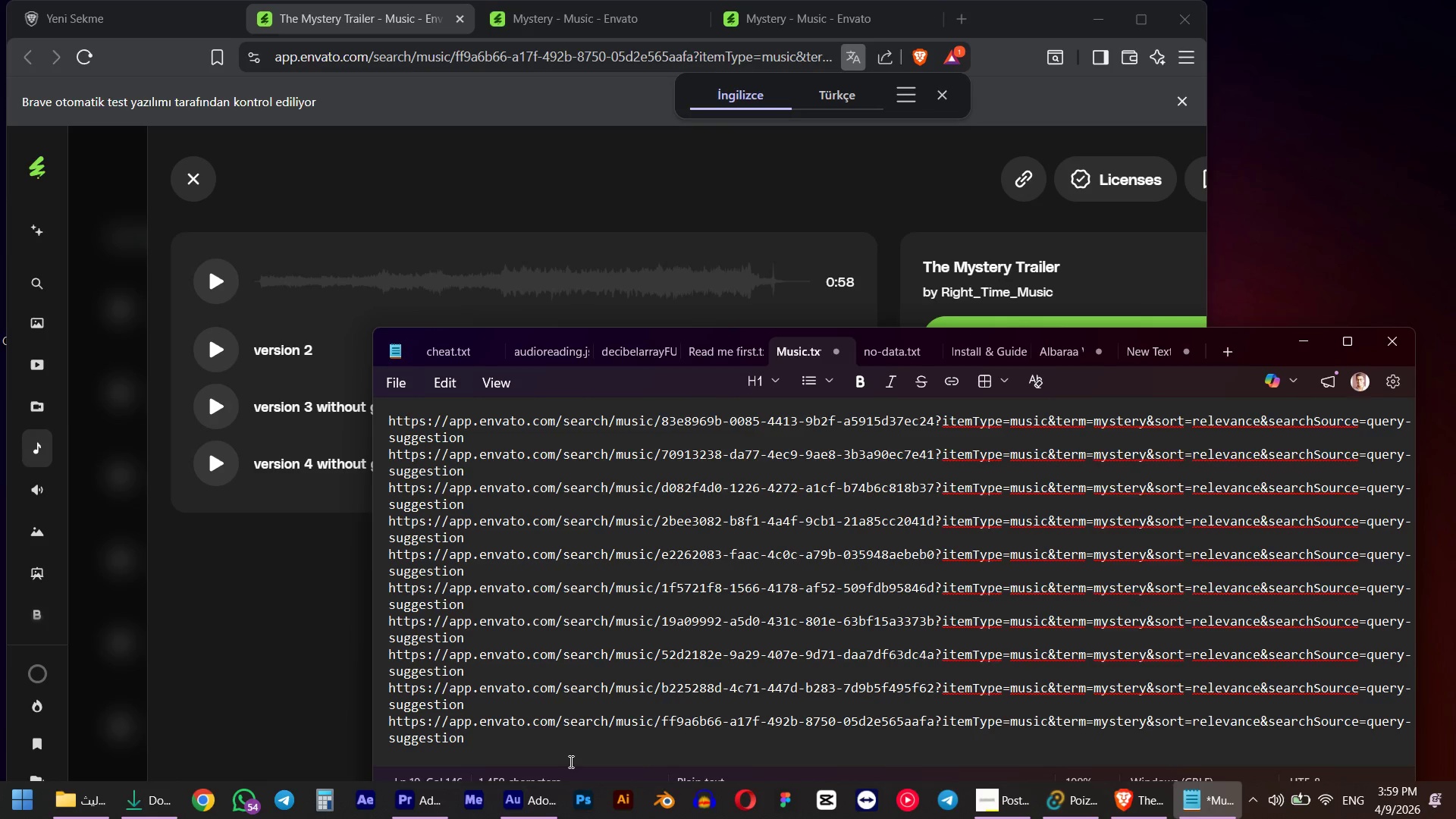 
wait(5.47)
 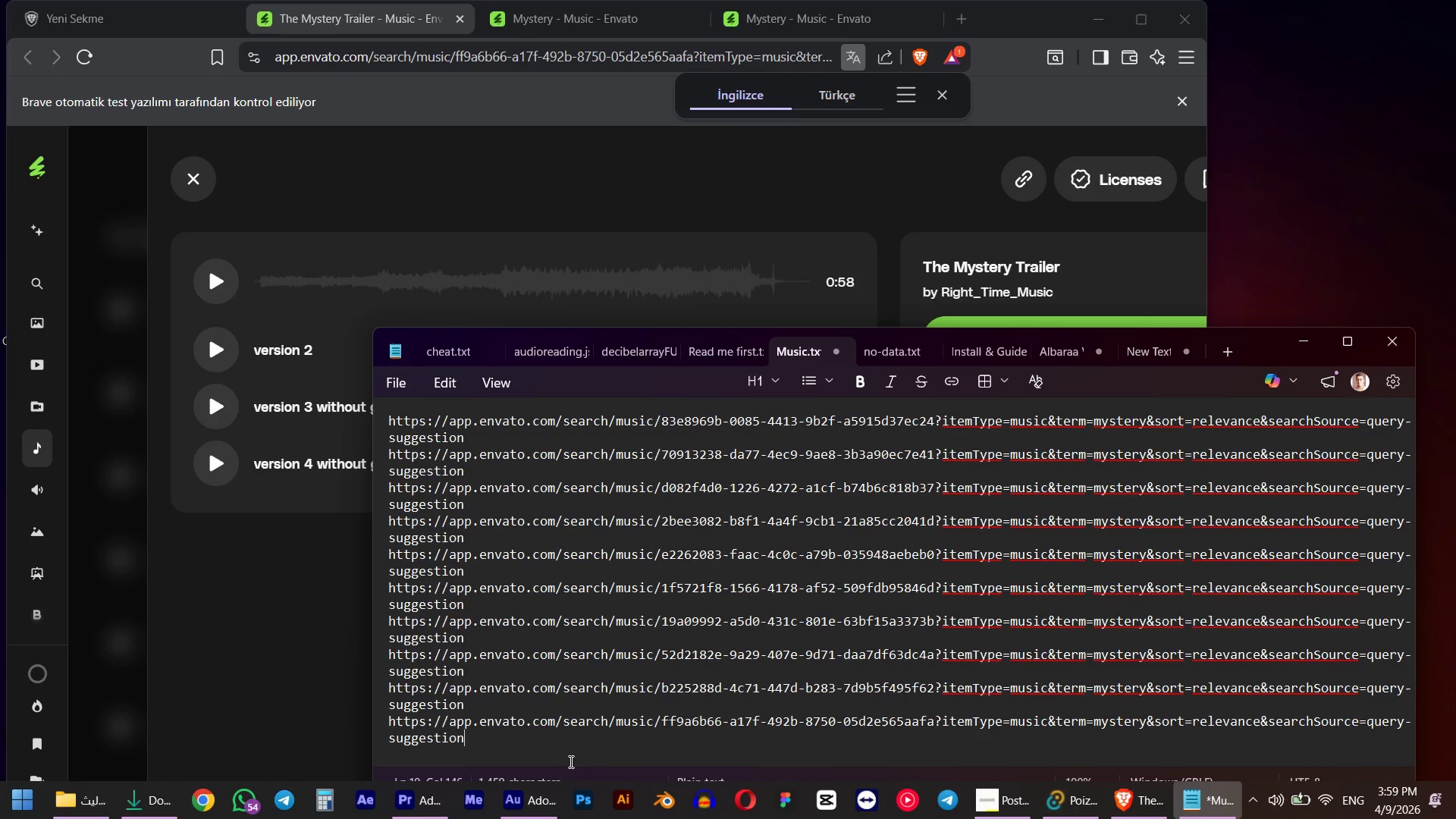 
left_click([315, 545])
 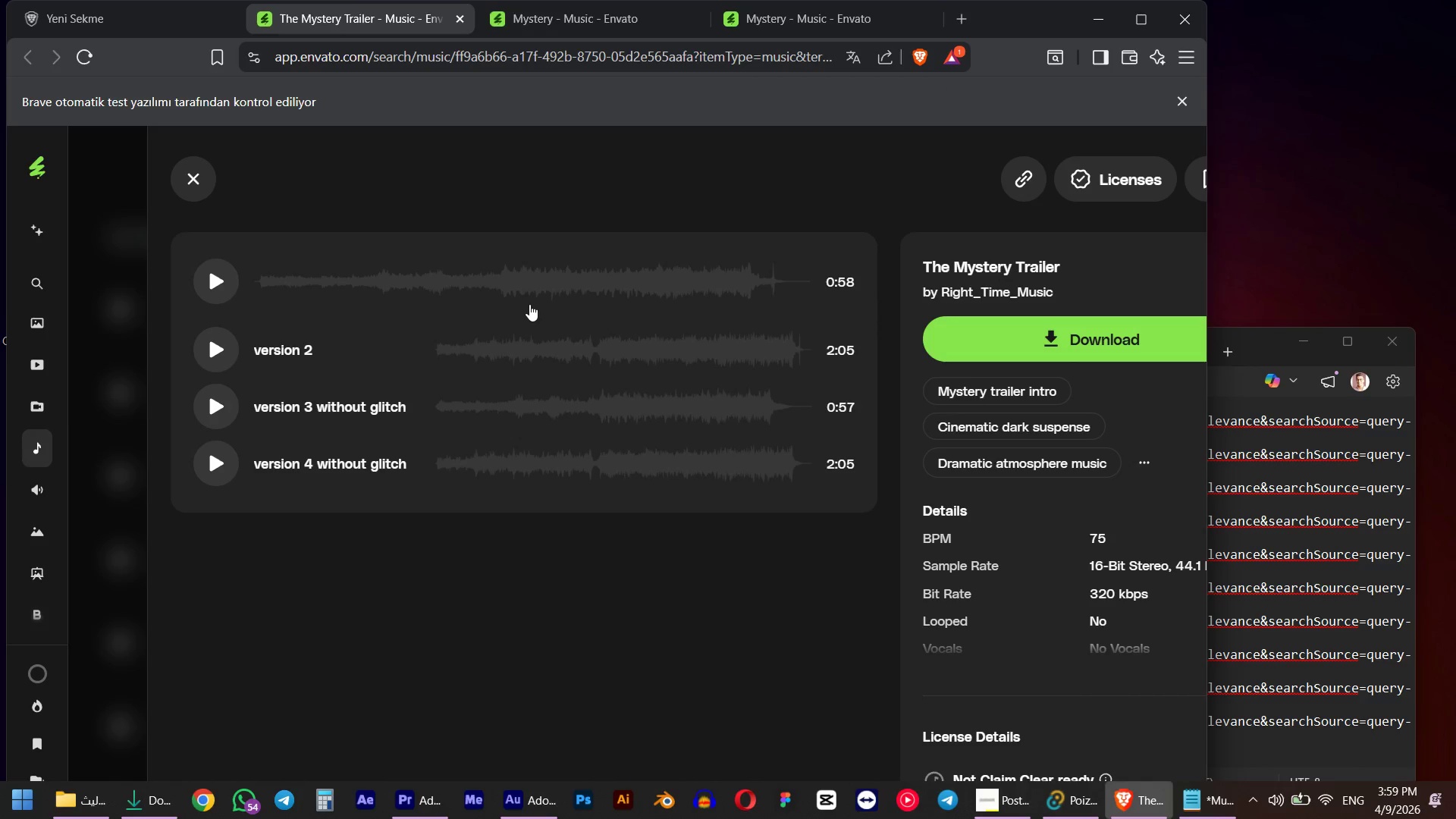 
left_click([534, 17])
 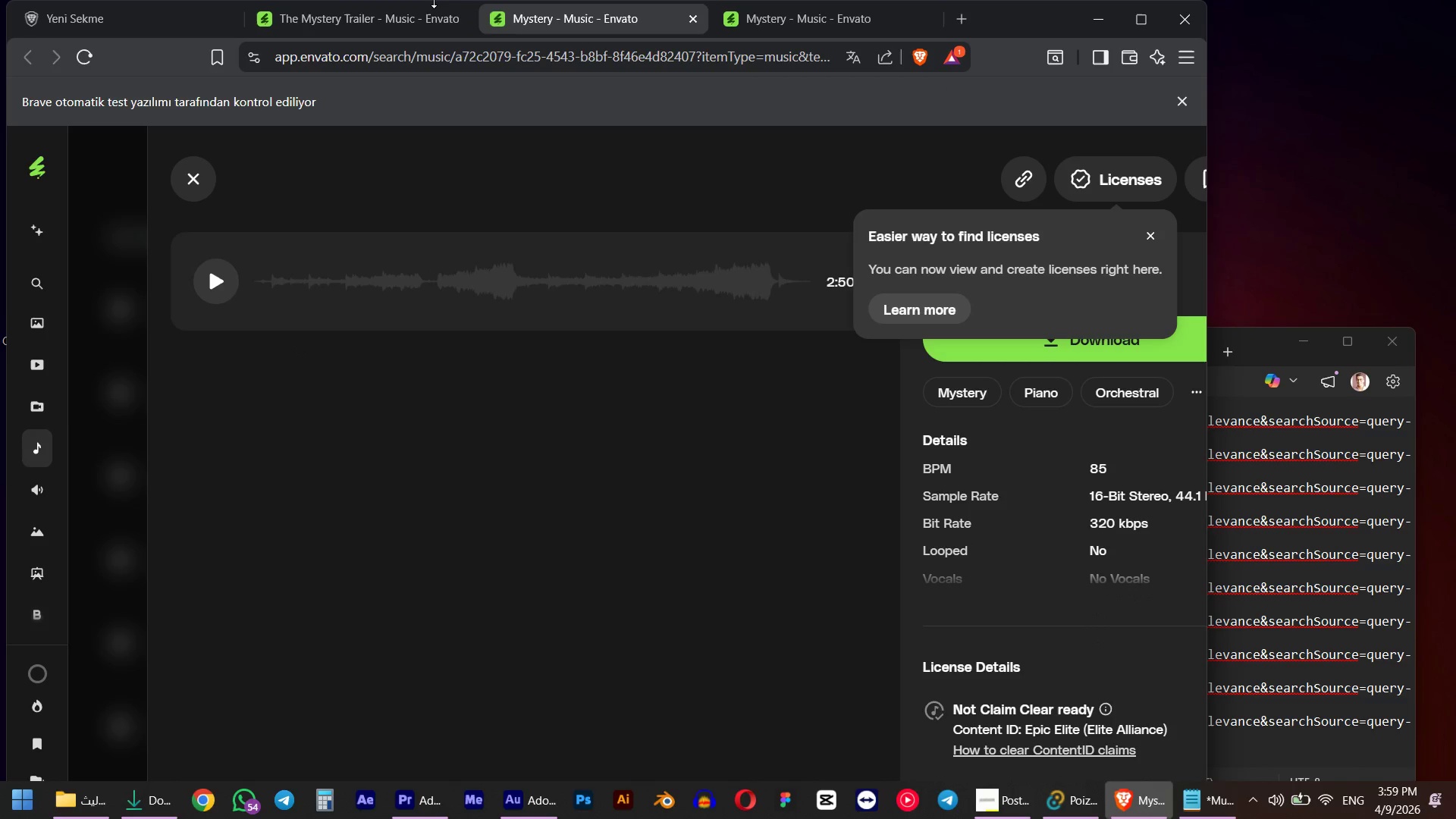 
double_click([431, 17])
 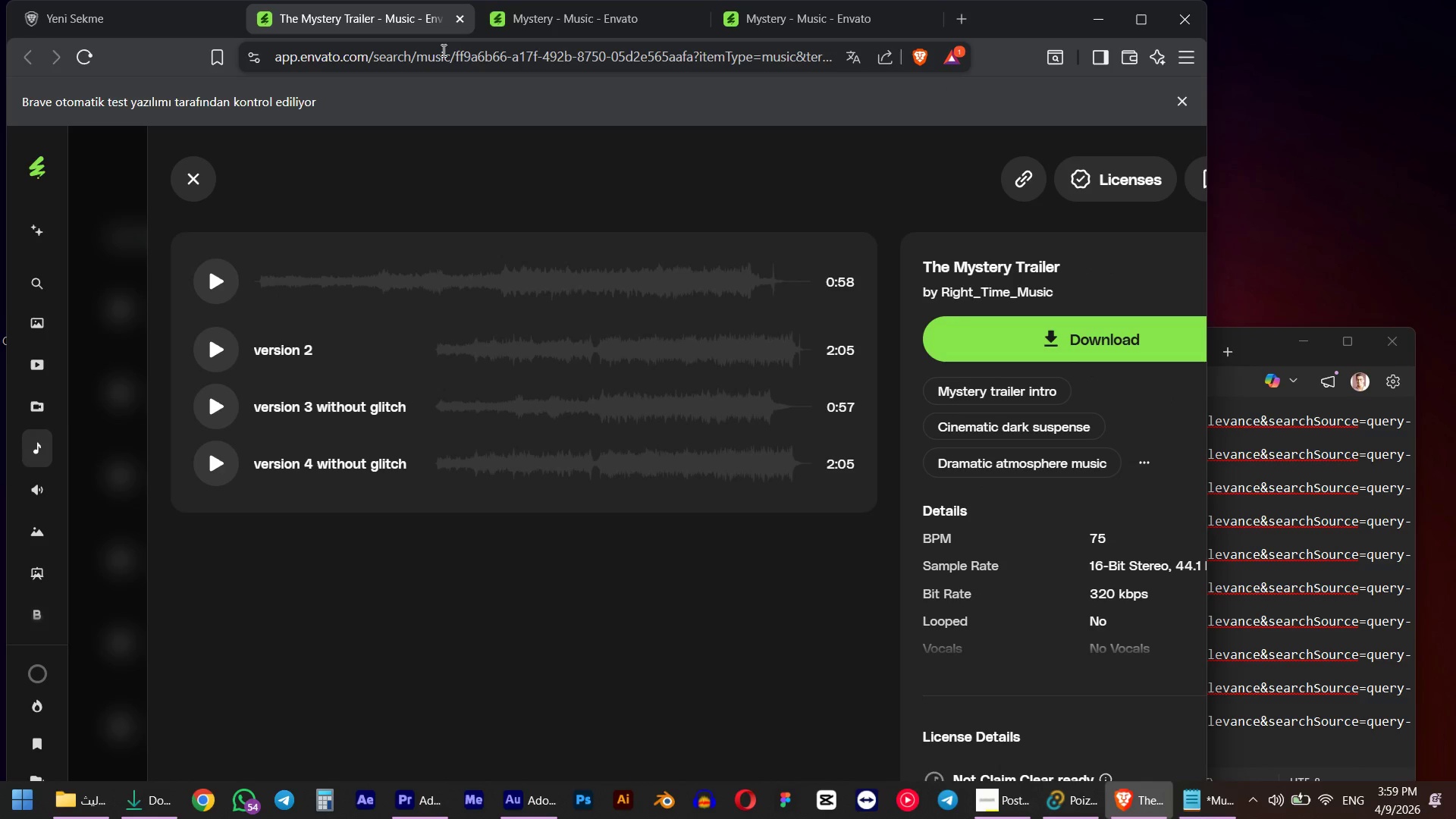 
key(Alt+AltLeft)
 